 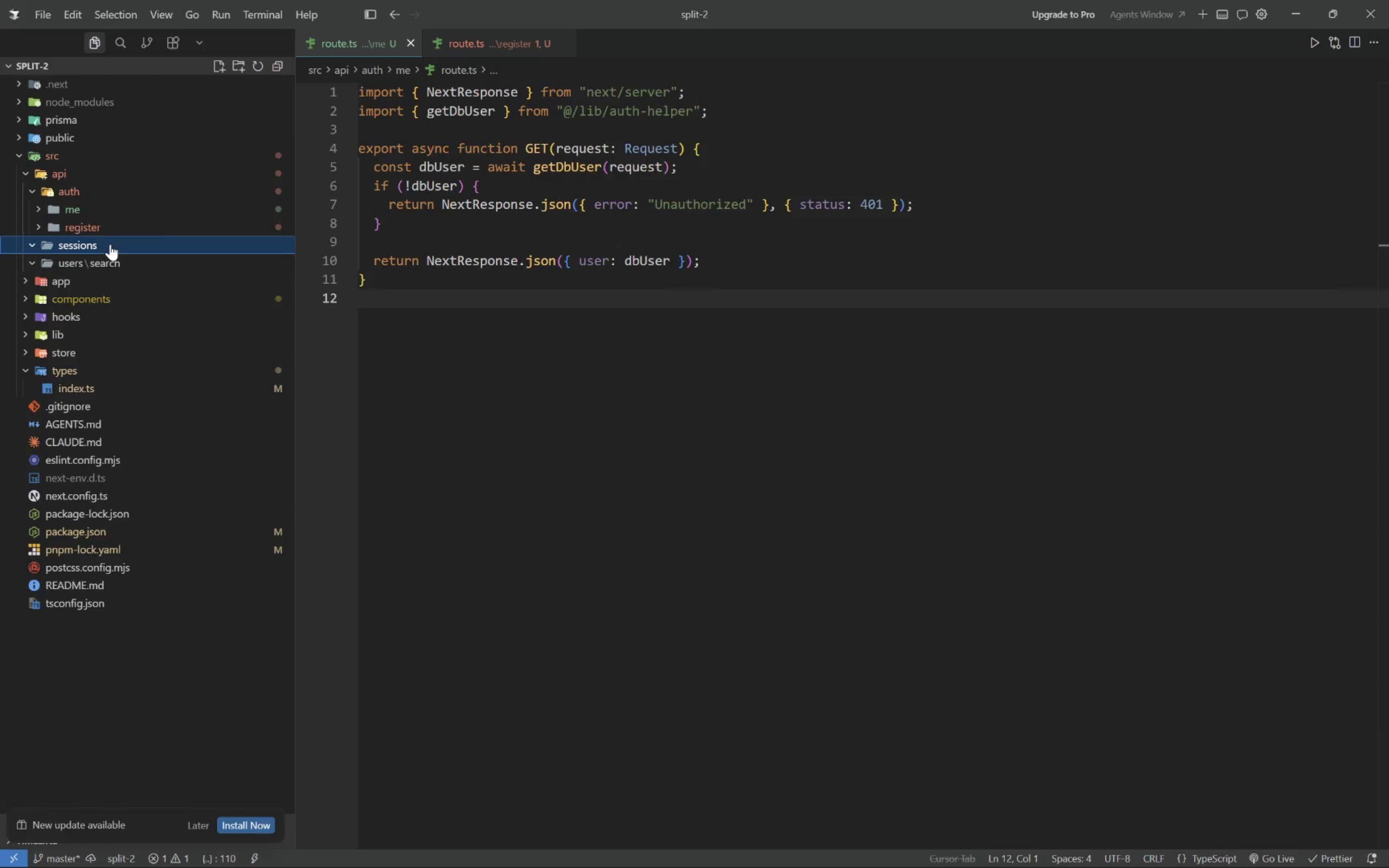 
left_click([238, 66])
 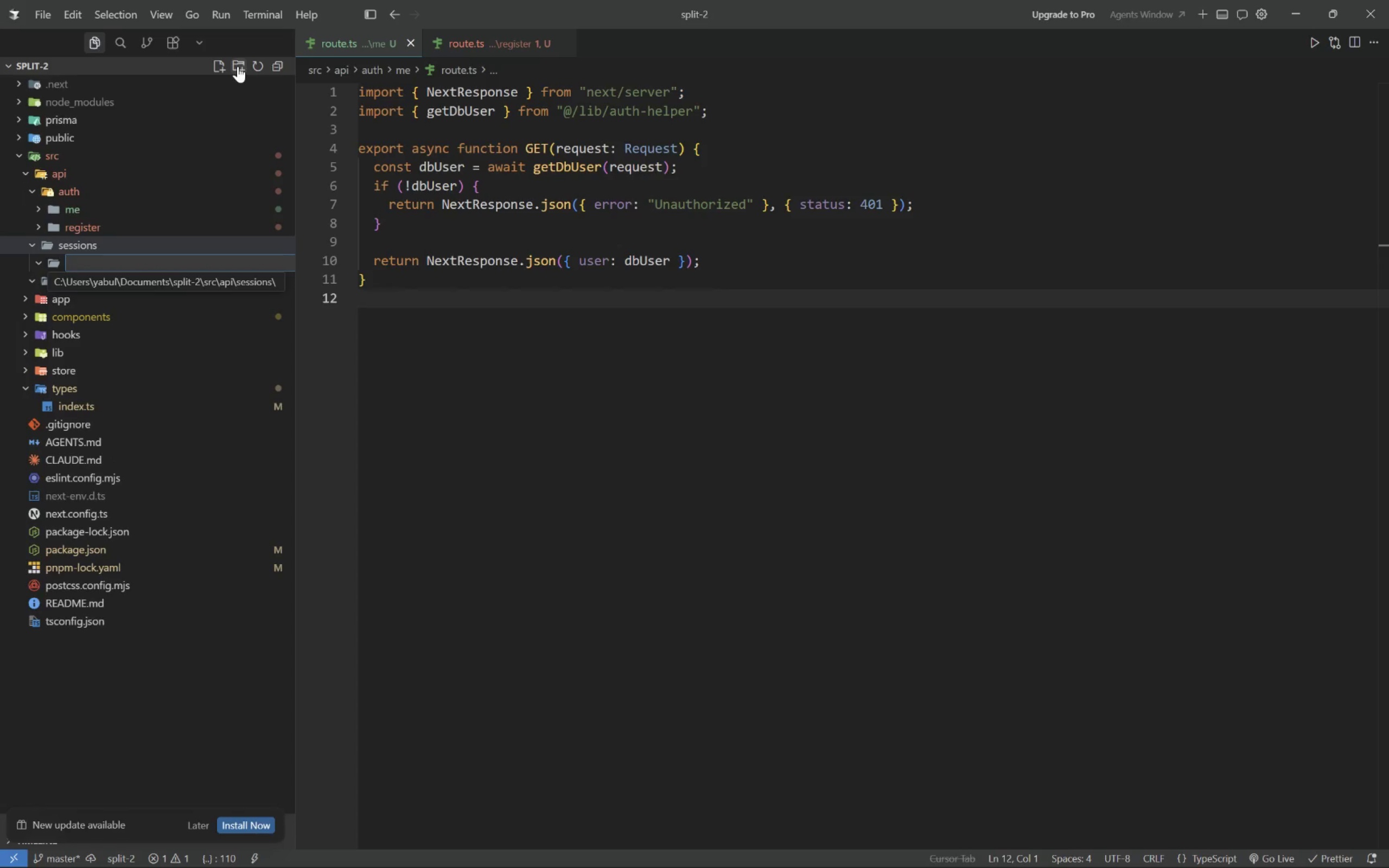 
type({ID})
 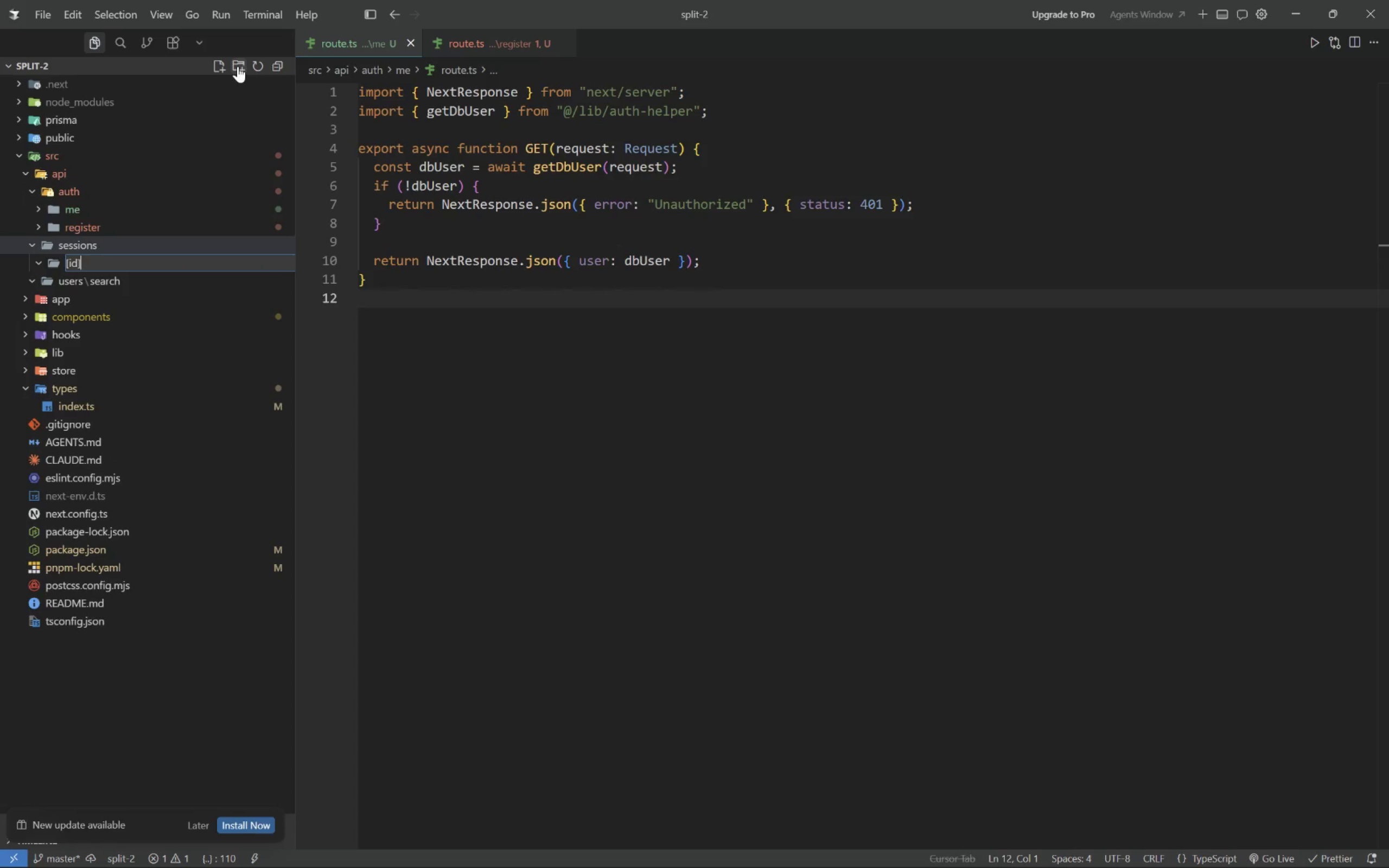 
key(Shift+Enter)
 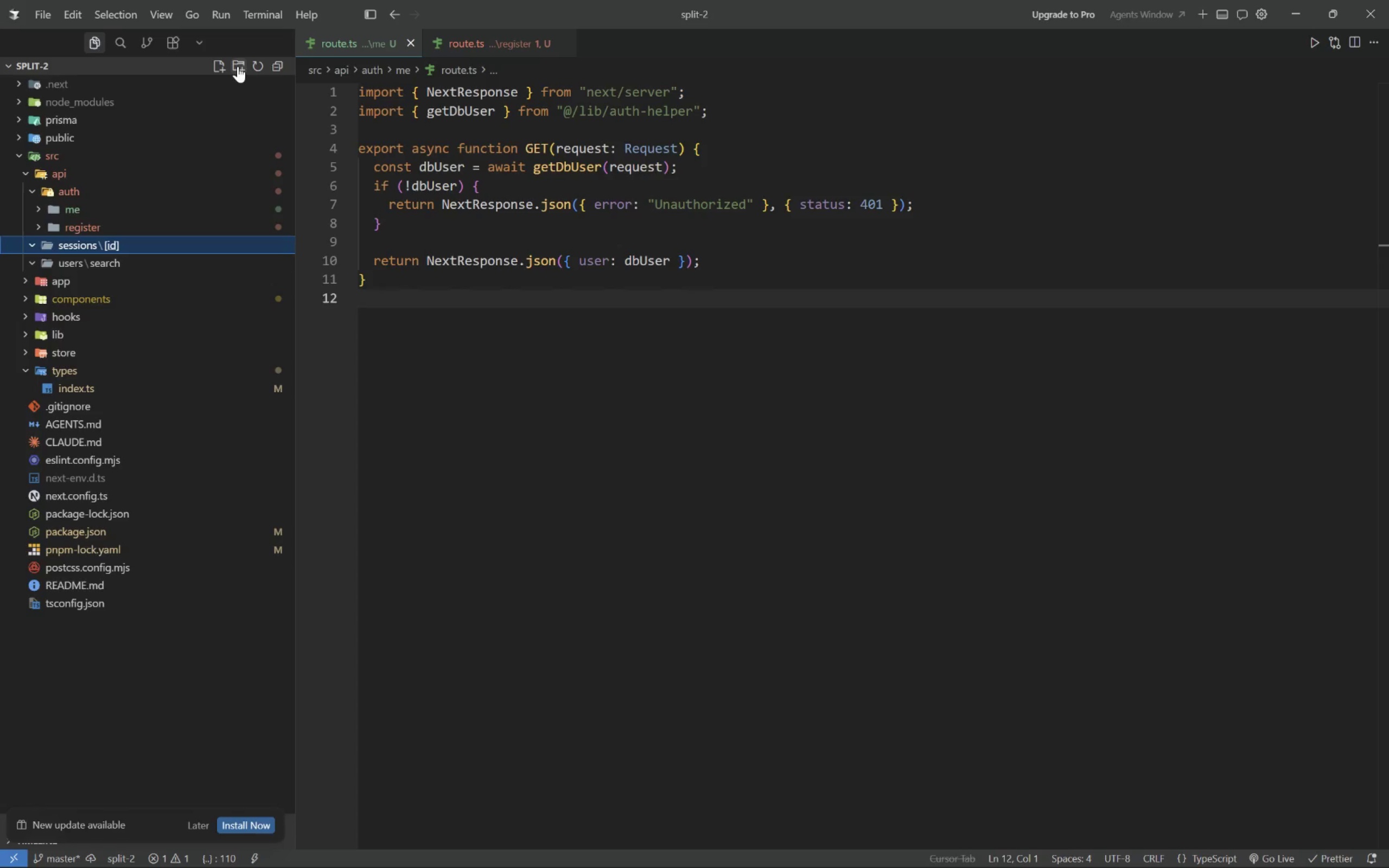 
left_click([238, 66])
 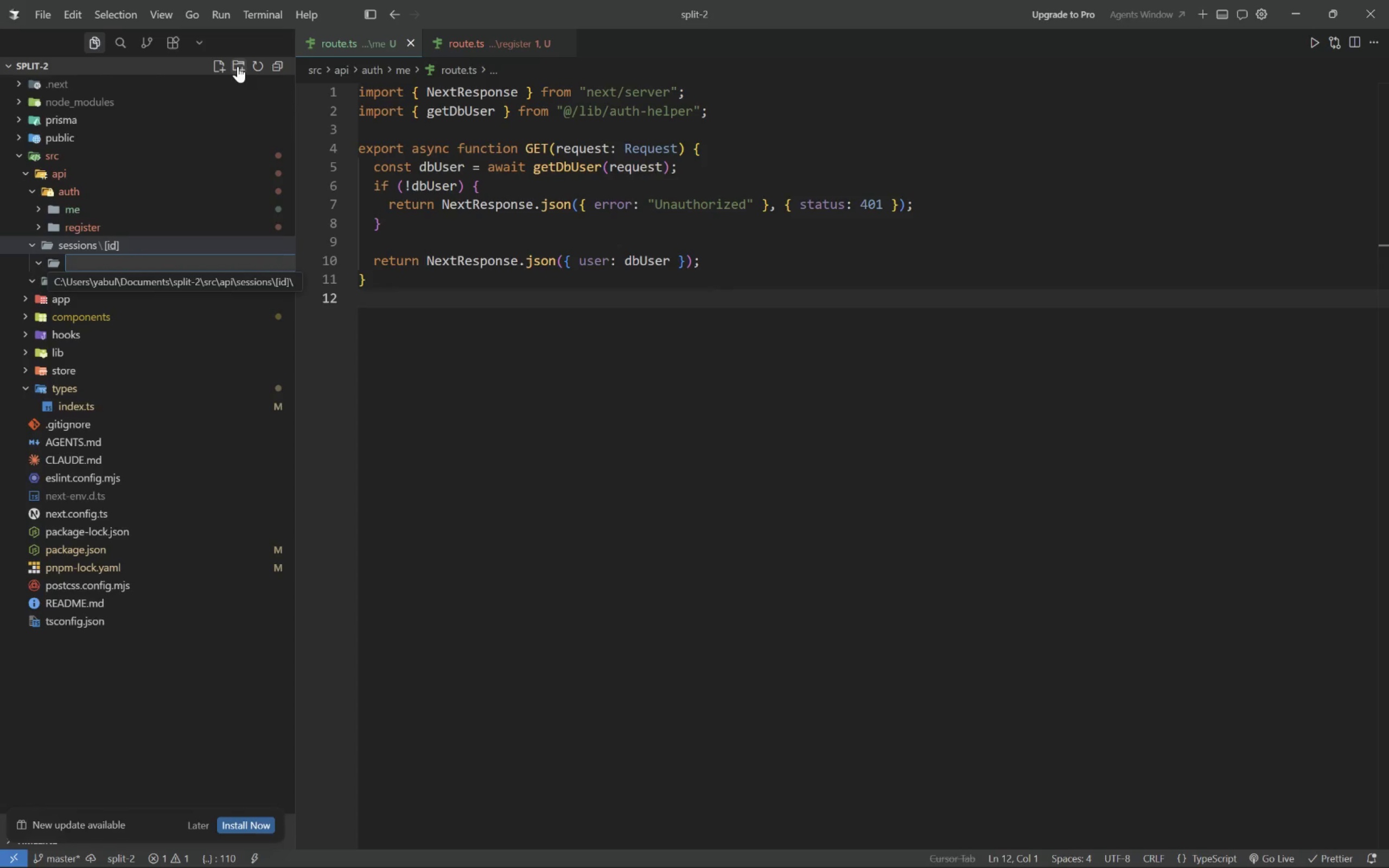 
wait(5.25)
 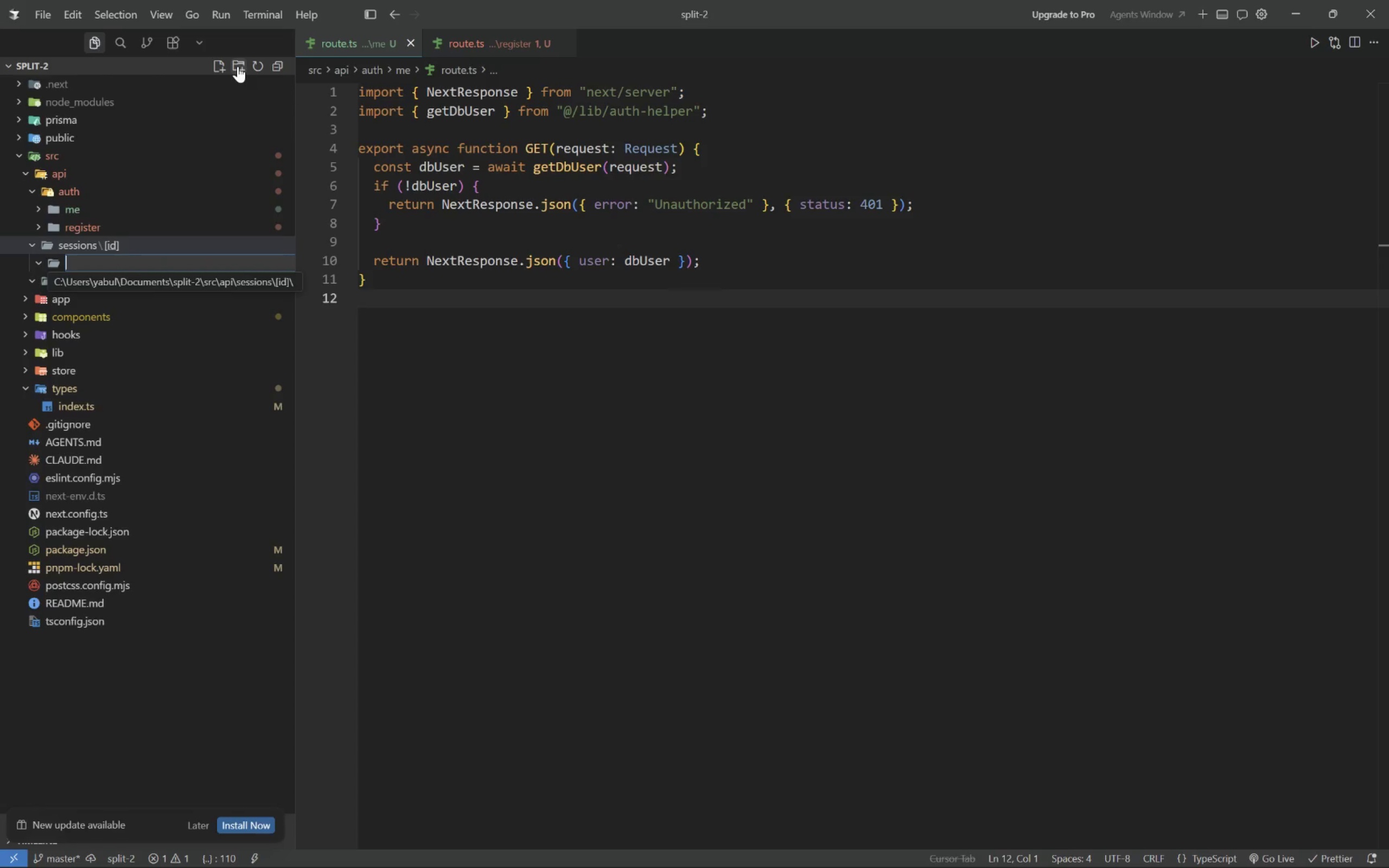 
type(EXPENSES)
 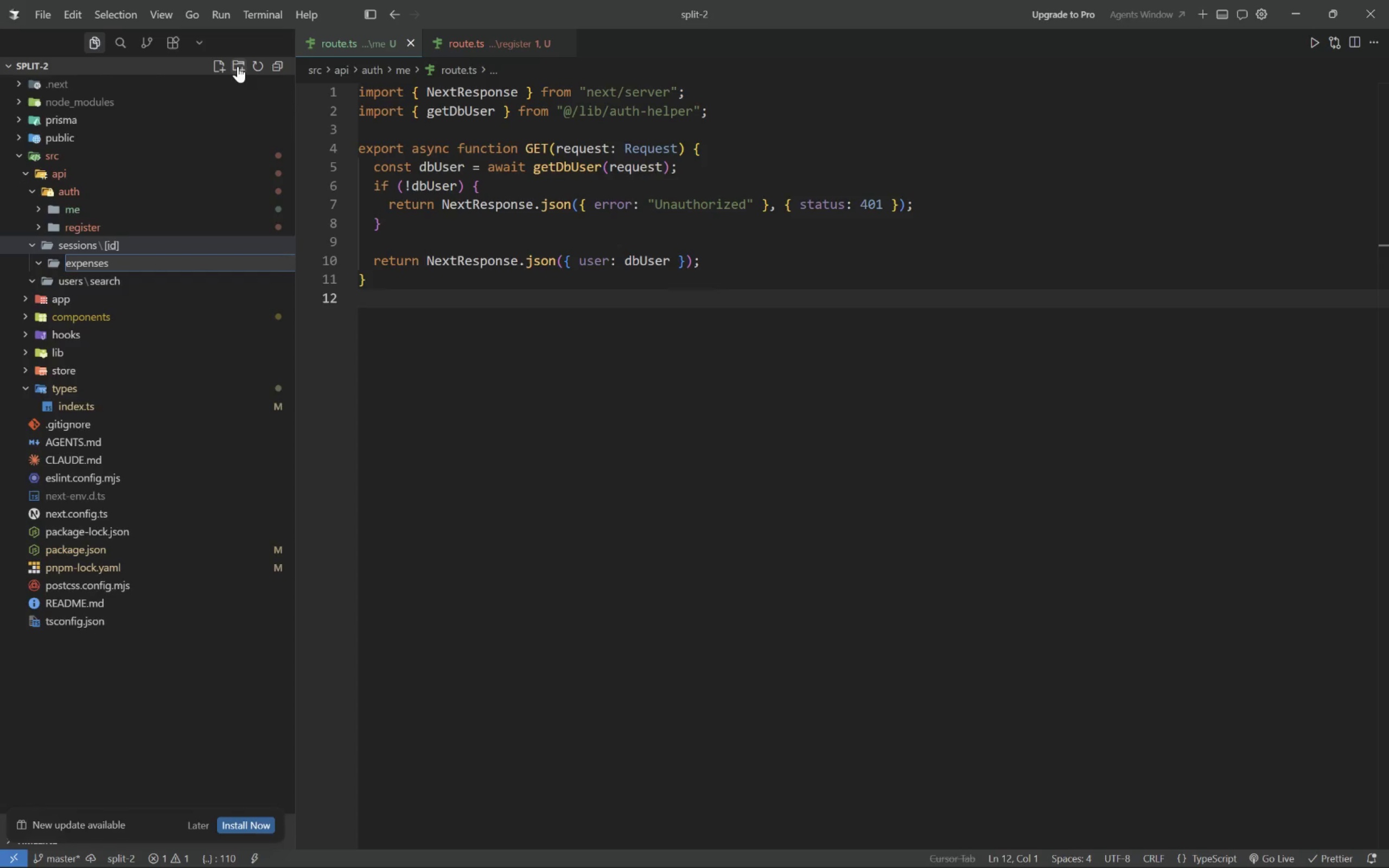 
key(Shift+Enter)
 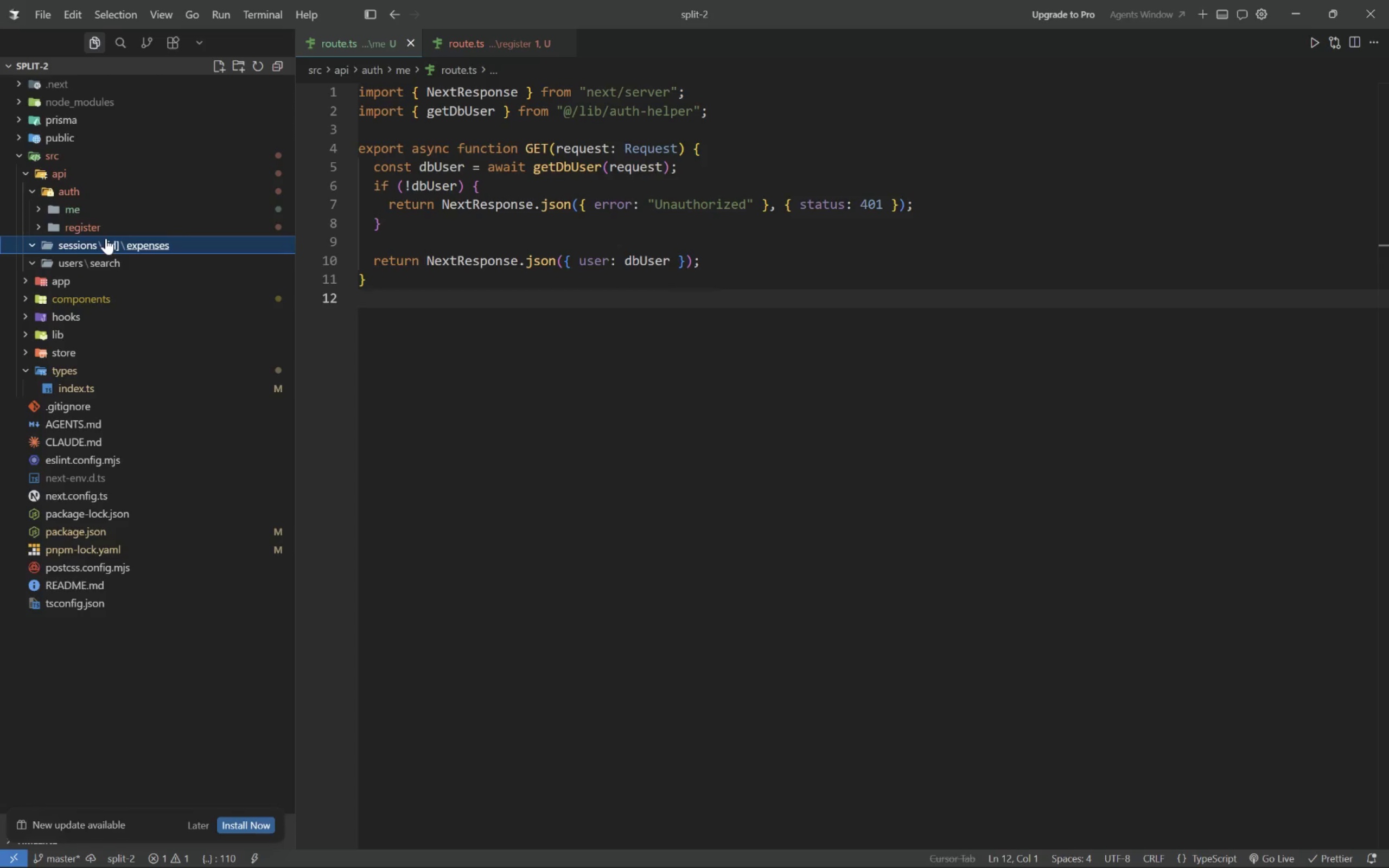 
left_click([106, 238])
 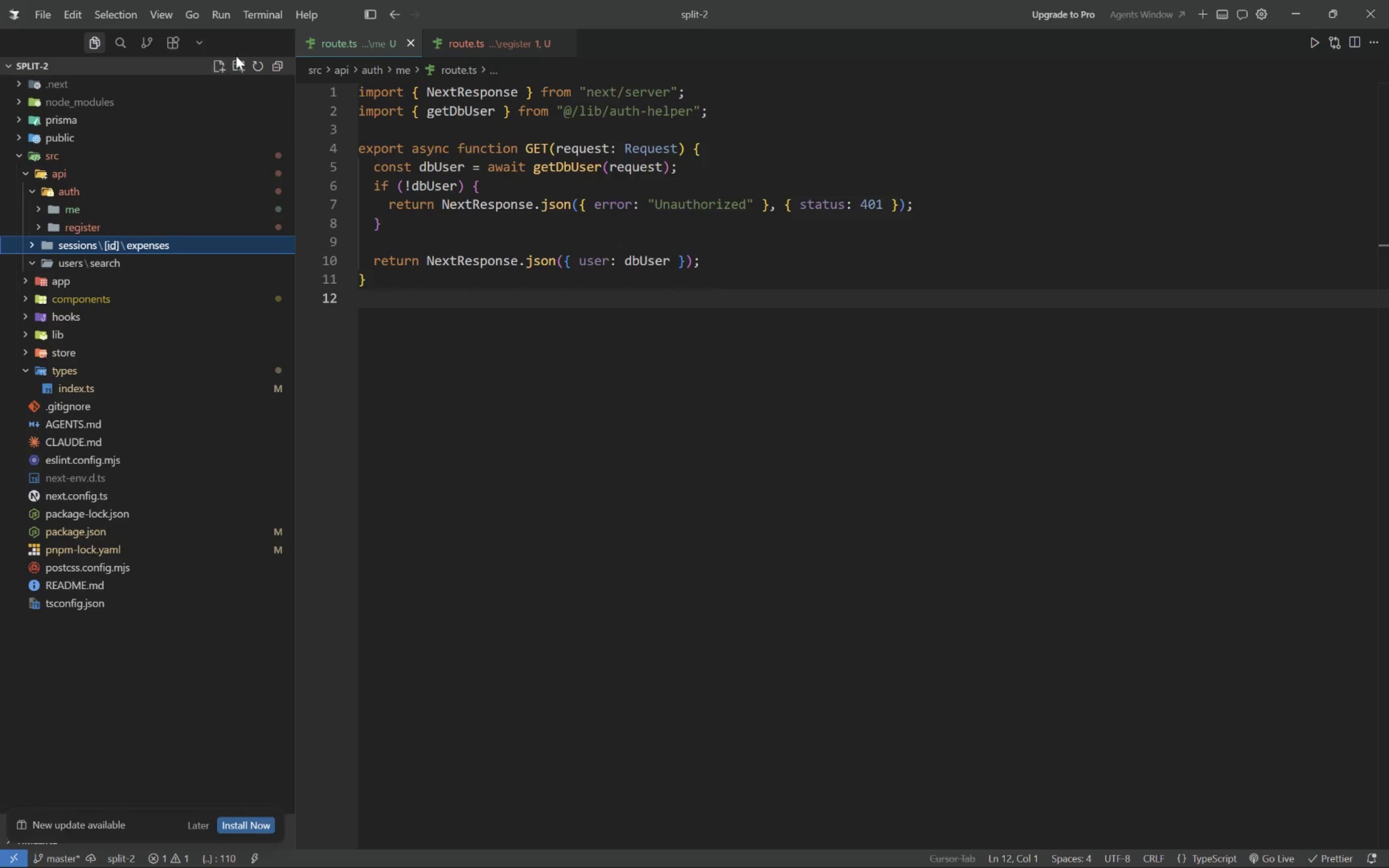 
left_click([236, 65])
 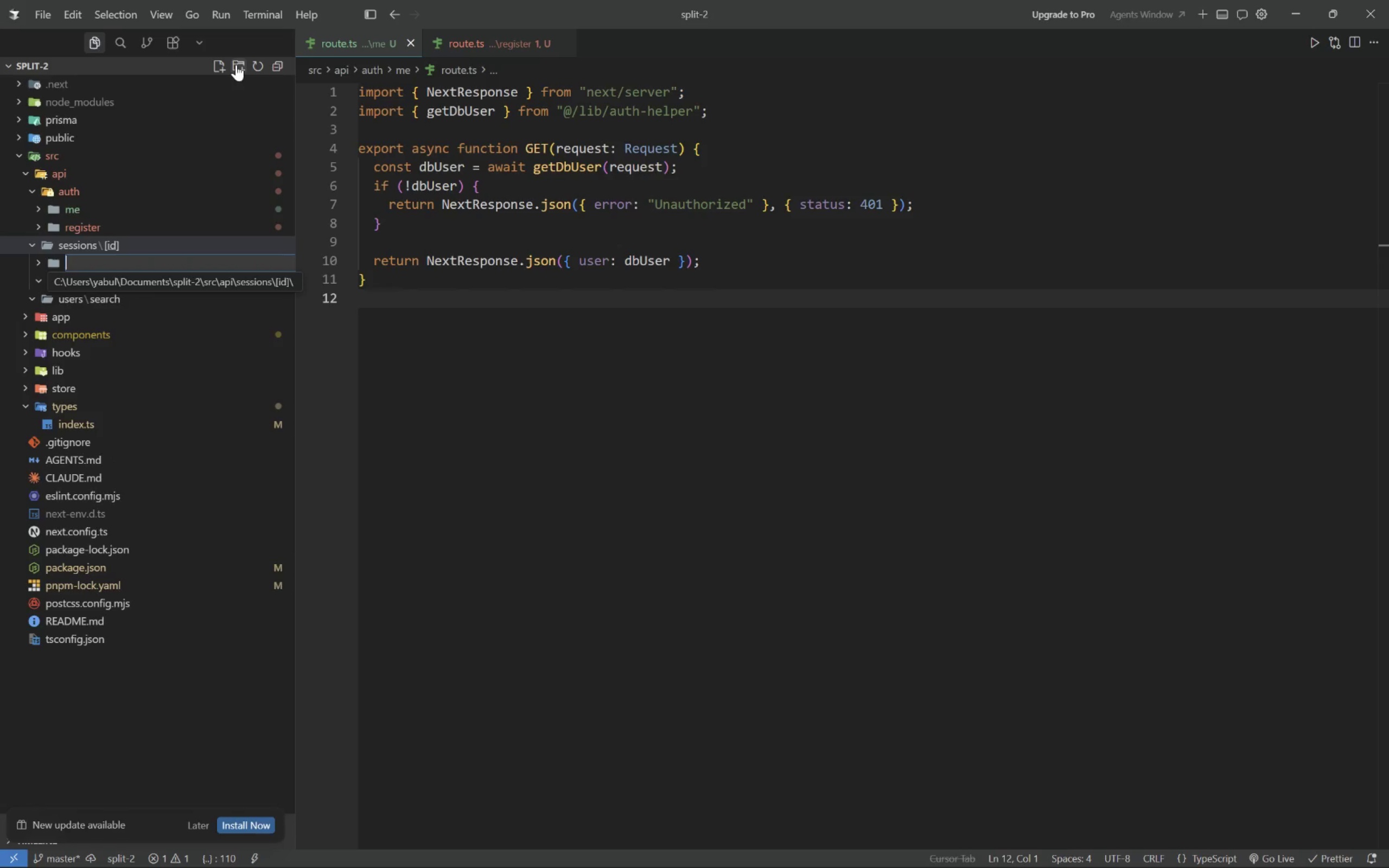 
type(MEMBERS)
 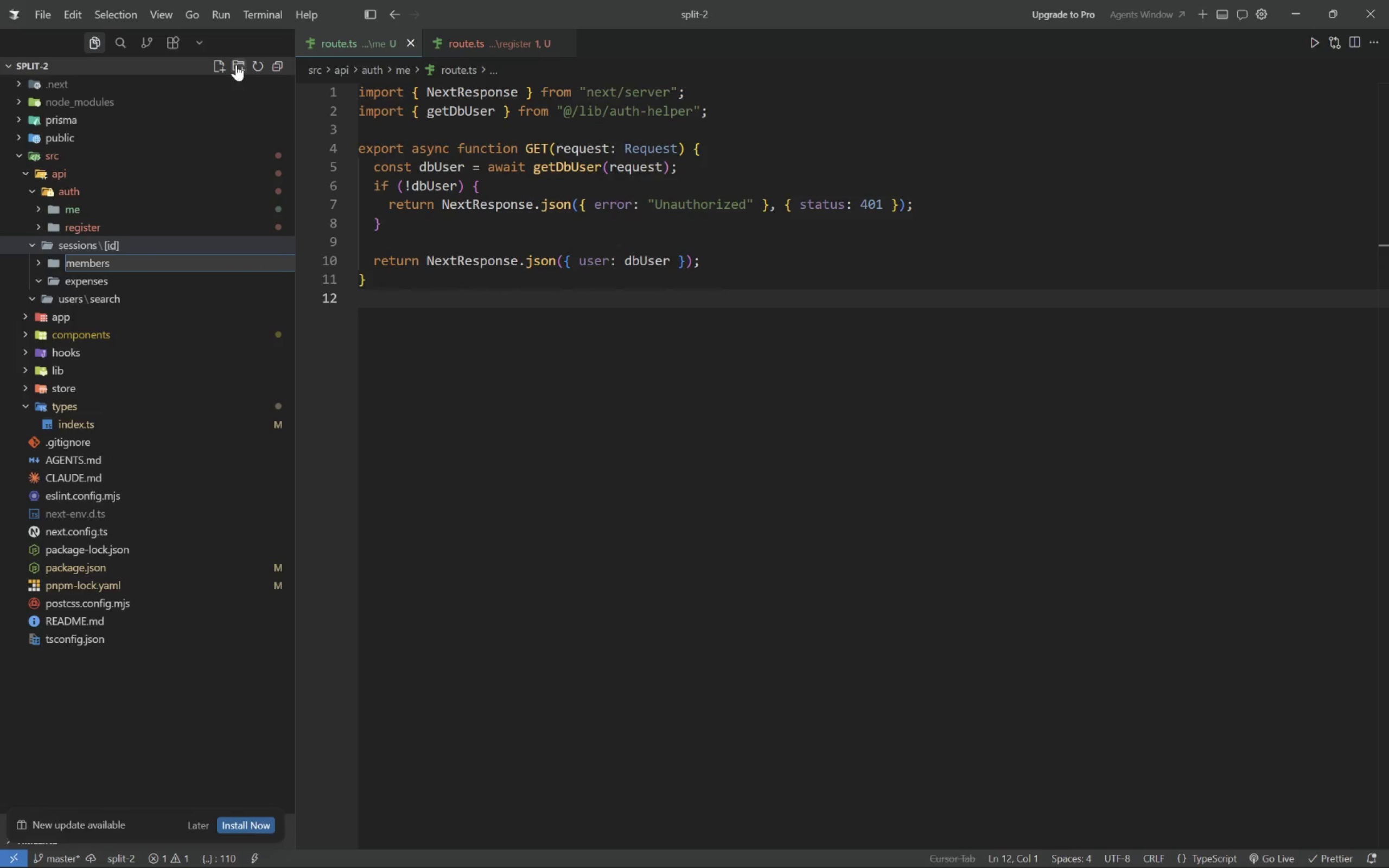 
key(Shift+Enter)
 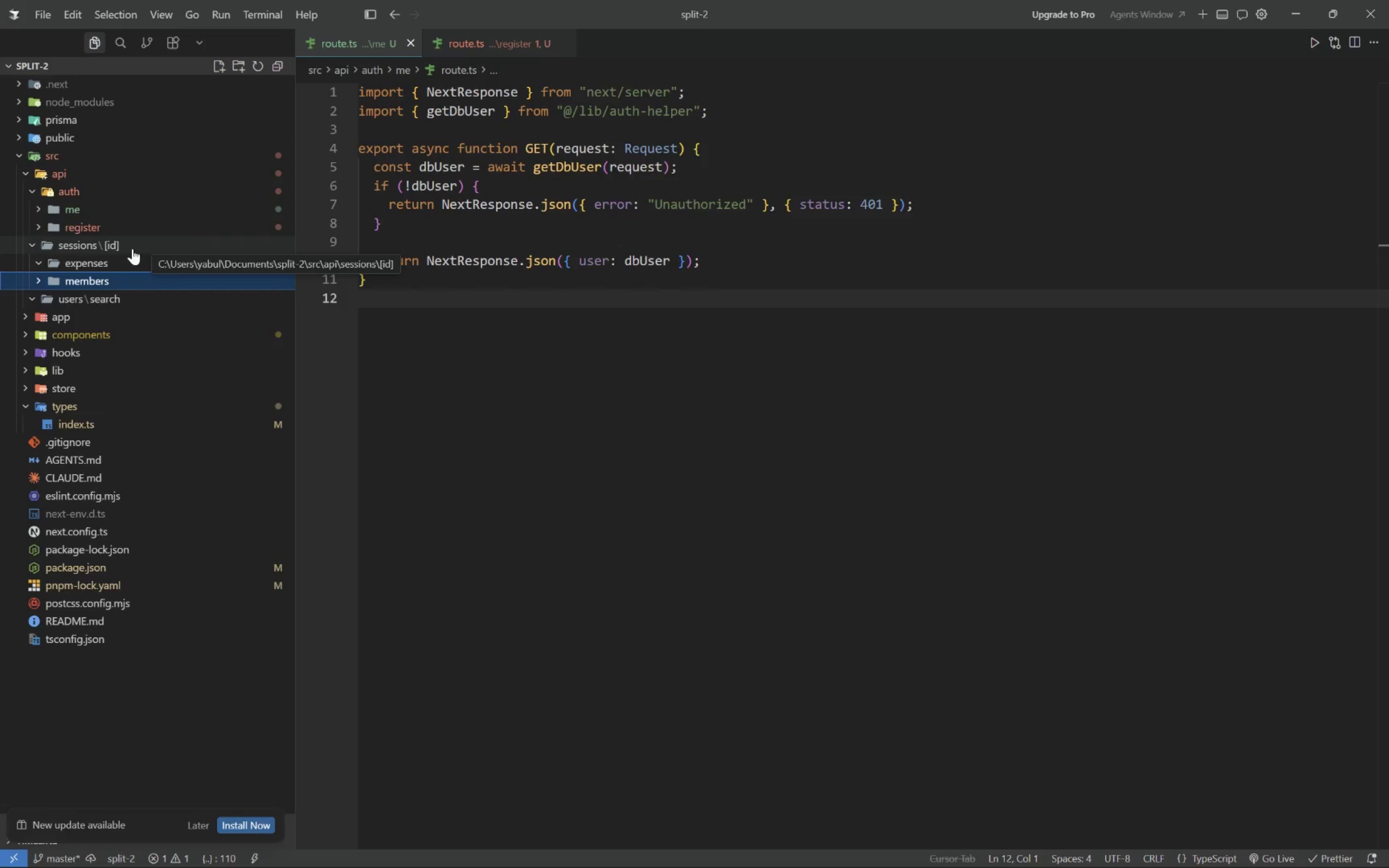 
double_click([118, 245])
 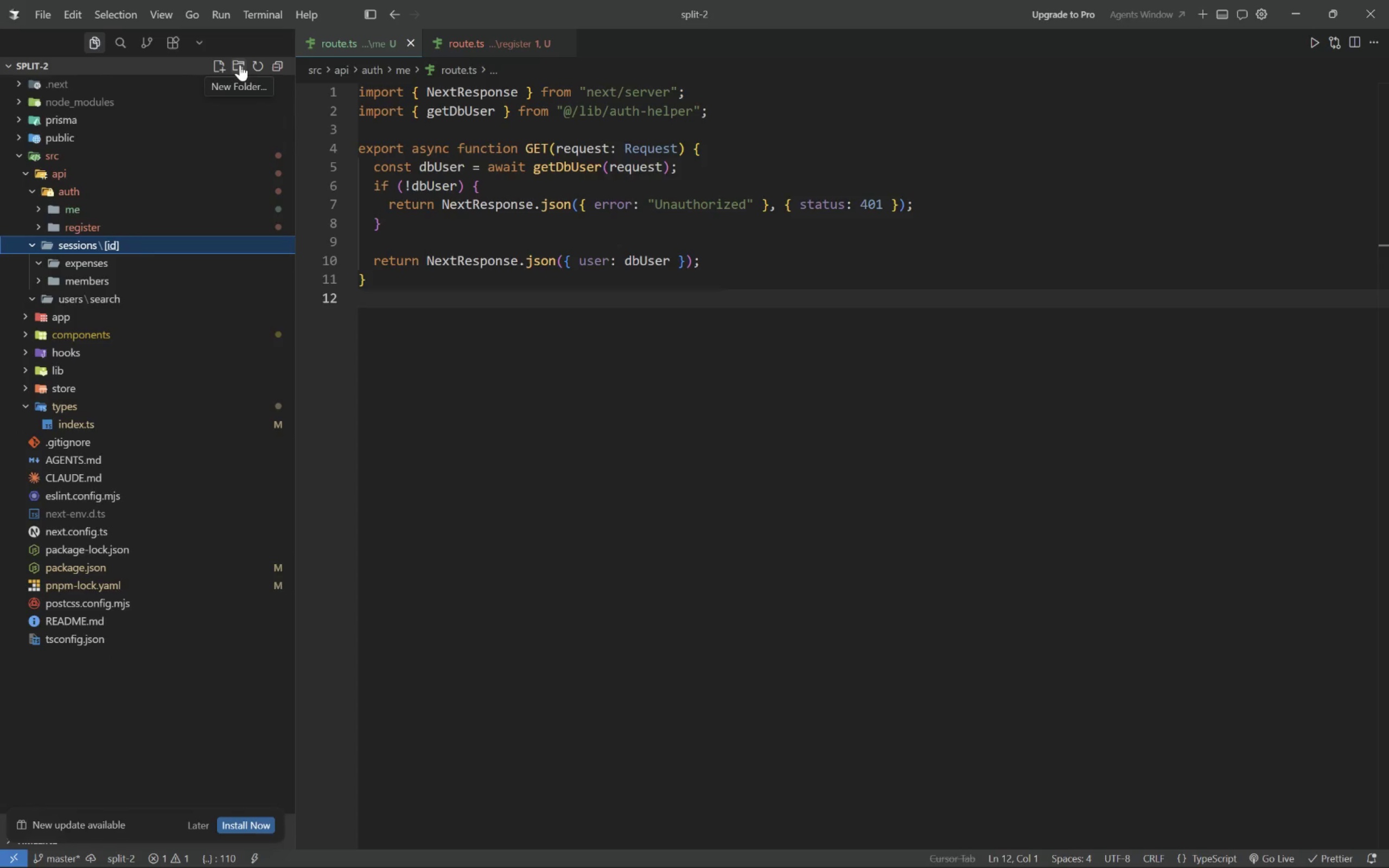 
left_click([240, 65])
 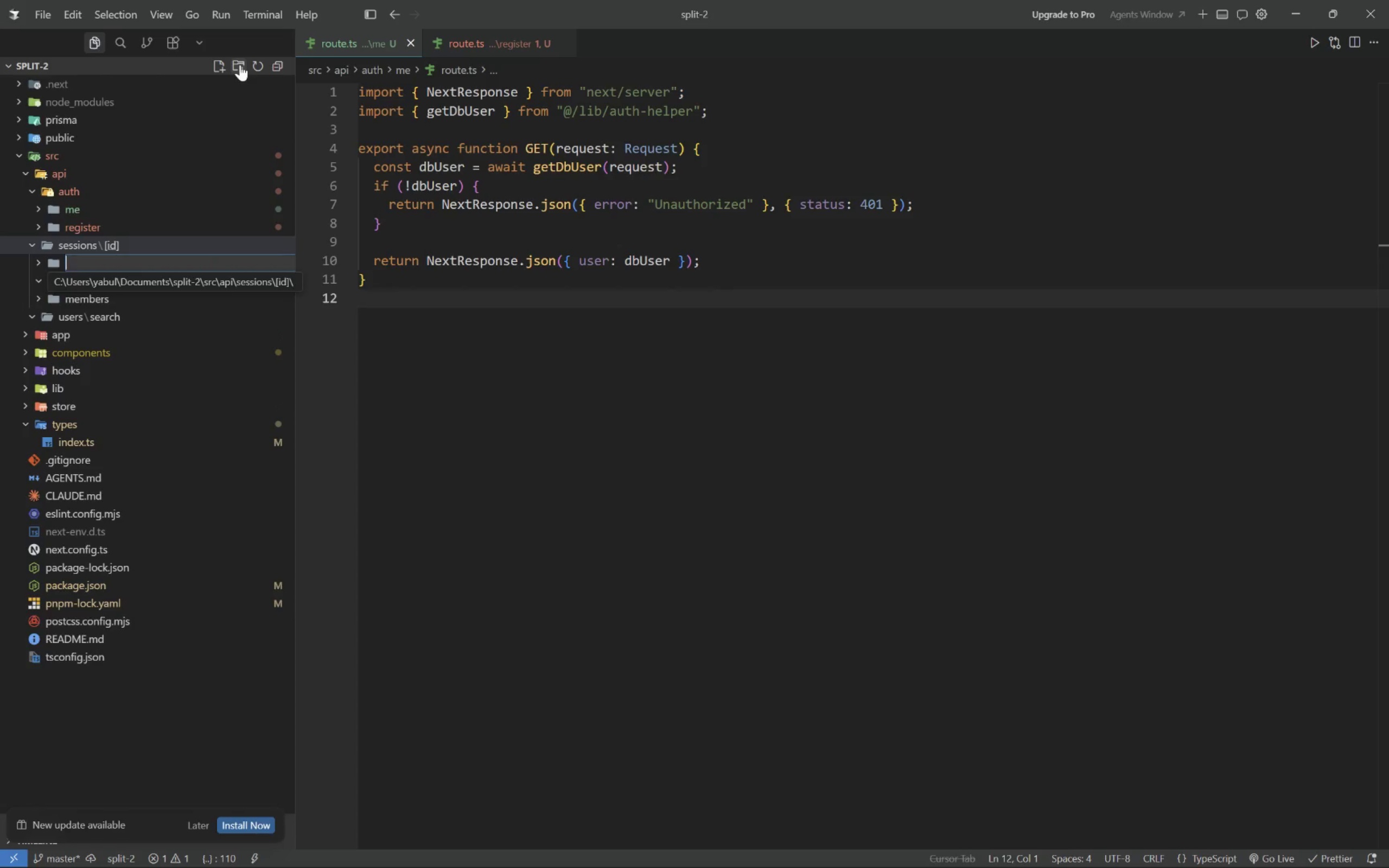 
type(PAYMENTS)
 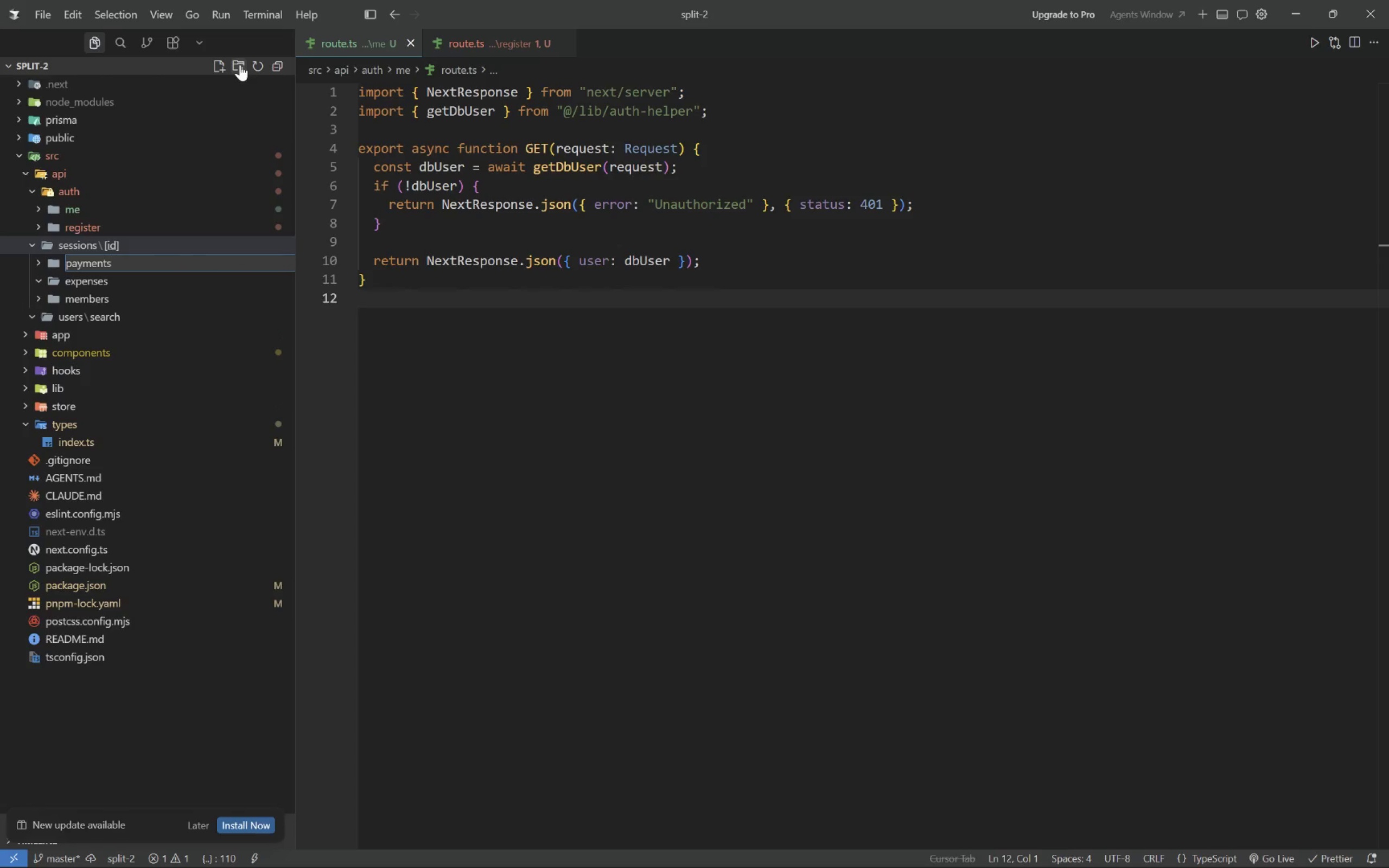 
key(Shift+Enter)
 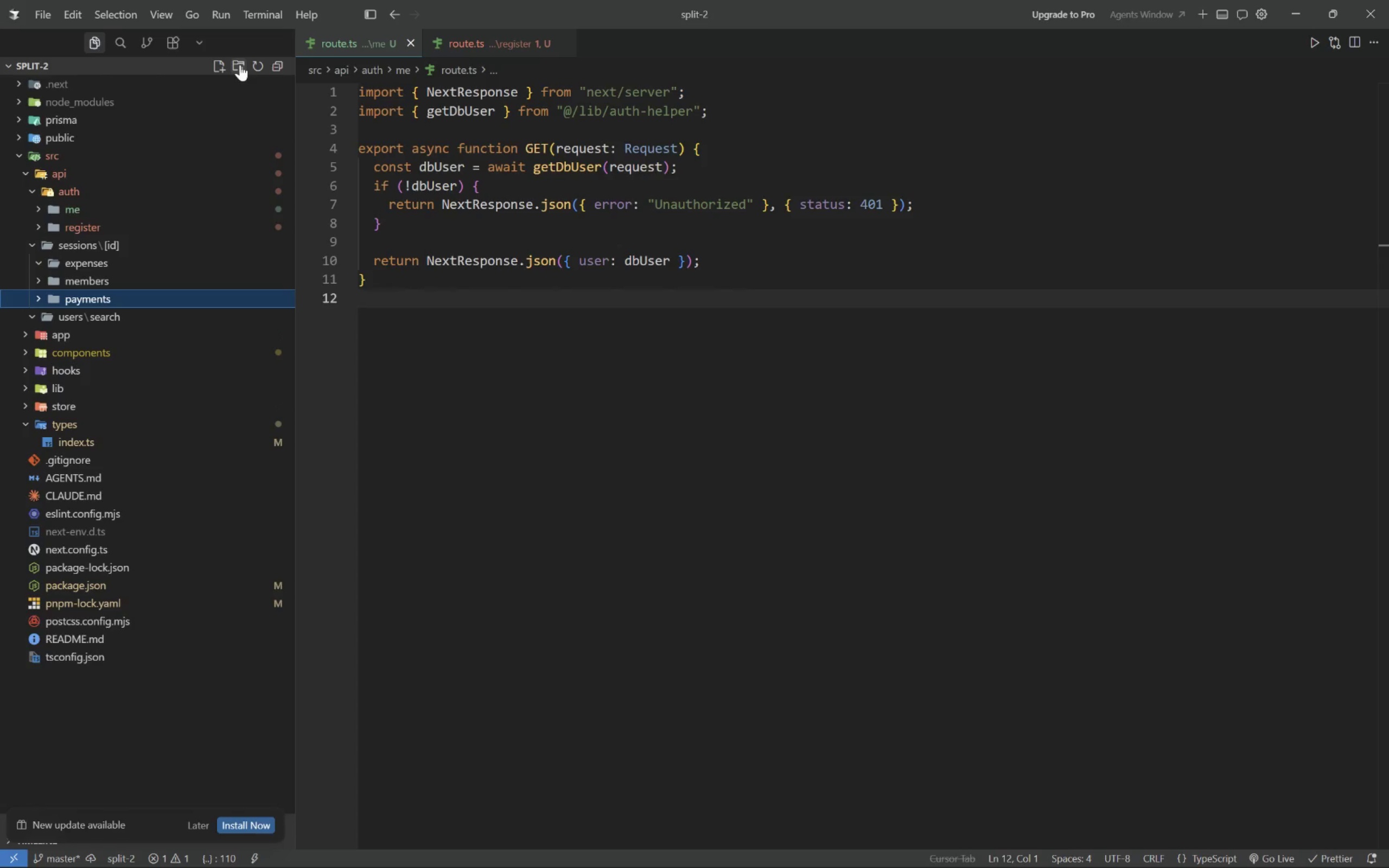 
left_click([214, 65])
 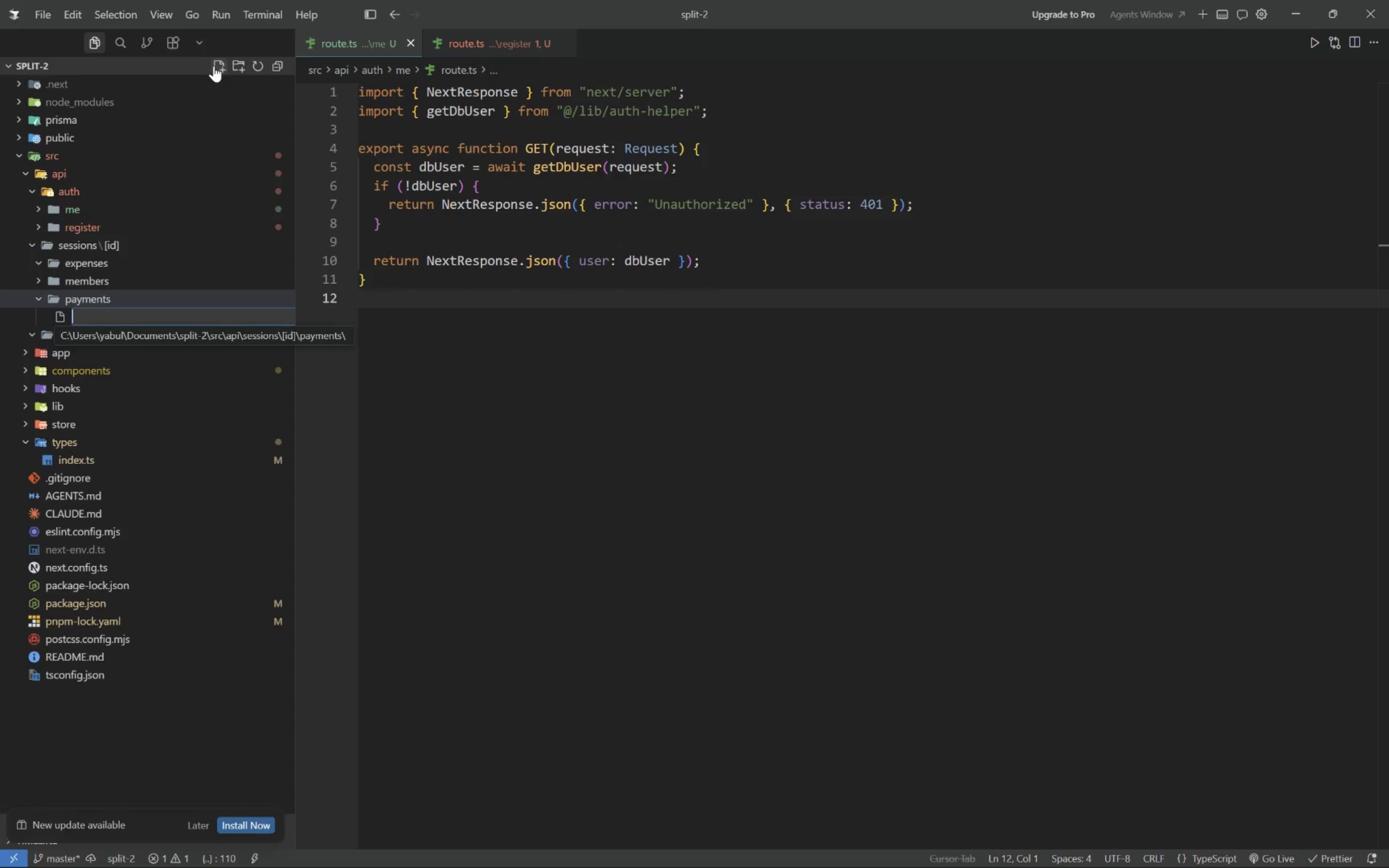 
type(ROUTES>TS)
 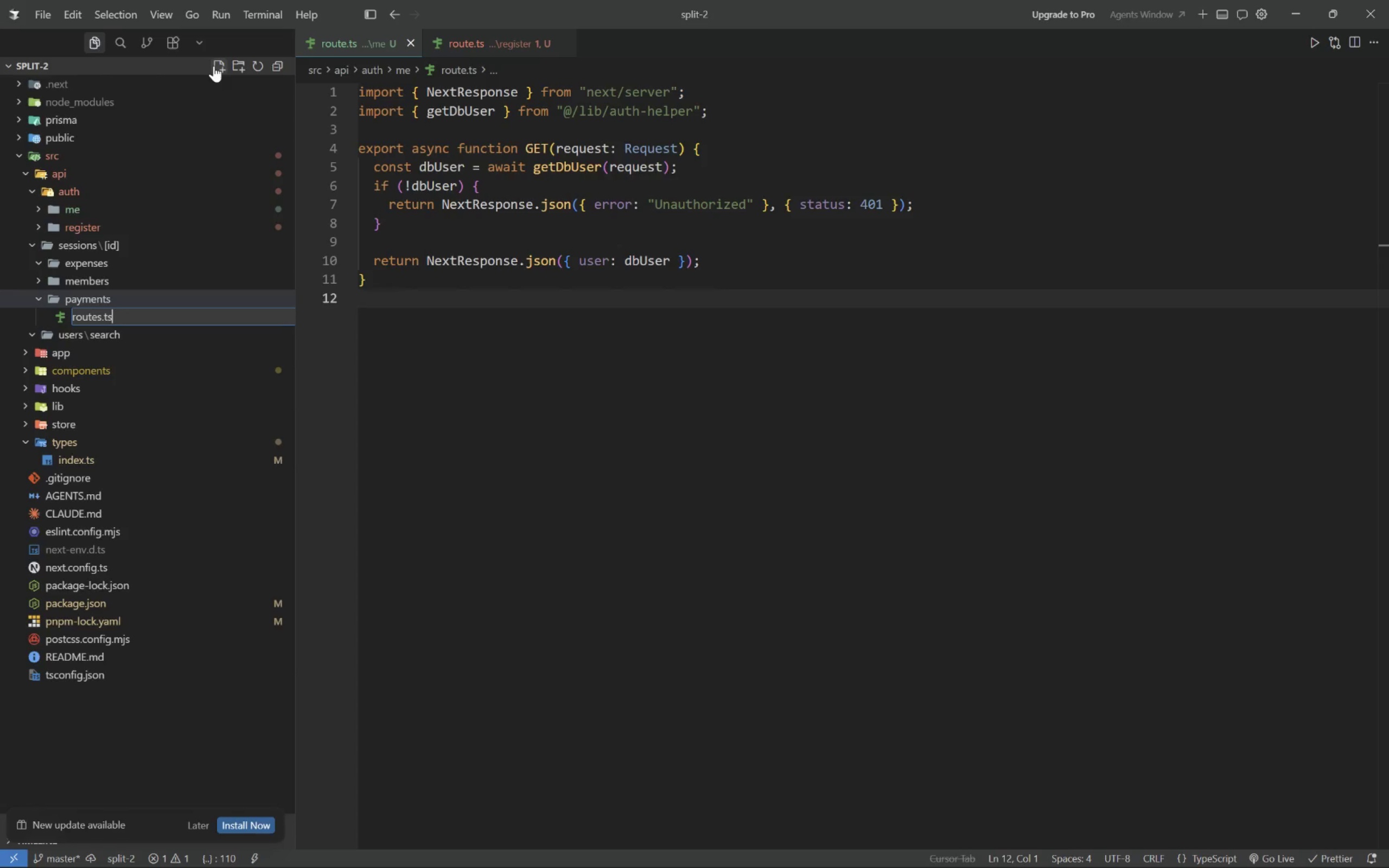 
key(Shift+Enter)
 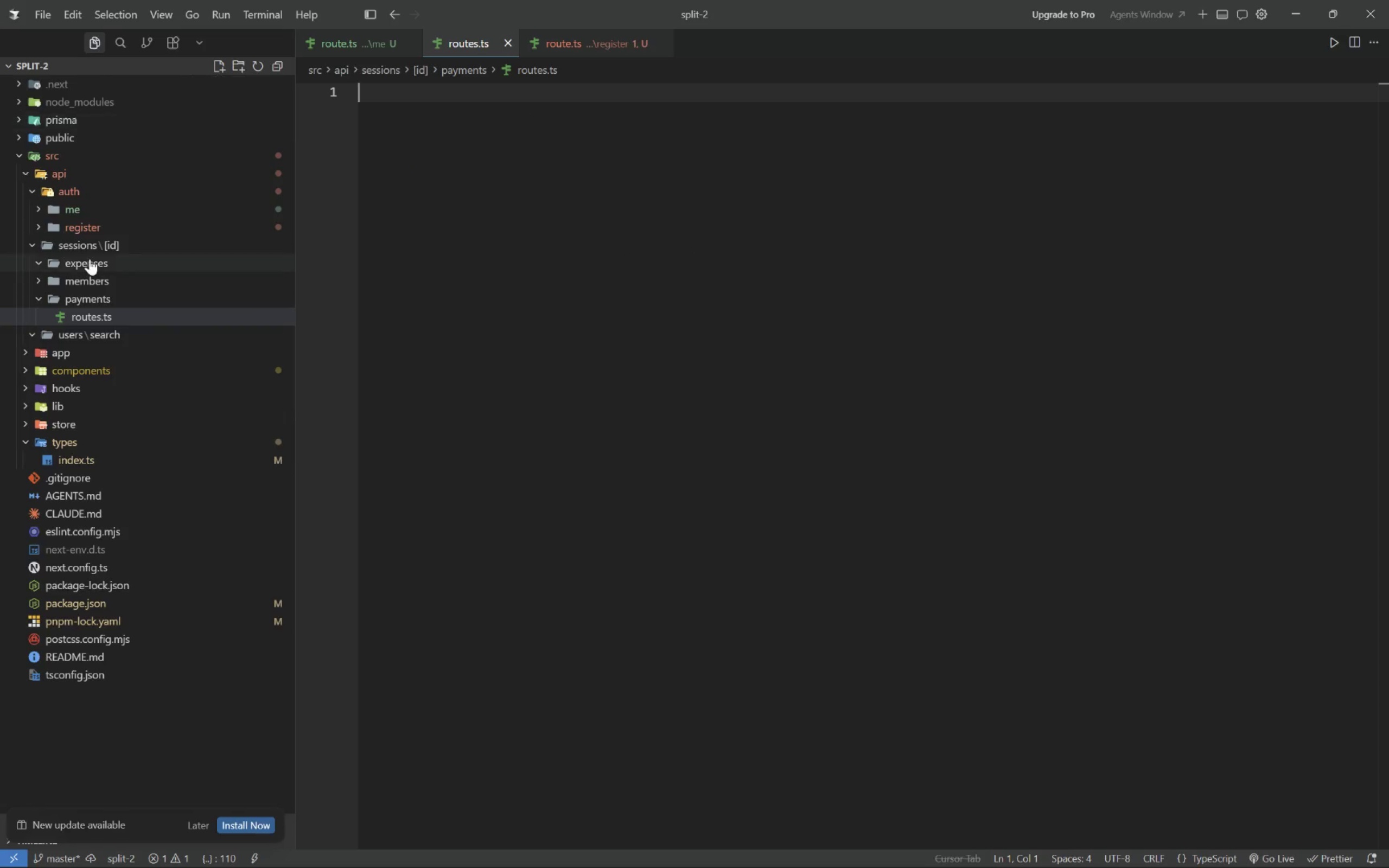 
left_click([90, 260])
 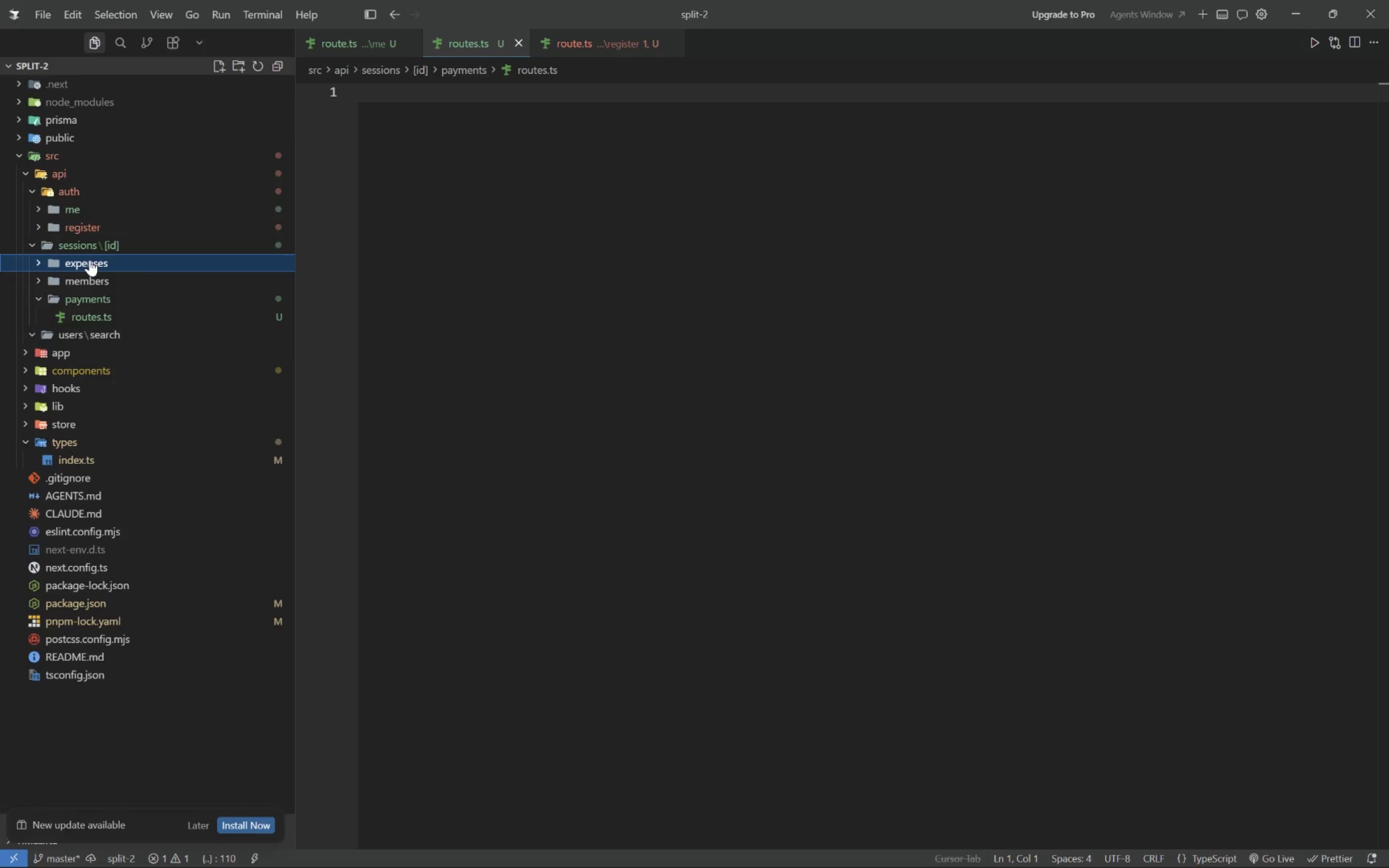 
wait(9.48)
 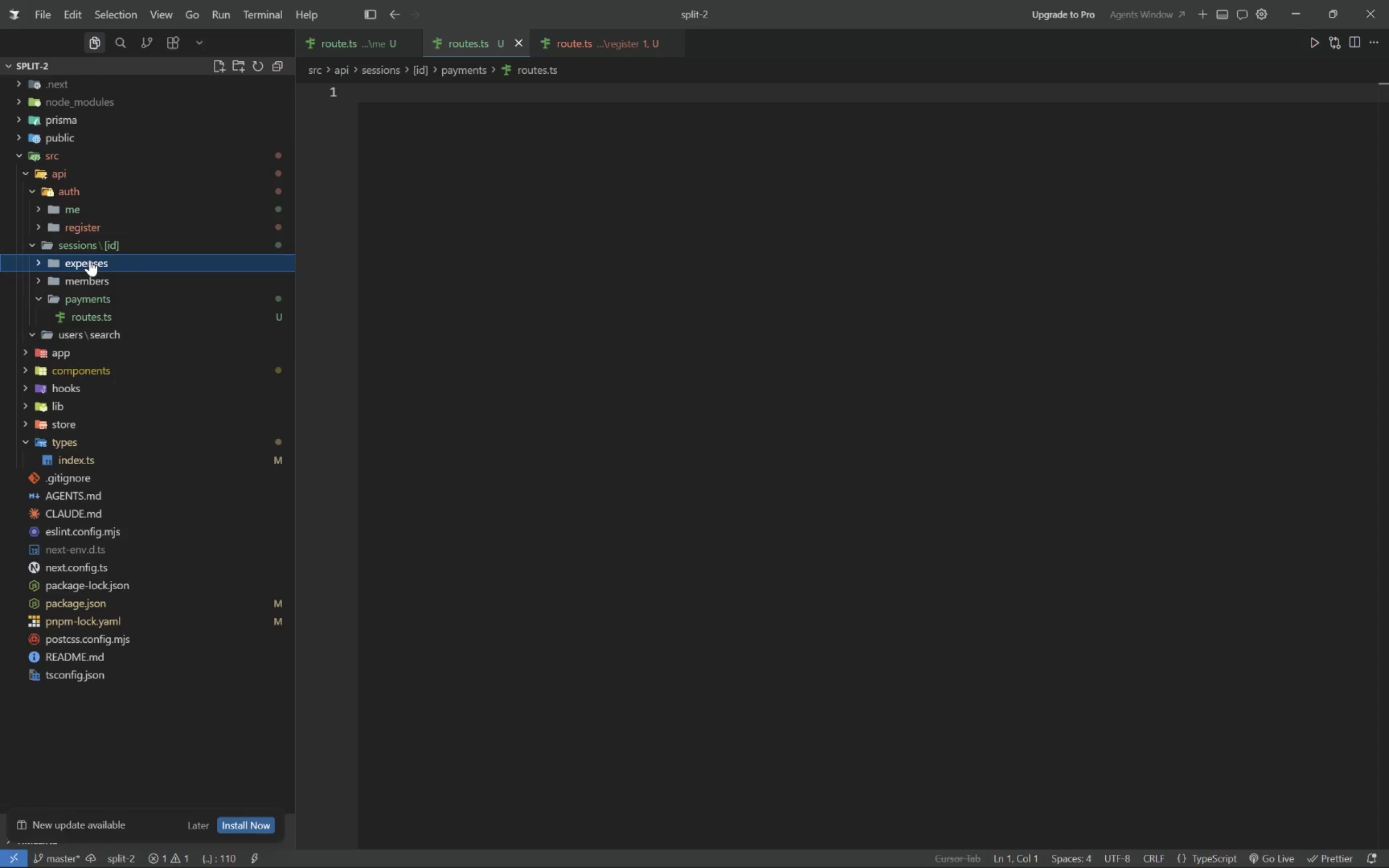 
left_click([224, 70])
 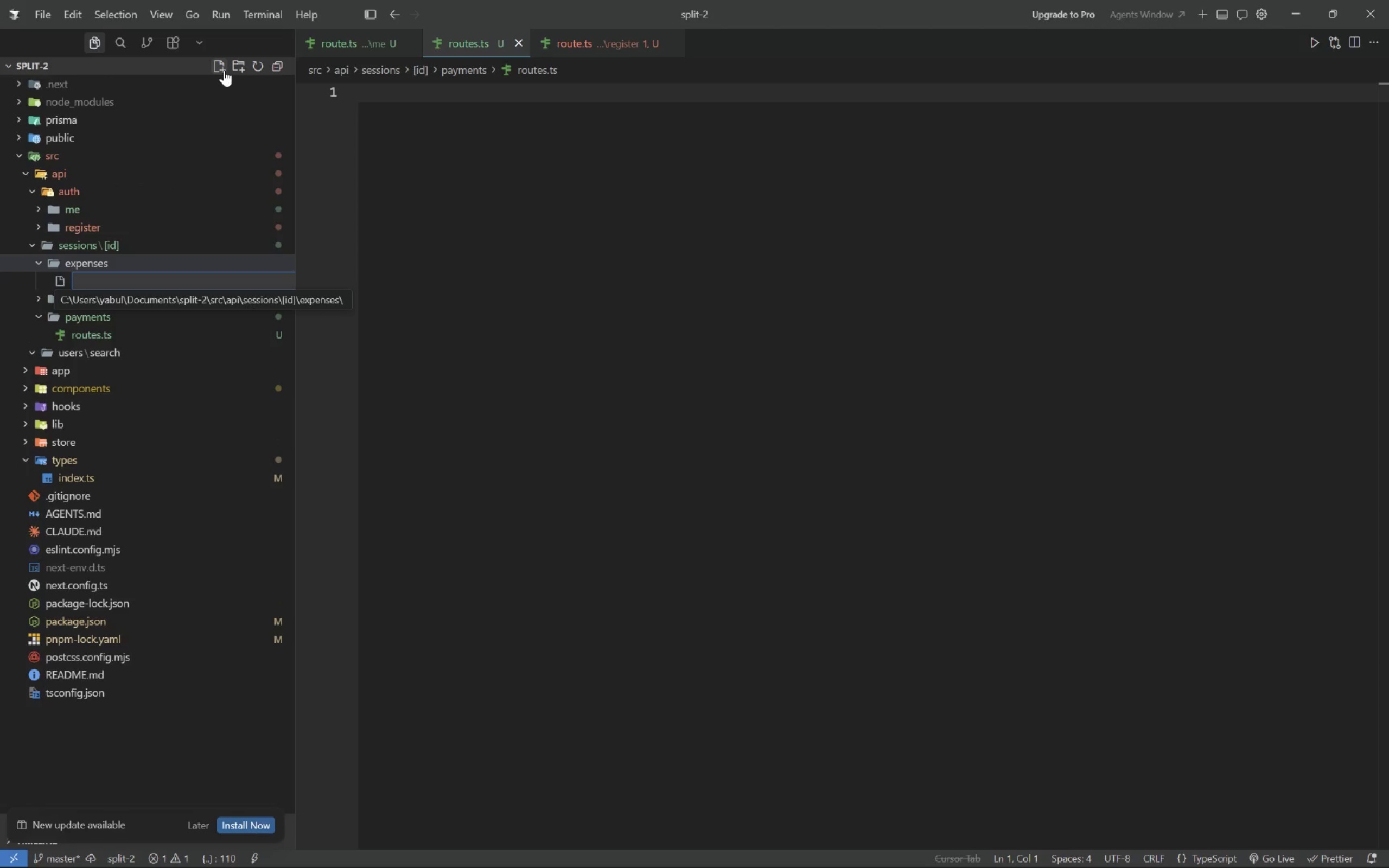 
type(route.ts)
 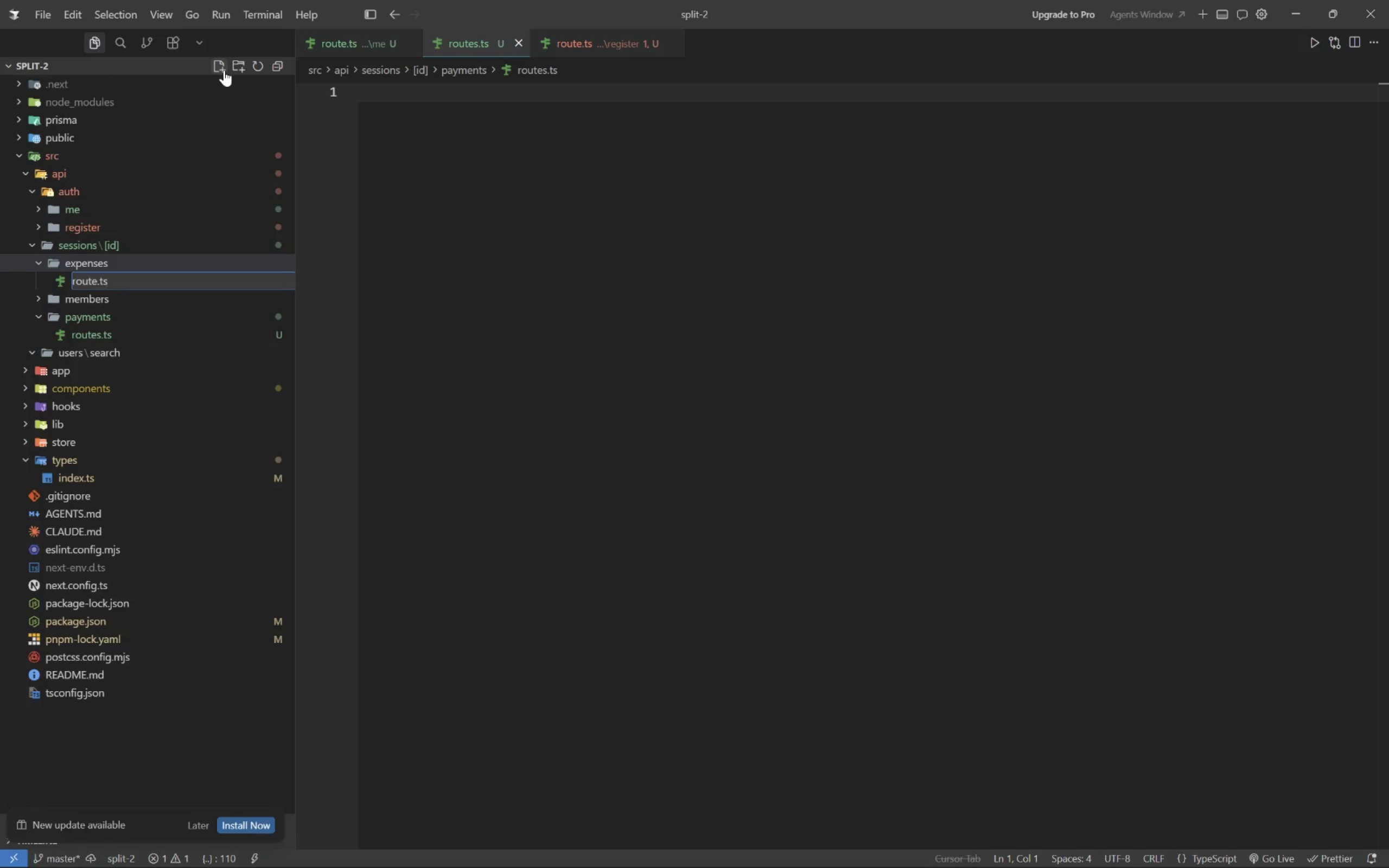 
key(Enter)
 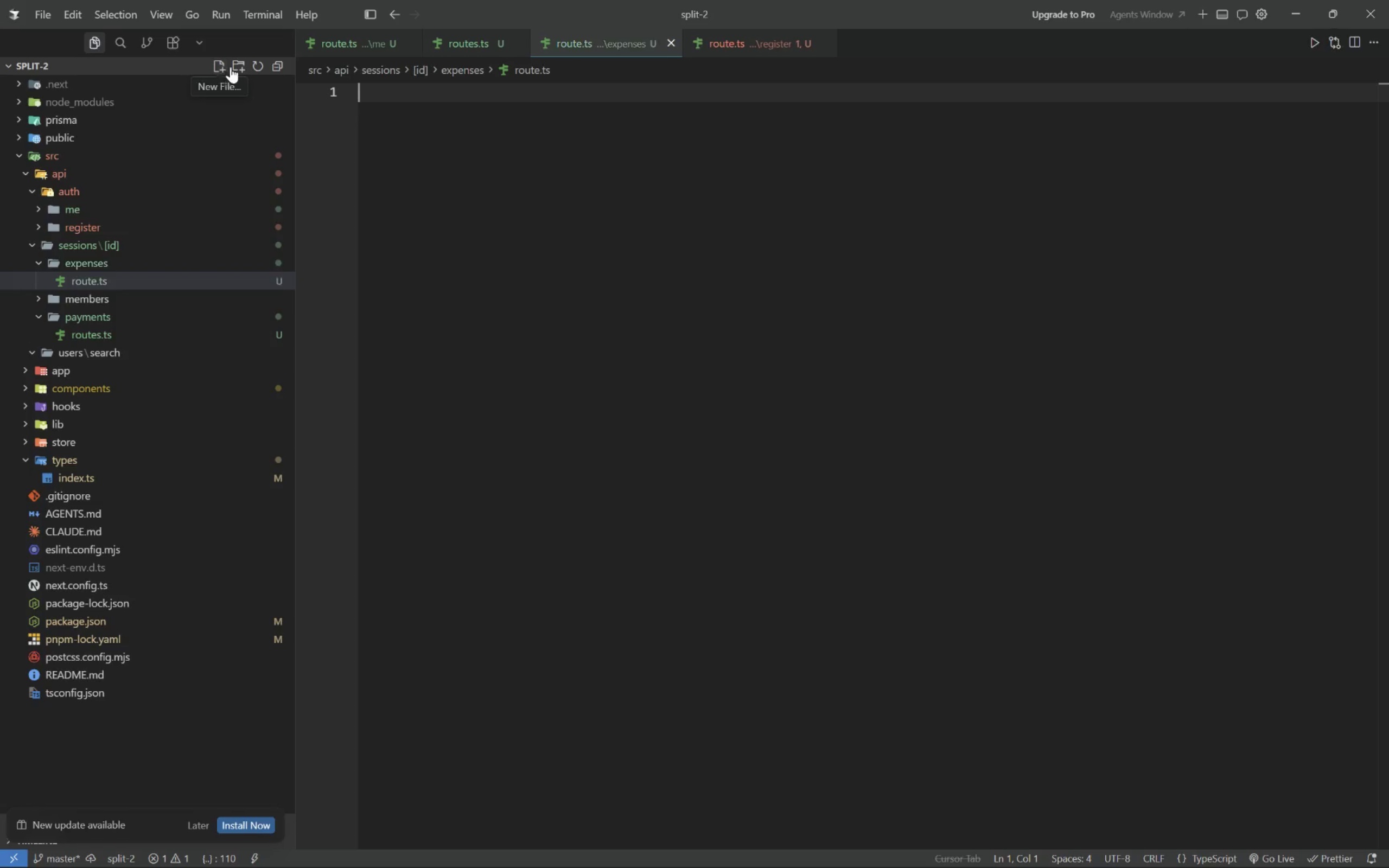 
left_click([241, 65])
 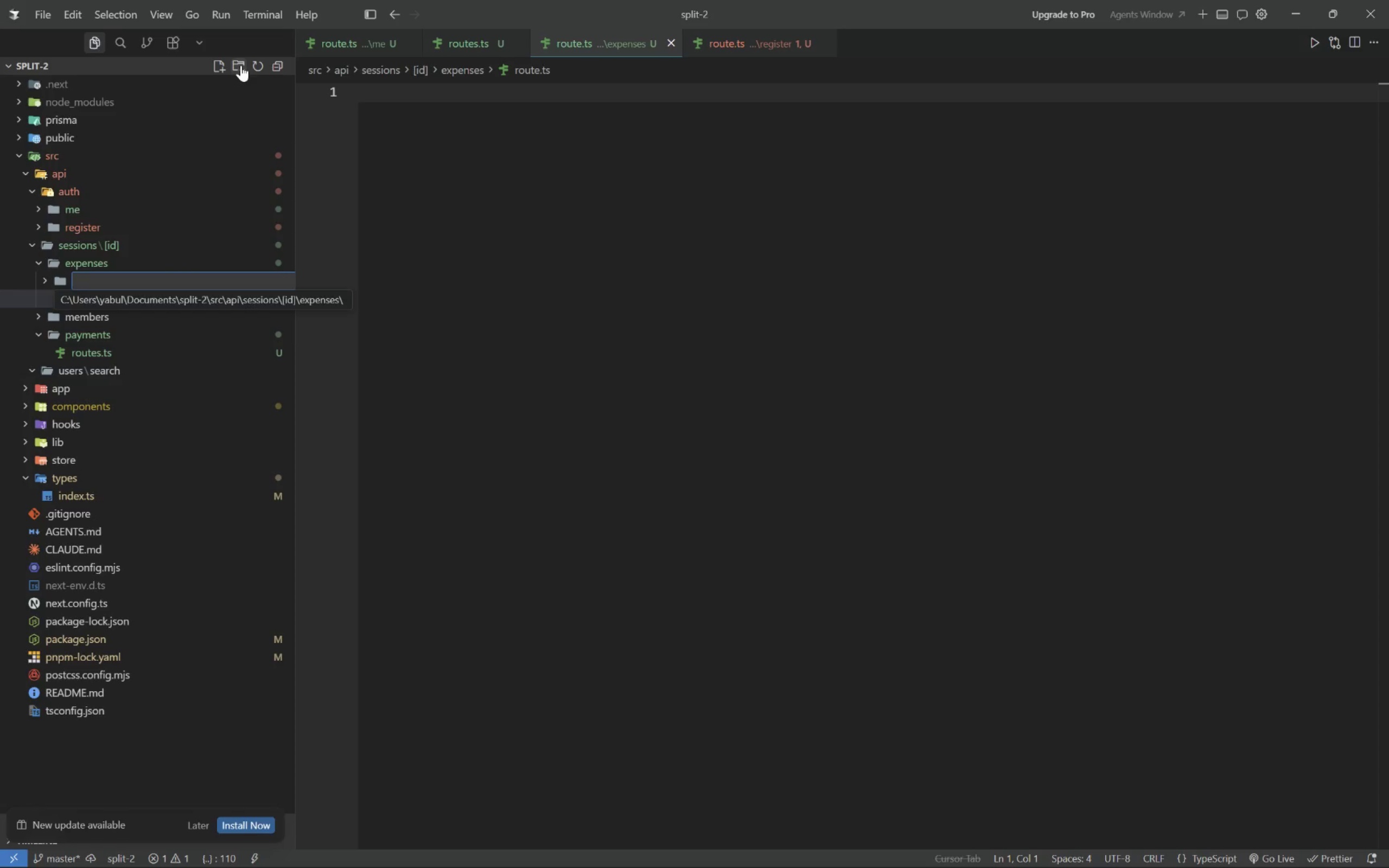 
type([exppenseId])
 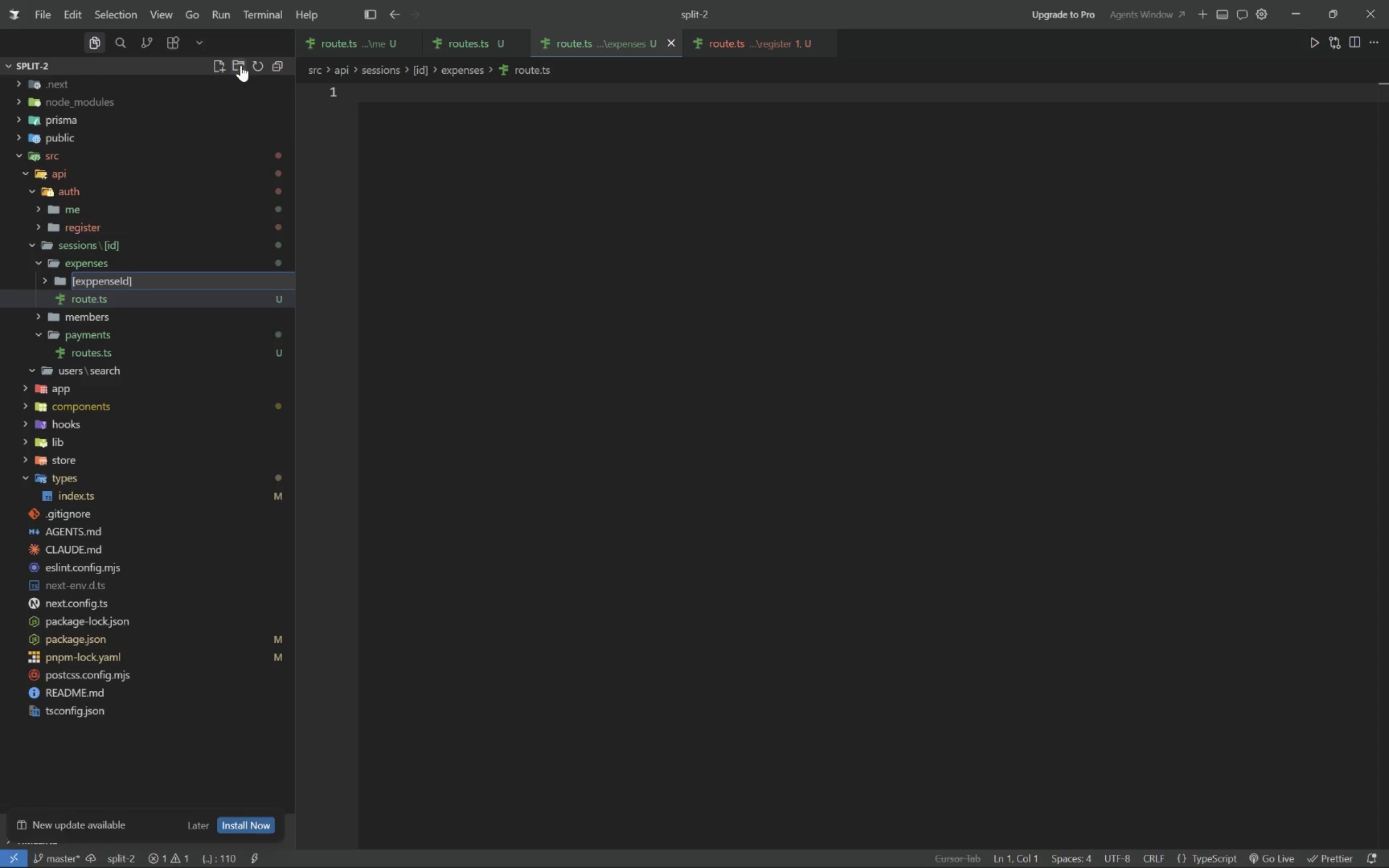 
key(Enter)
 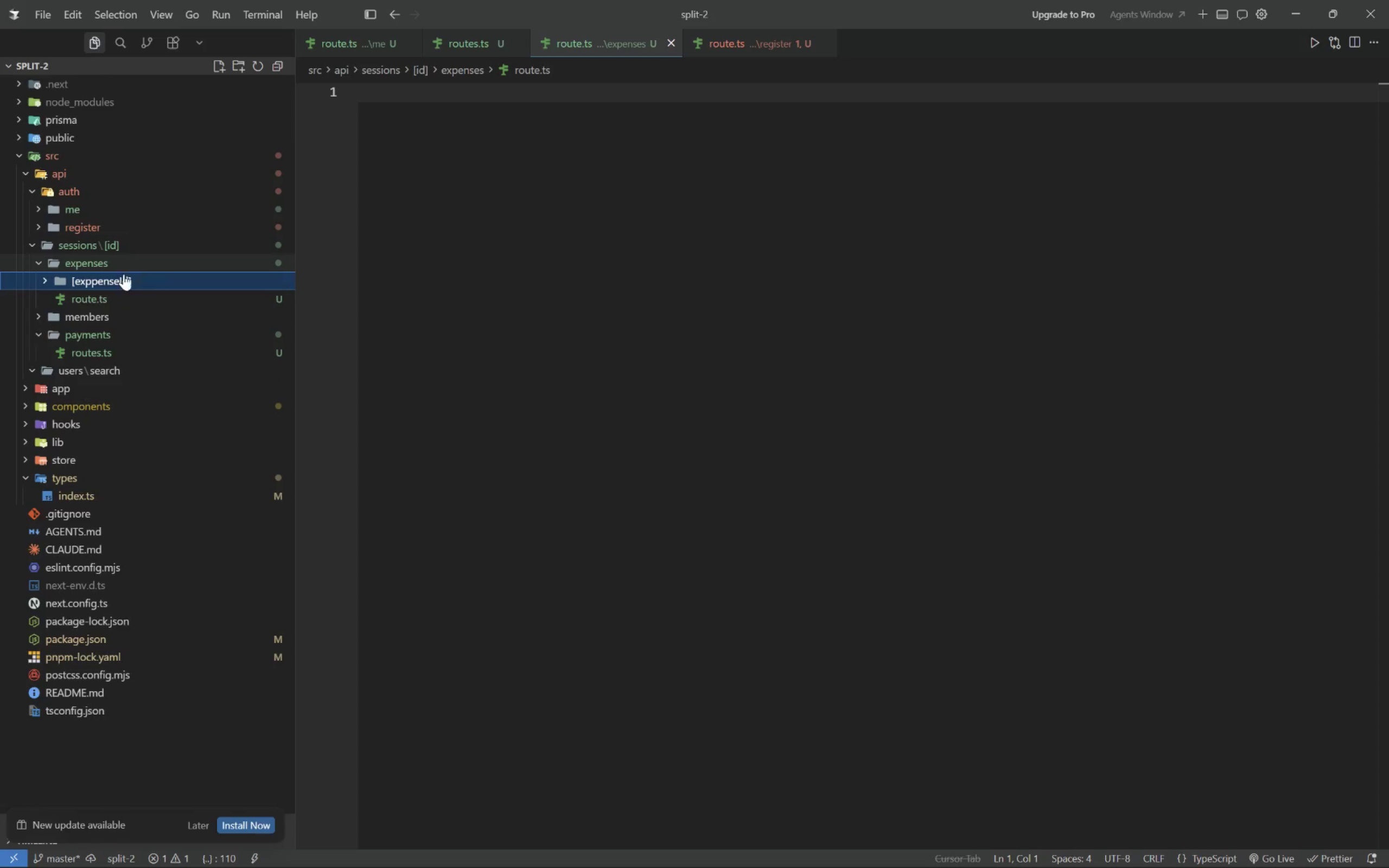 
wait(6.74)
 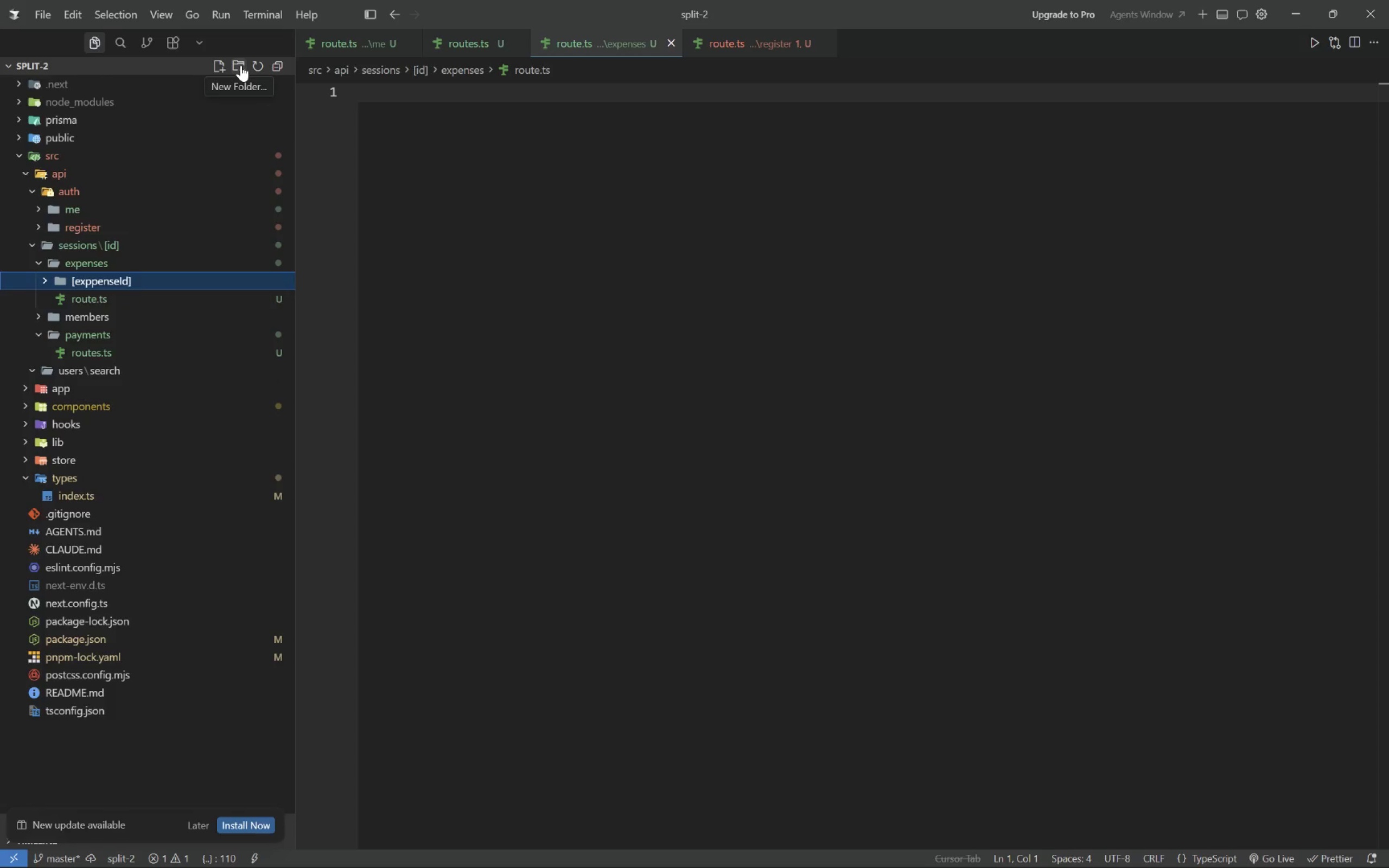 
left_click([220, 66])
 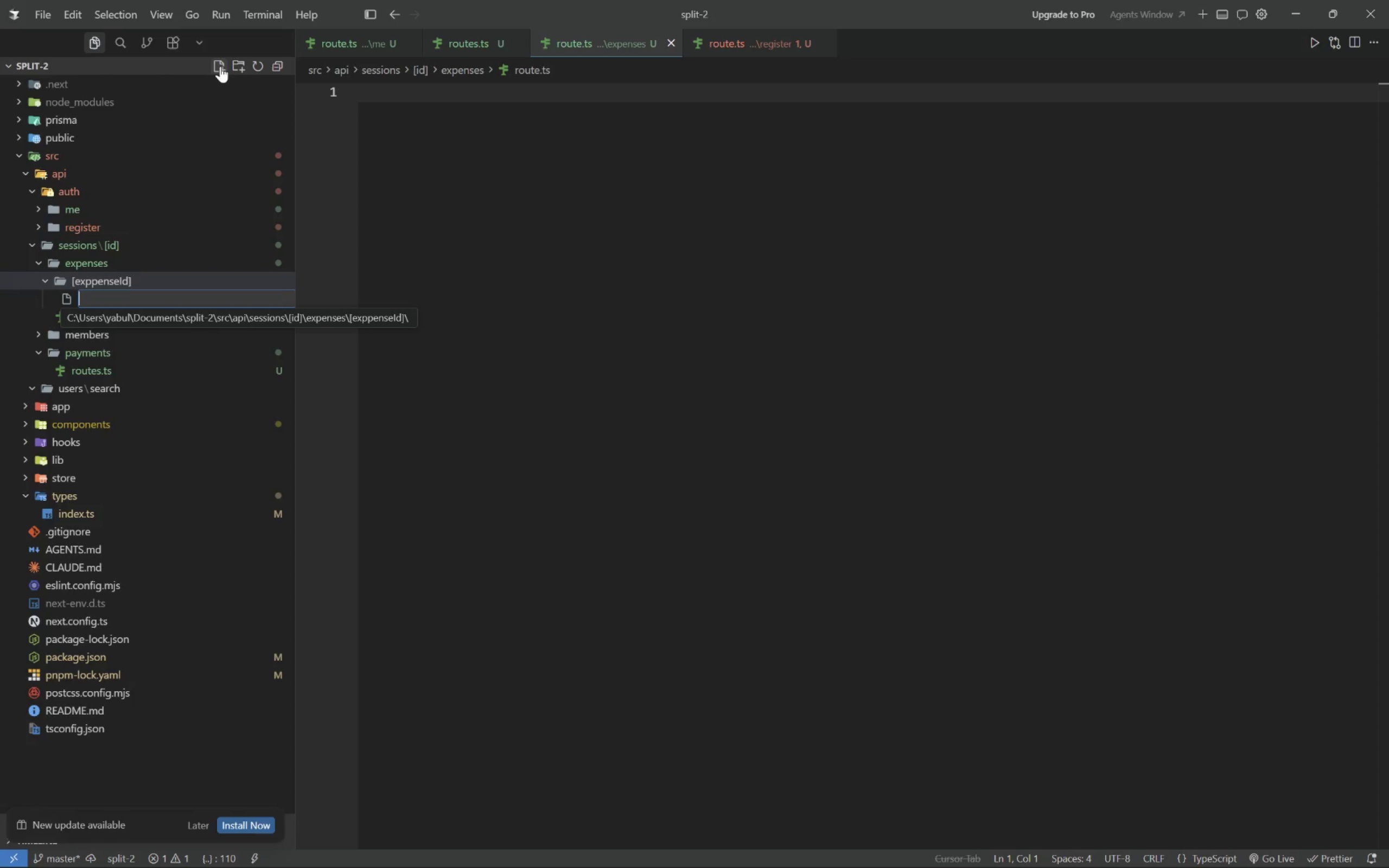 
type(route.ts)
 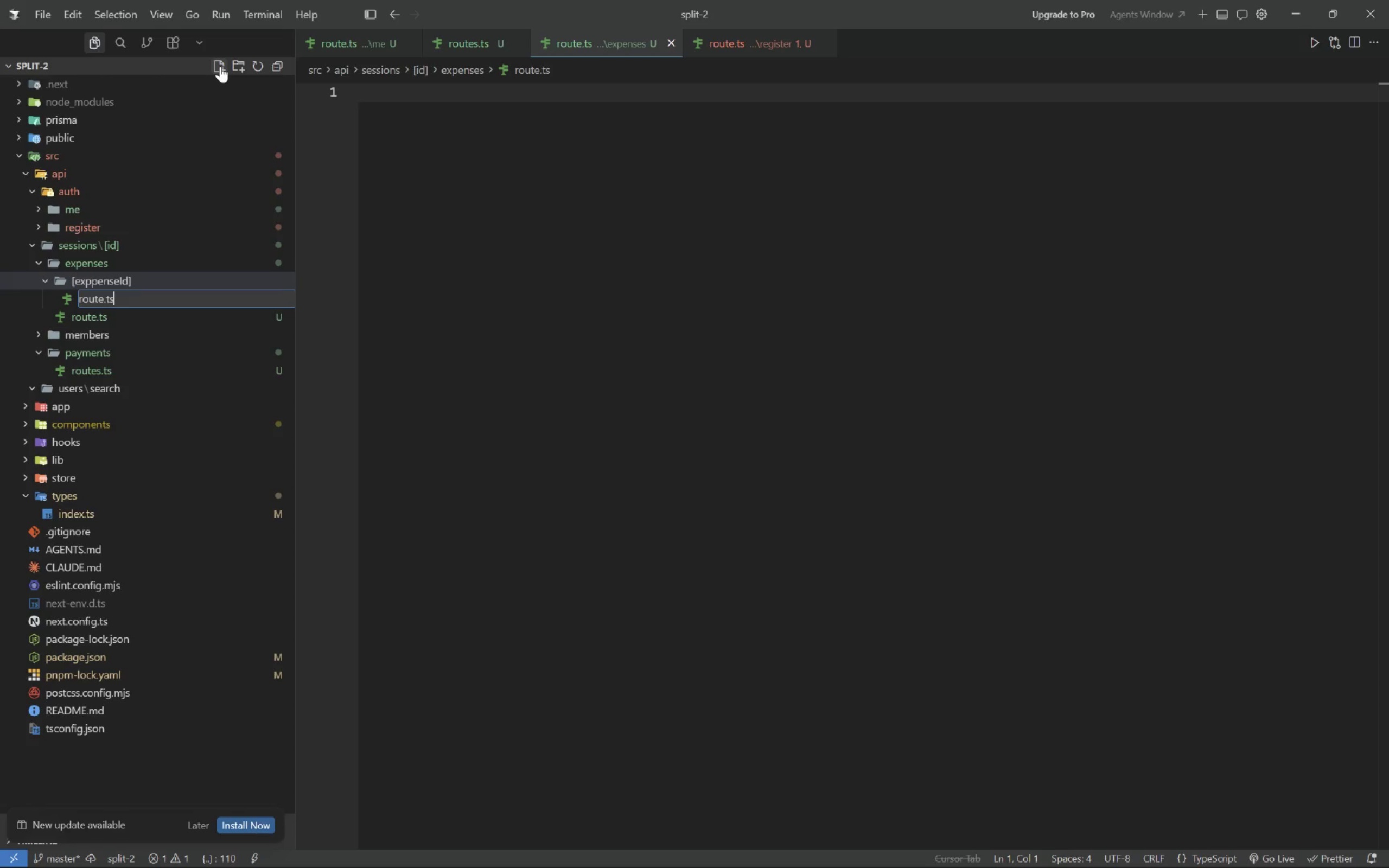 
key(Enter)
 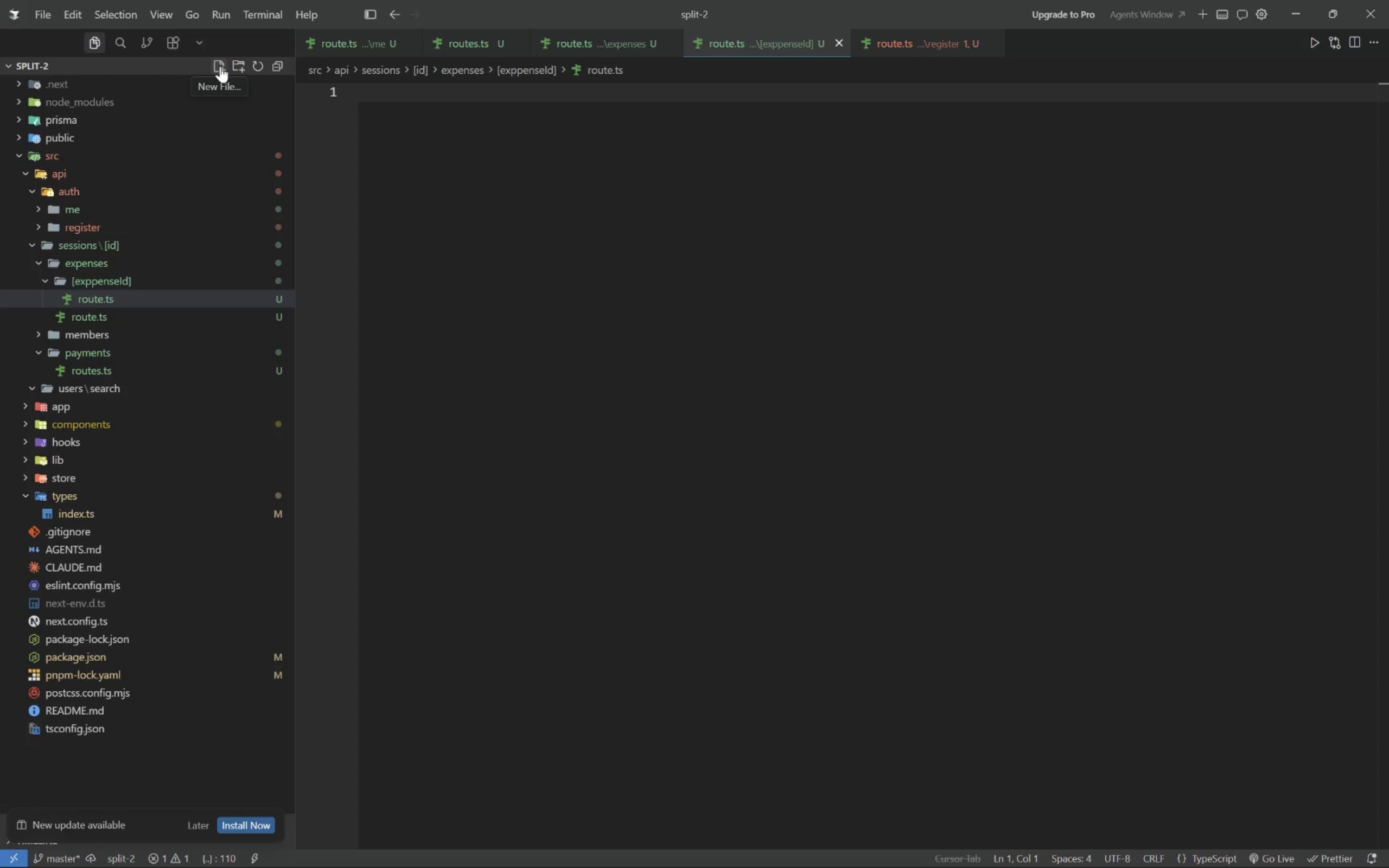 
wait(19.16)
 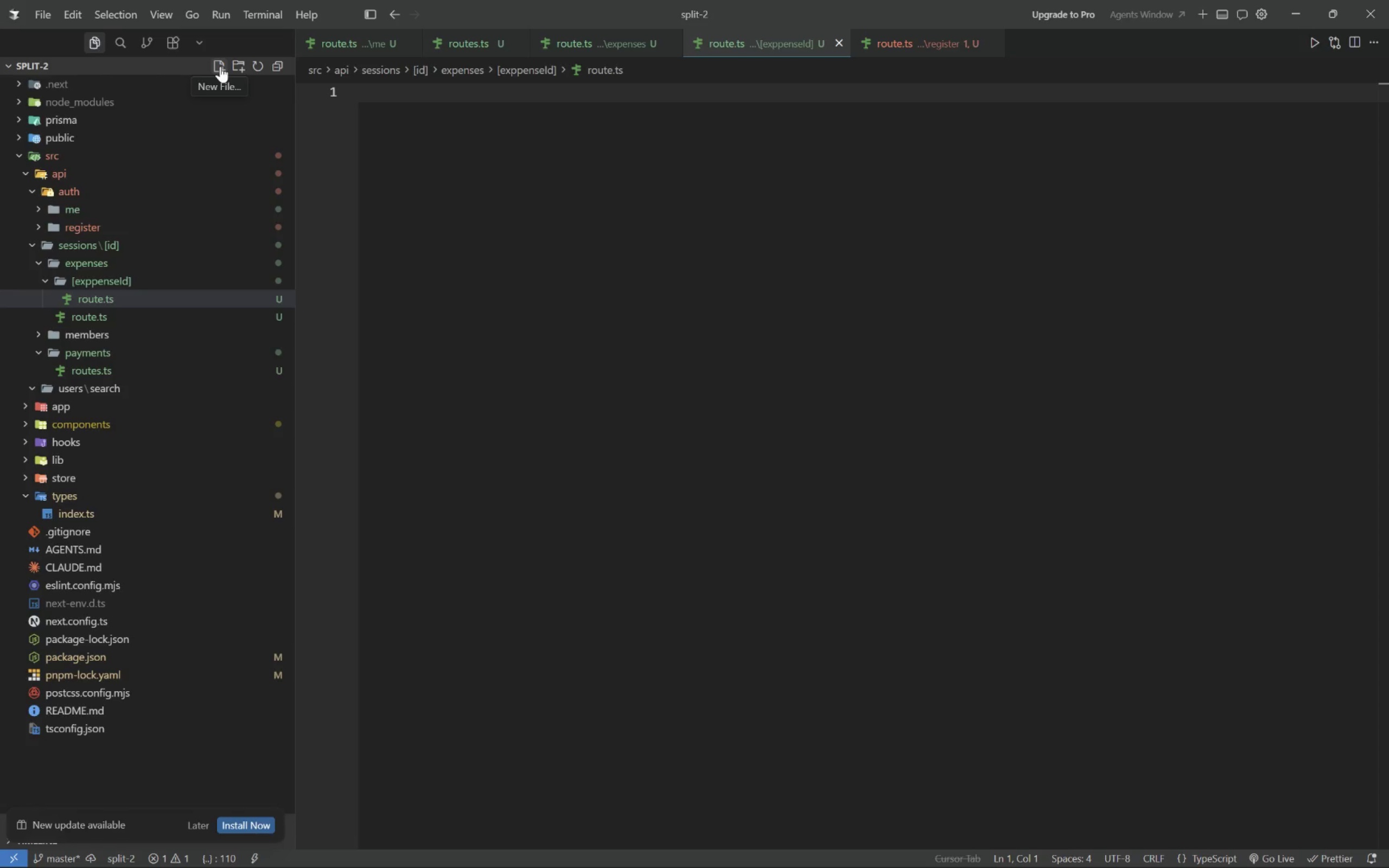 
key(Enter)
 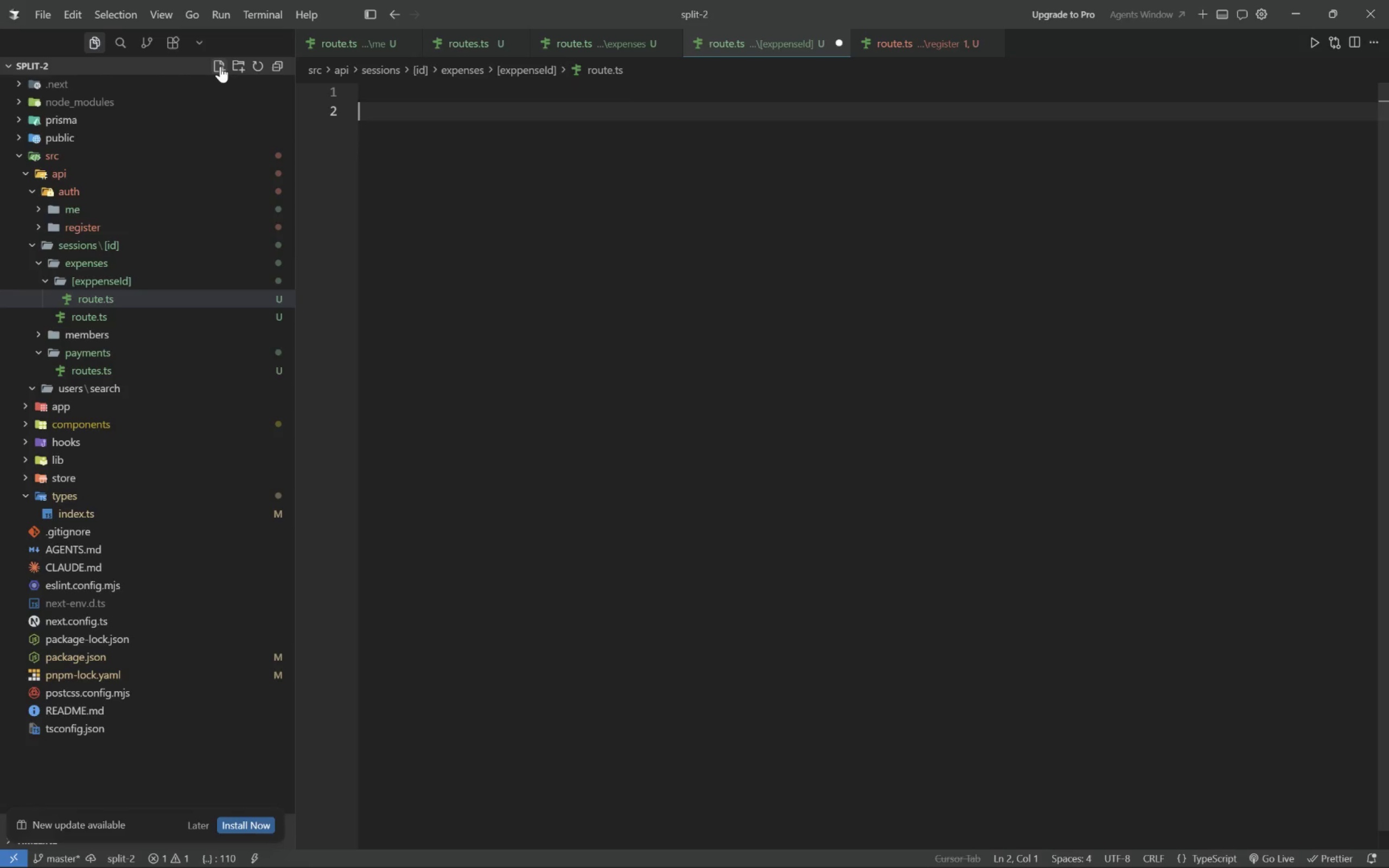 
key(Enter)
 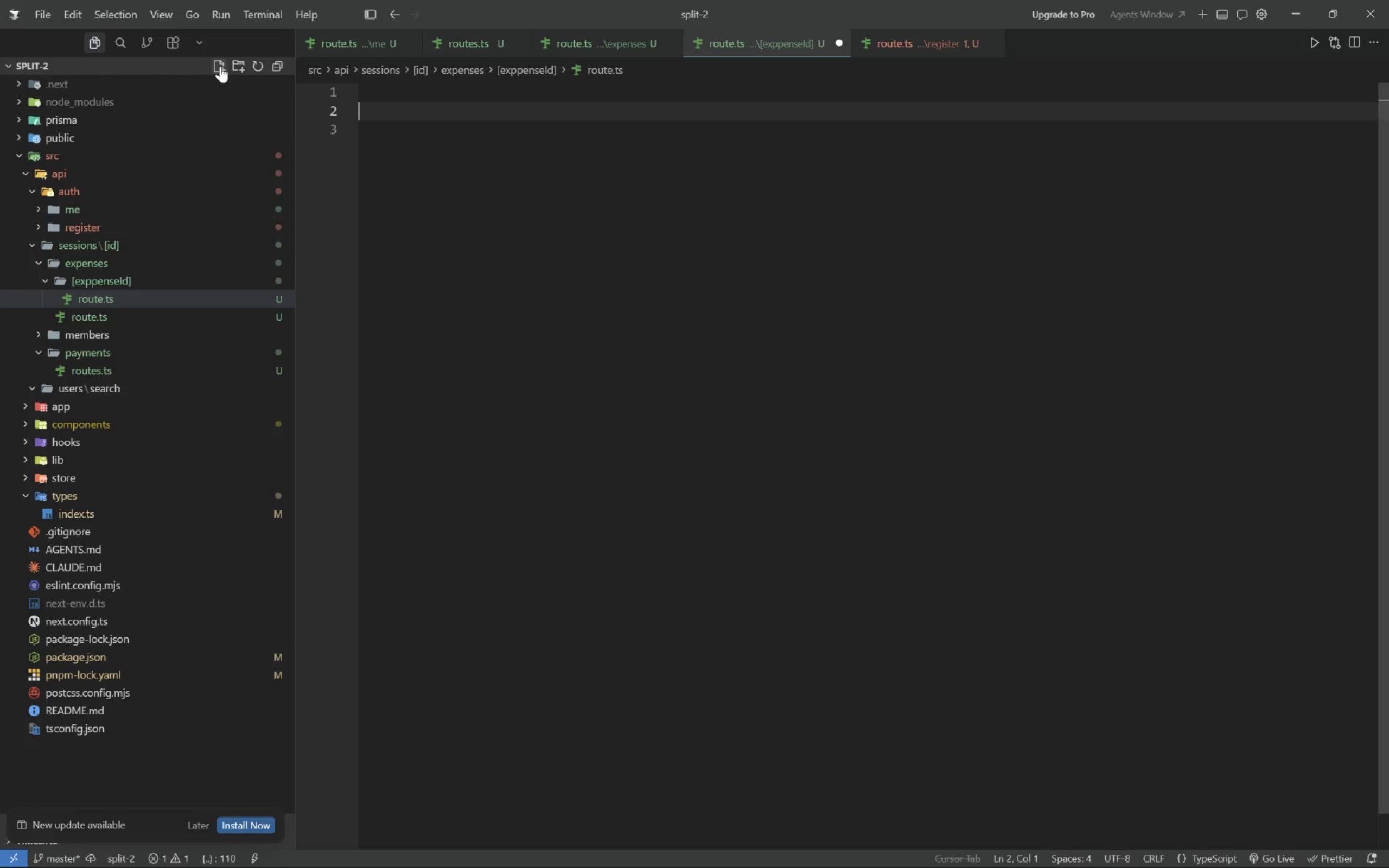 
key(ArrowUp)
 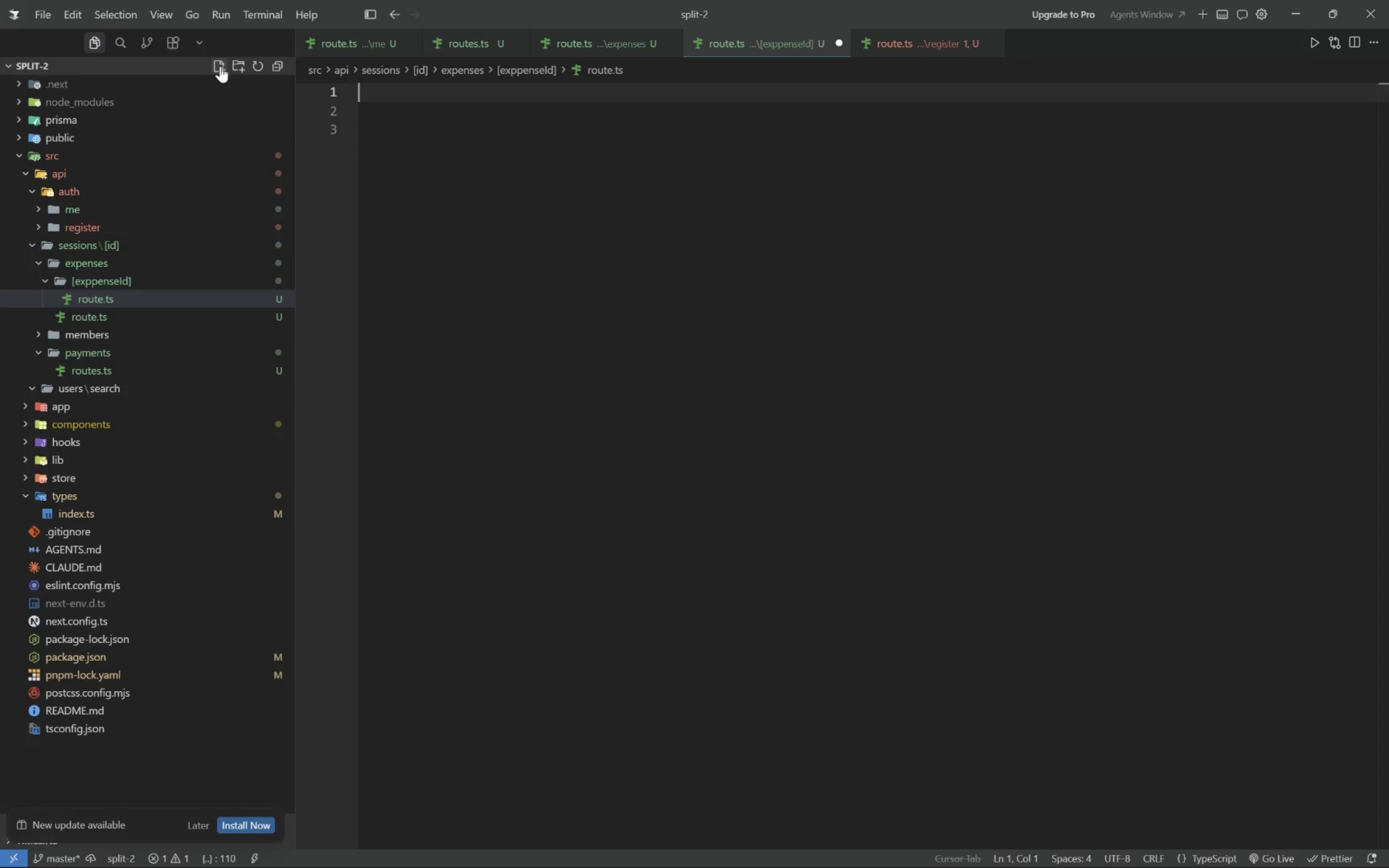 
key(ArrowUp)
 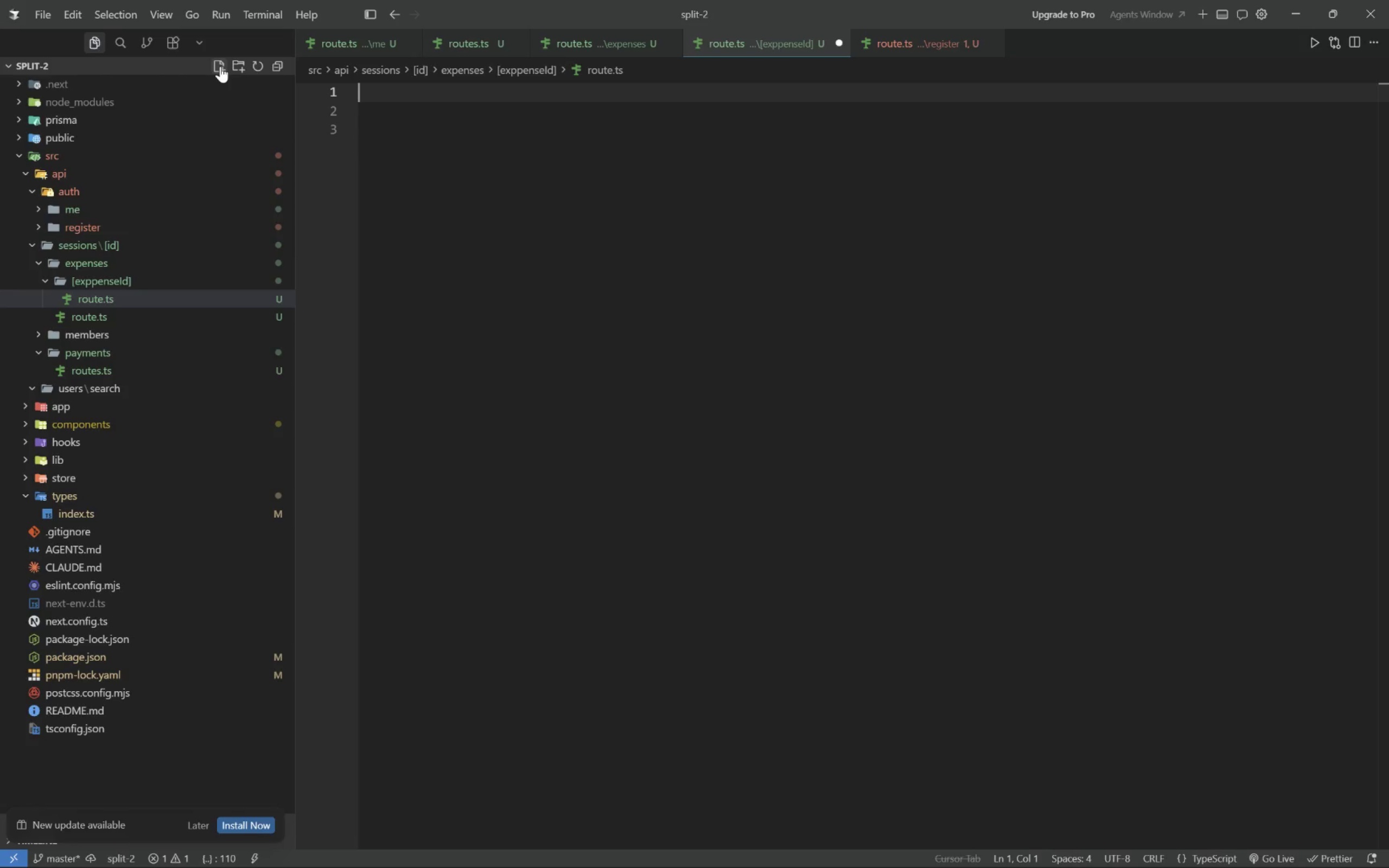 
type(import {NextResponse )
key(Tab)
type( from )
key(Backspace)
key(Backspace)
type( "next/server";)
 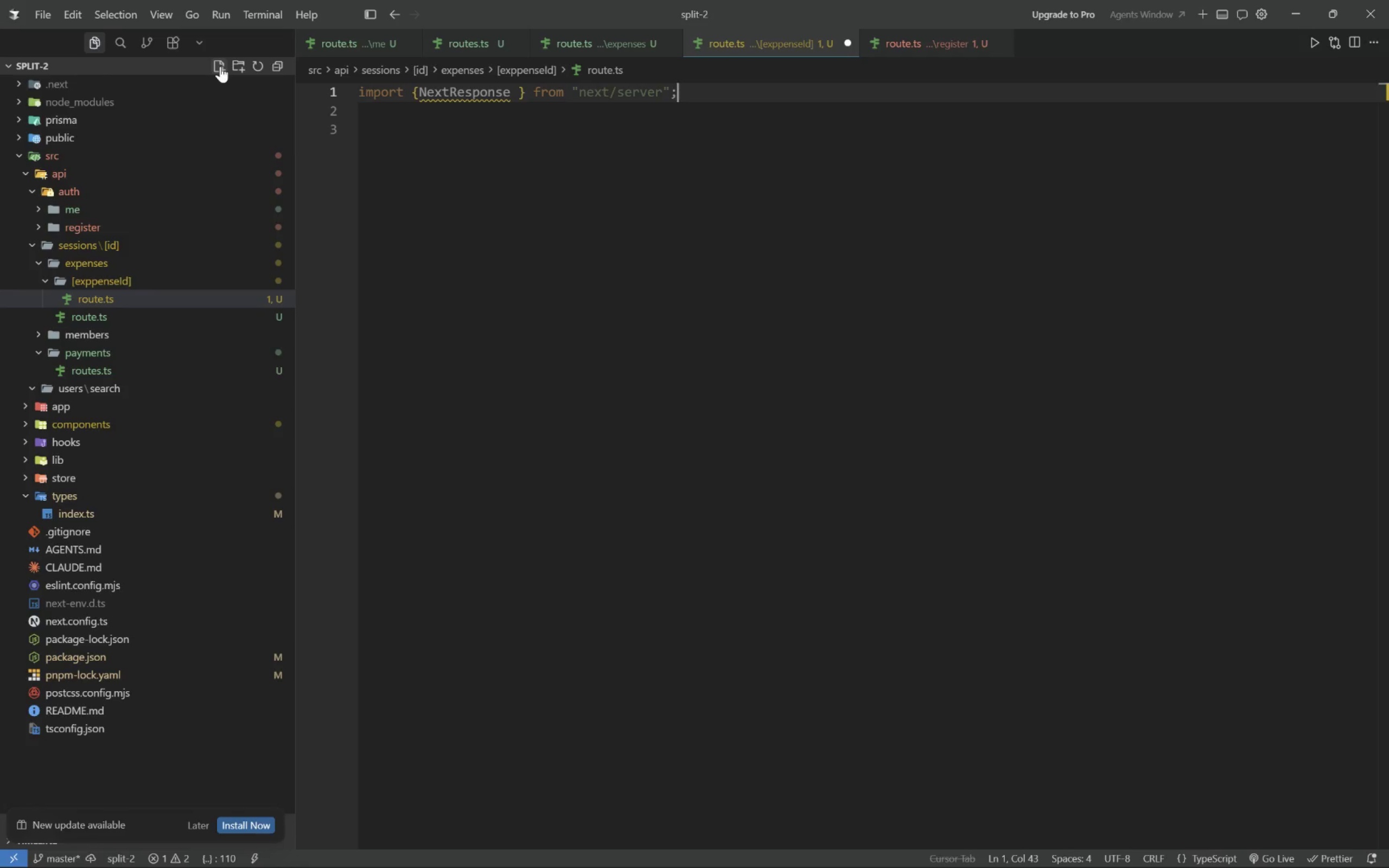 
 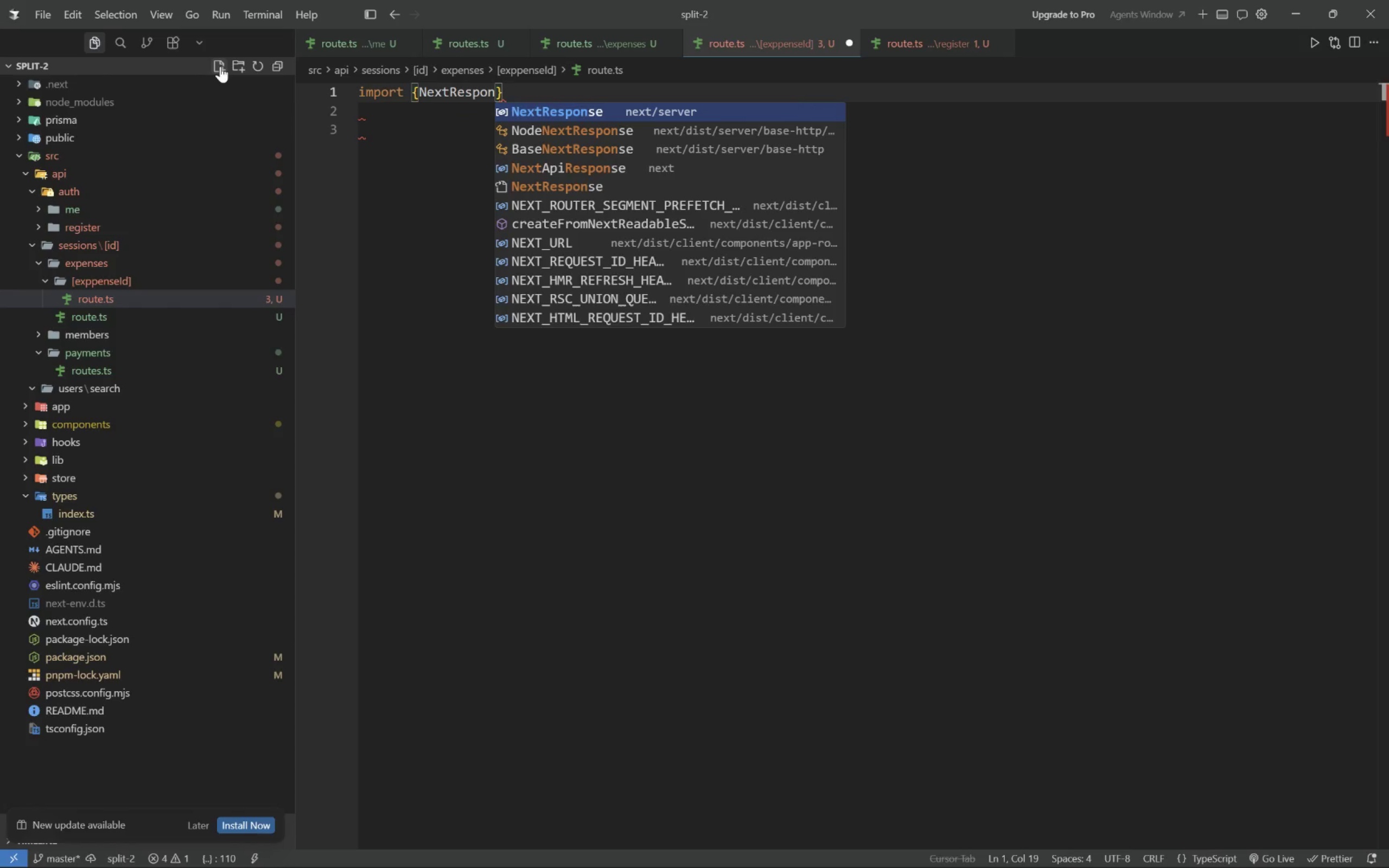 
hold_key(key=M, duration=13.58)
 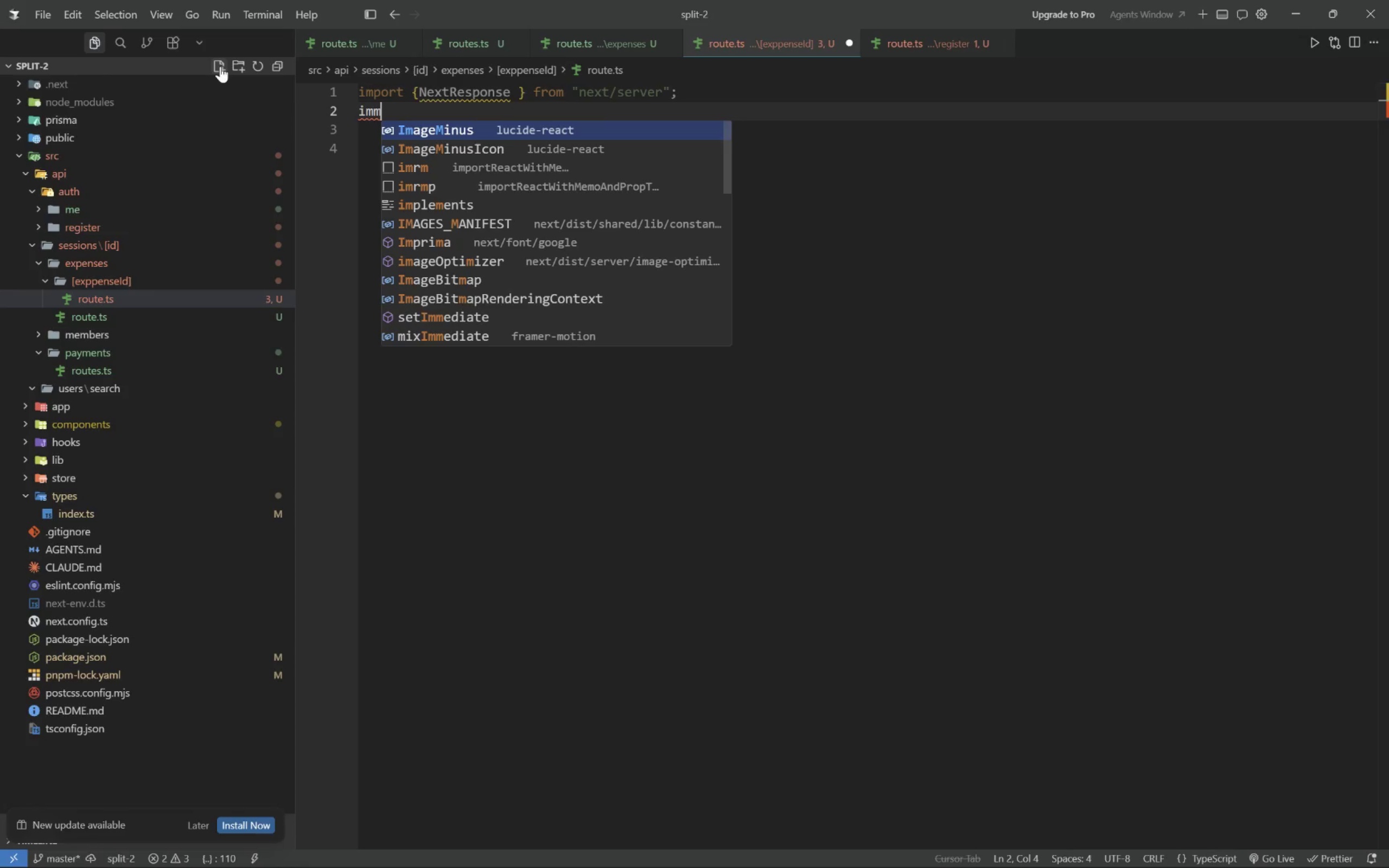 
key(Enter)
 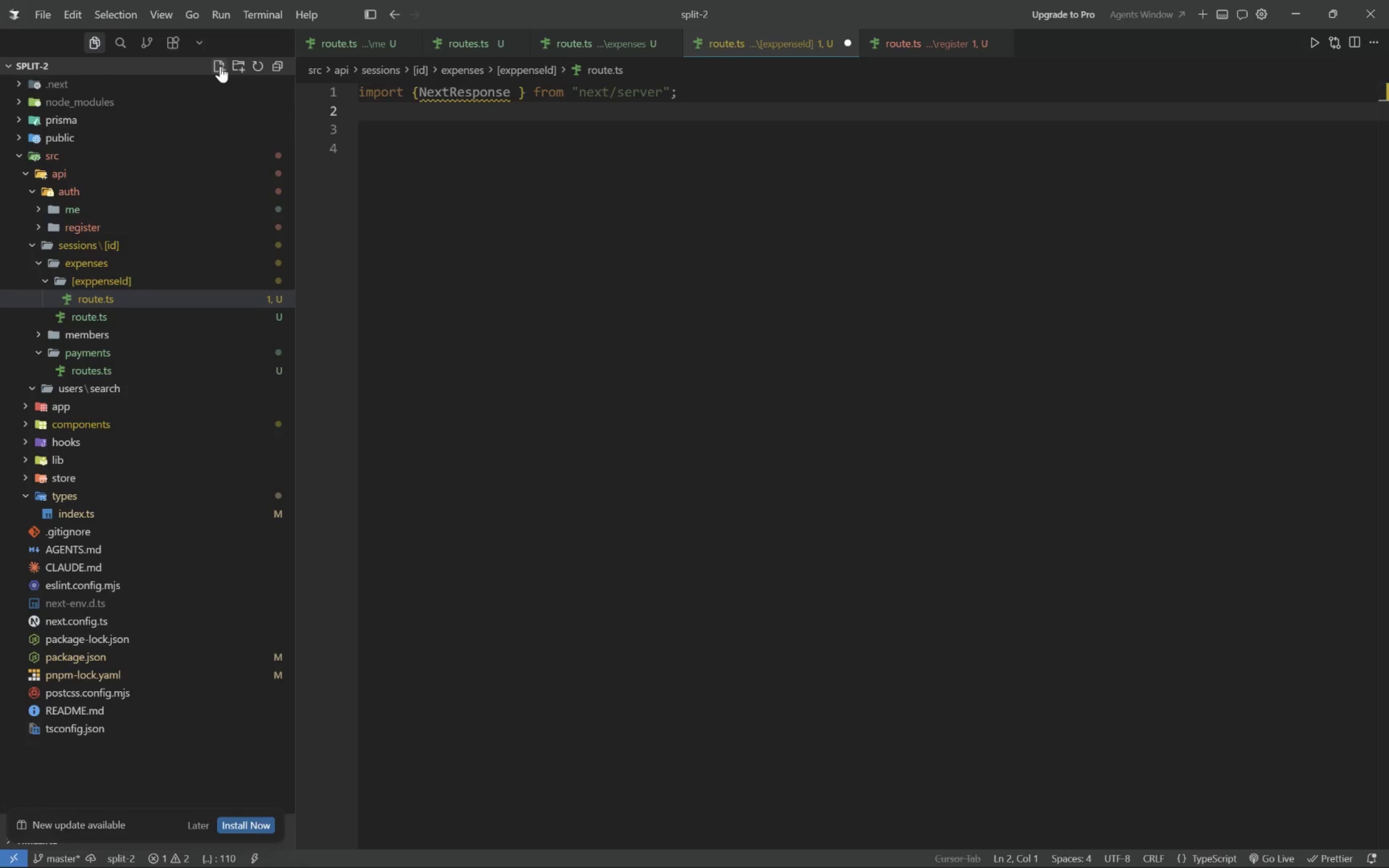 
type(im)
key(Backspace)
type(a)
key(Backspace)
type(port)
 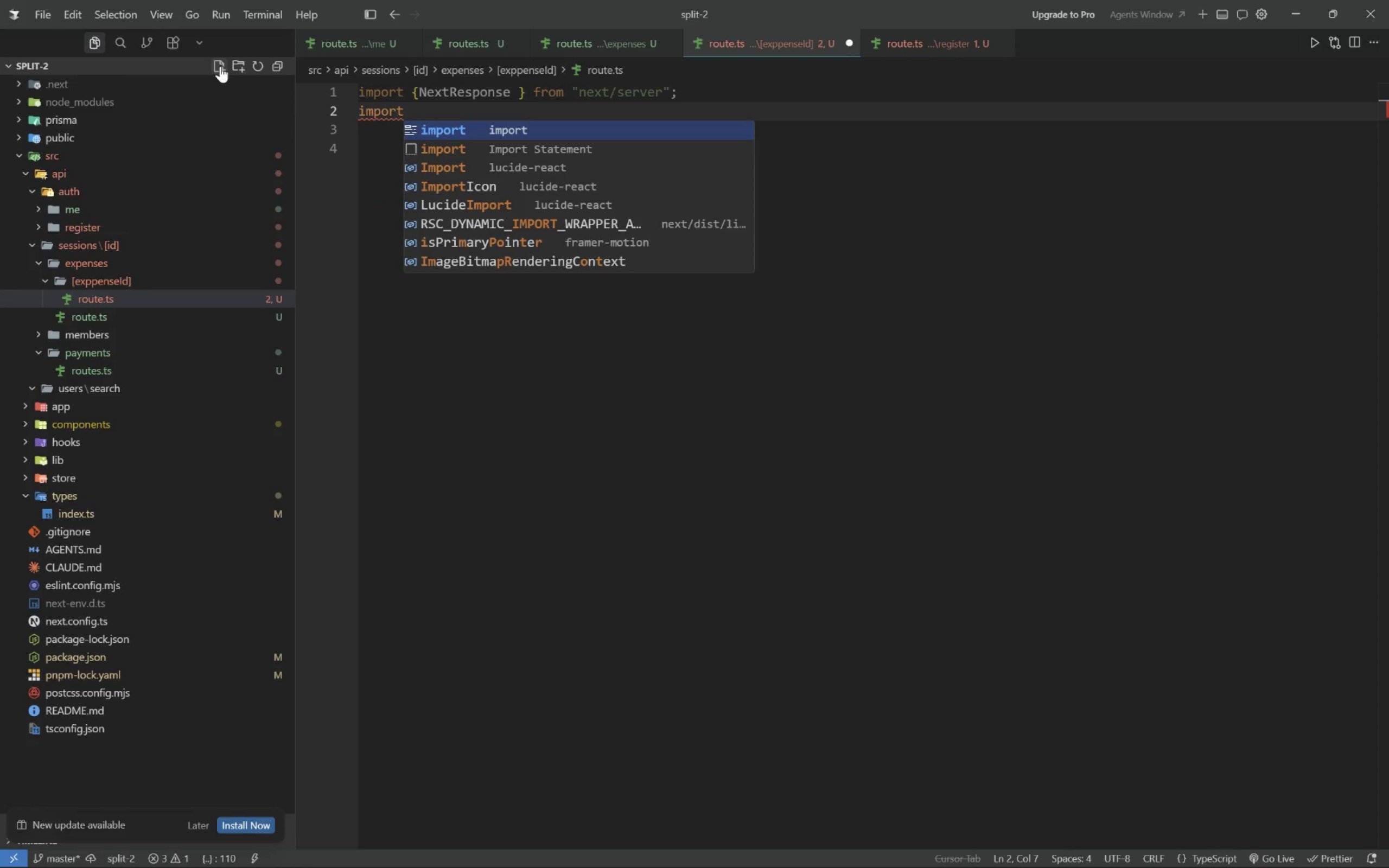 
key(ArrowUp)
 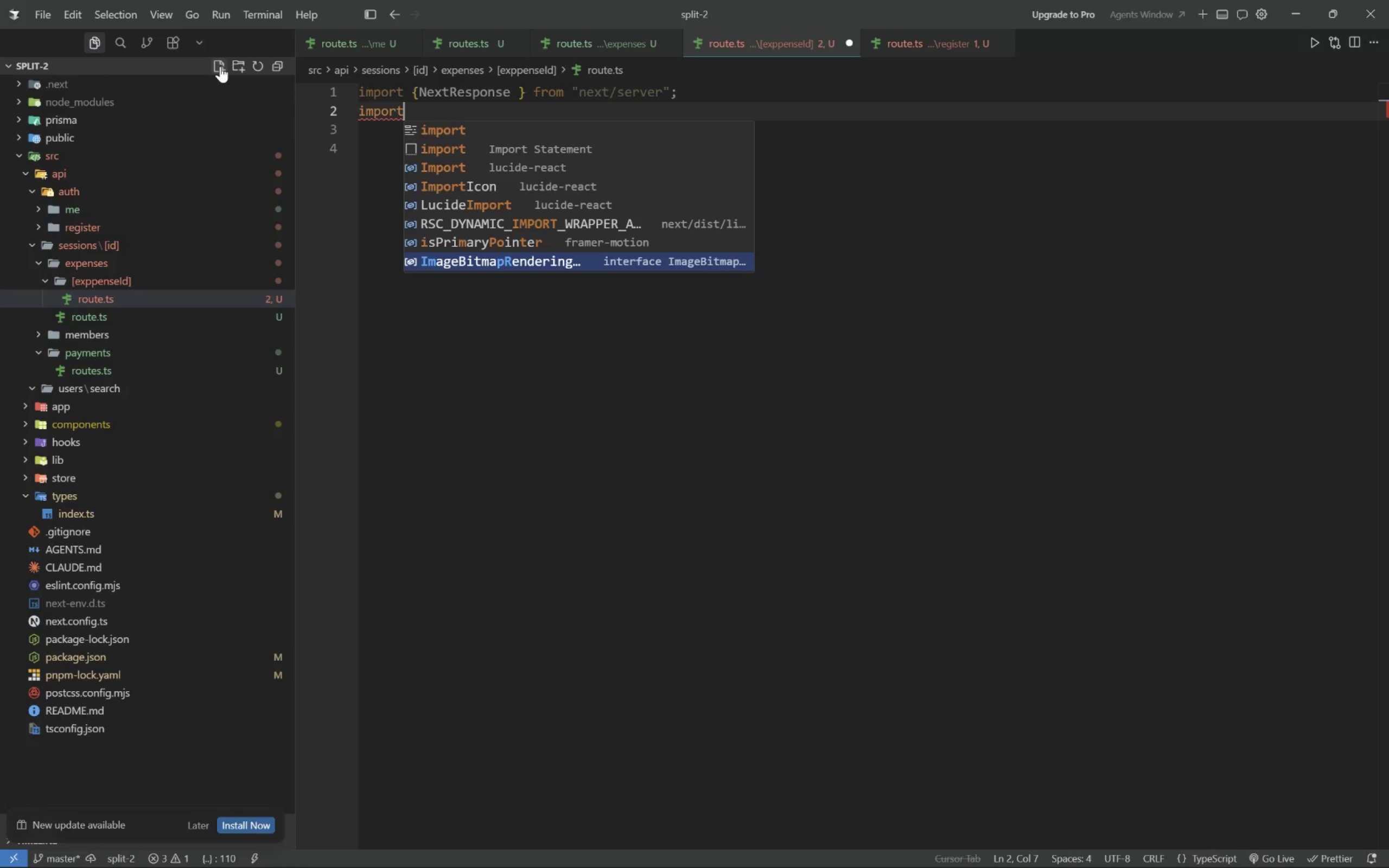 
key(Escape)
 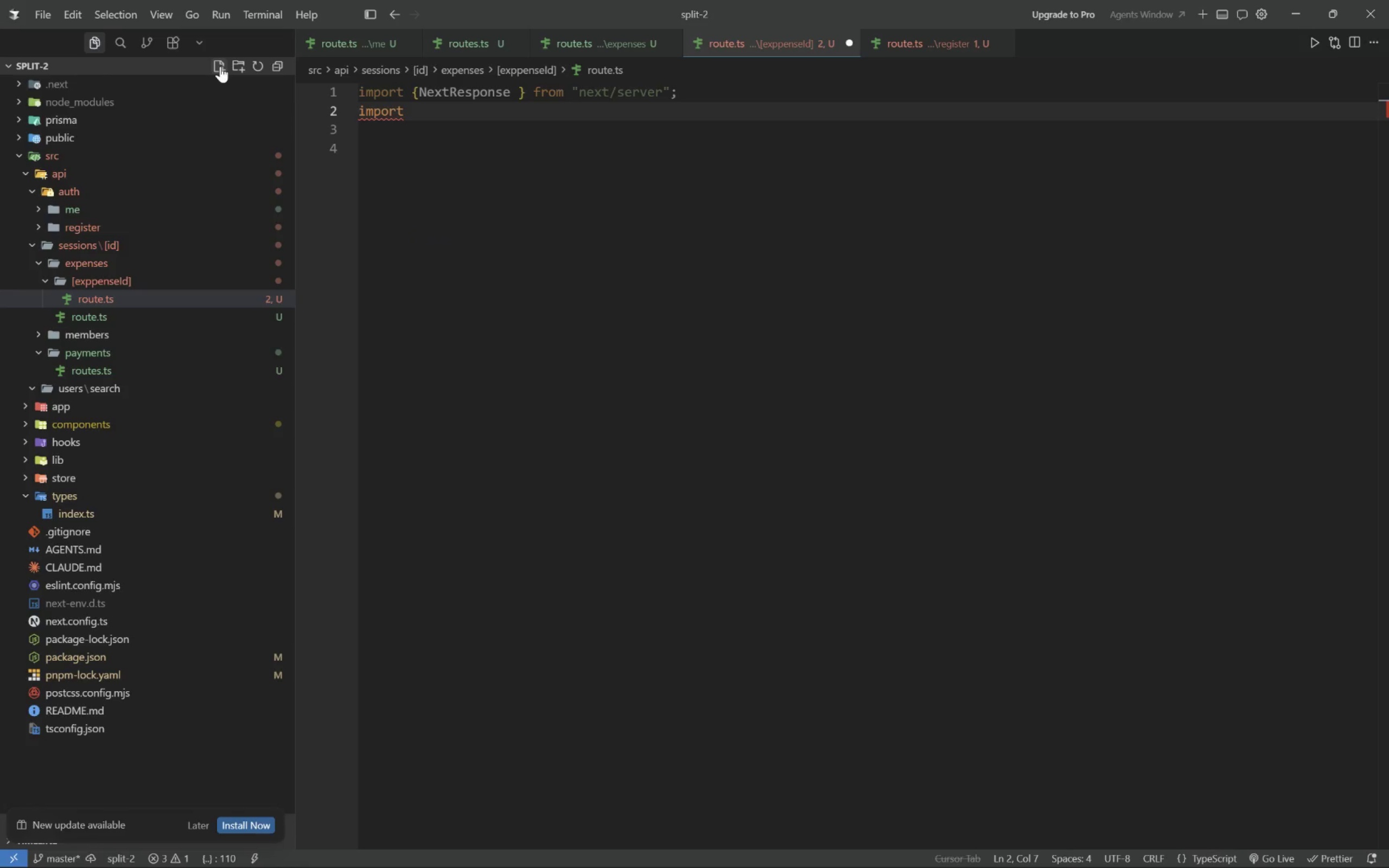 
key(ArrowUp)
 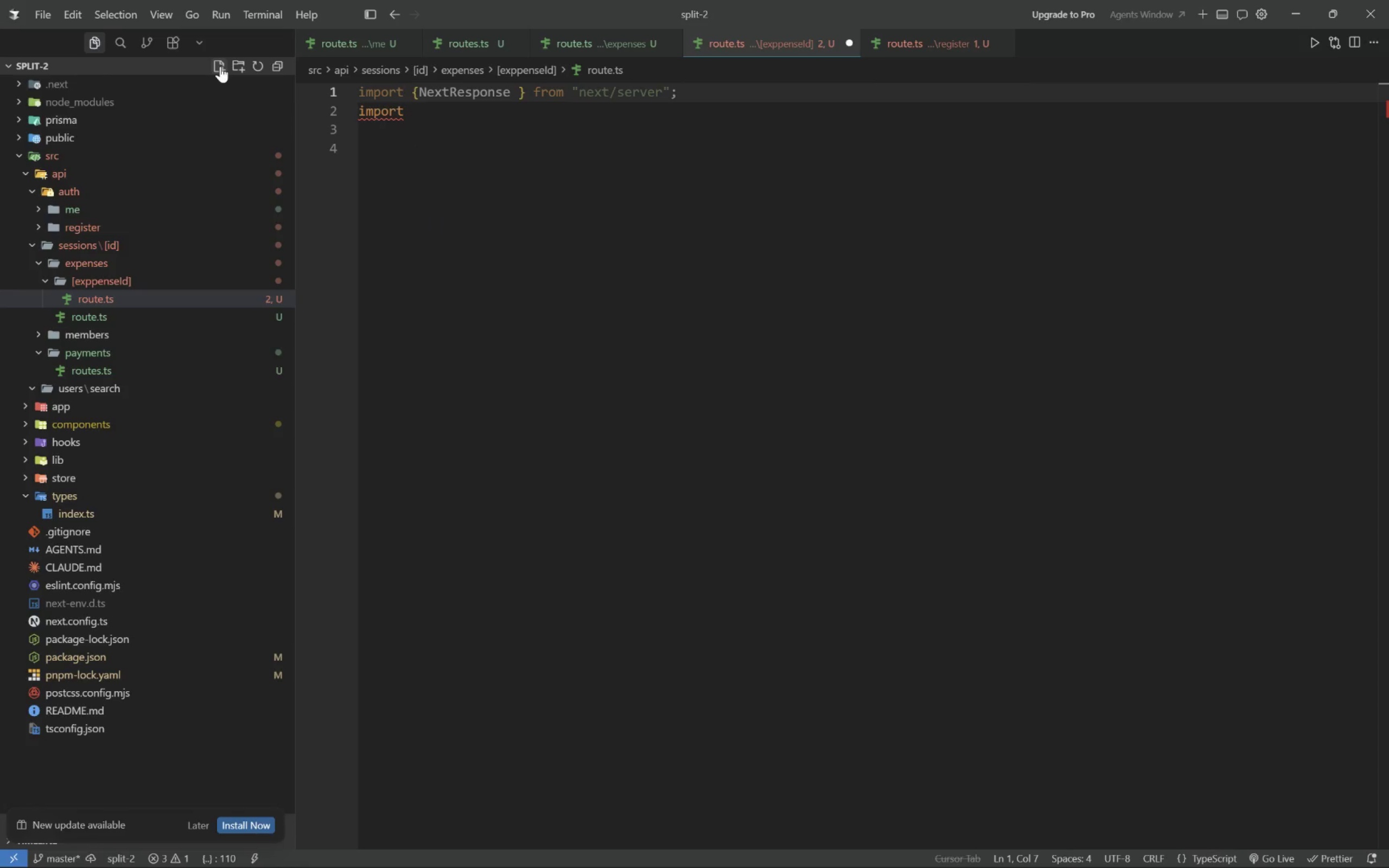 
key(ArrowRight)
 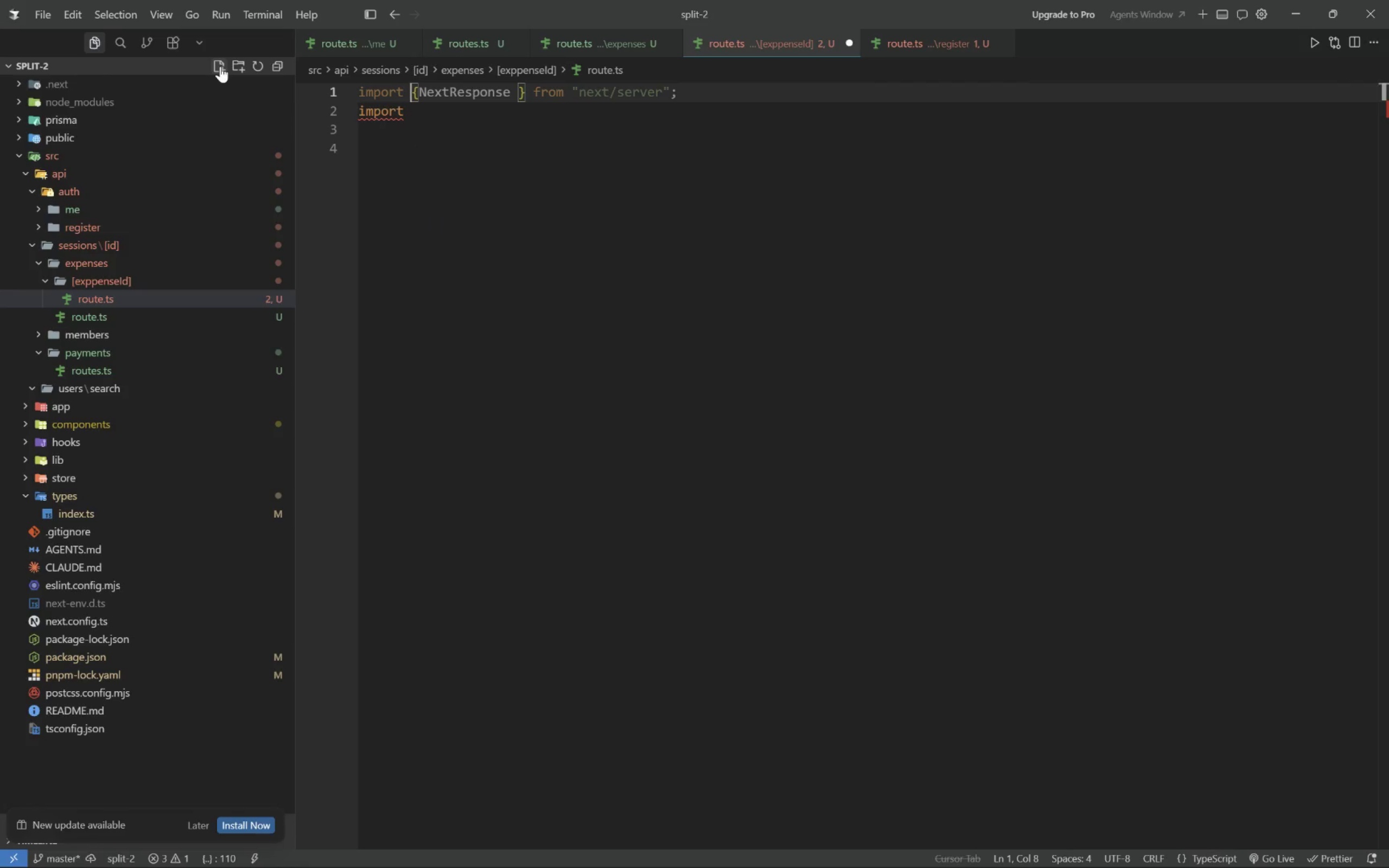 
key(ArrowRight)
 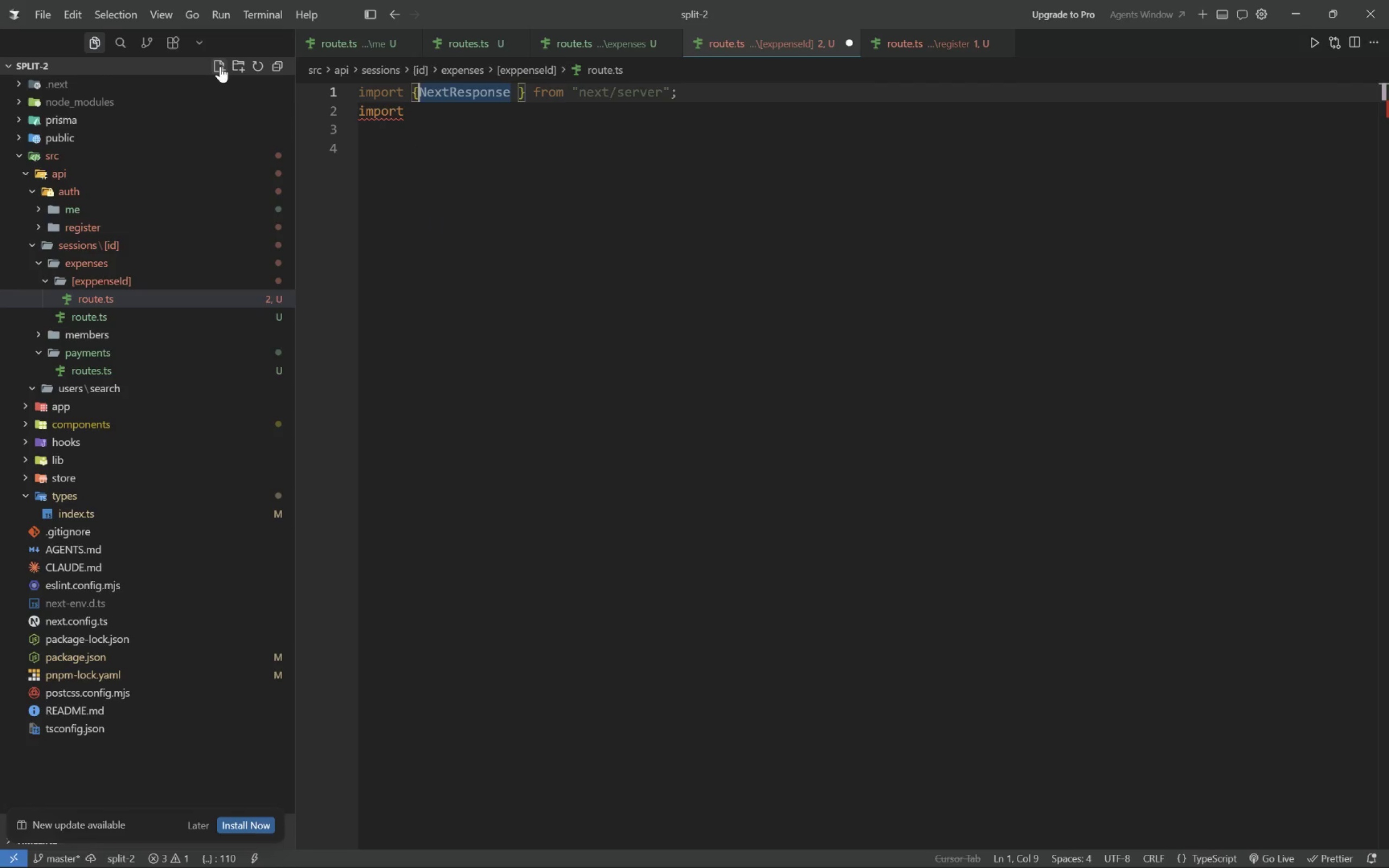 
key(Space)
 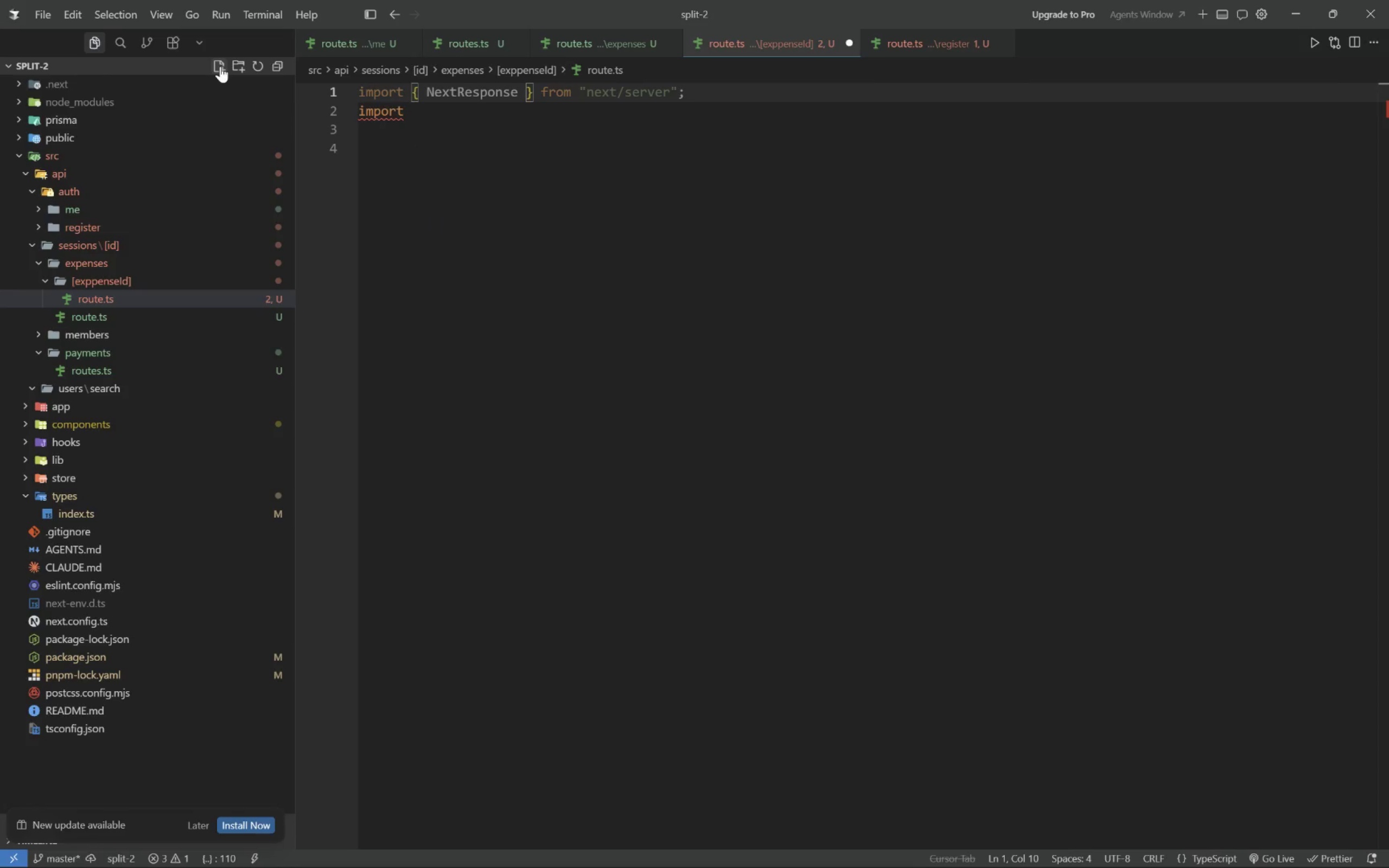 
key(ArrowDown)
 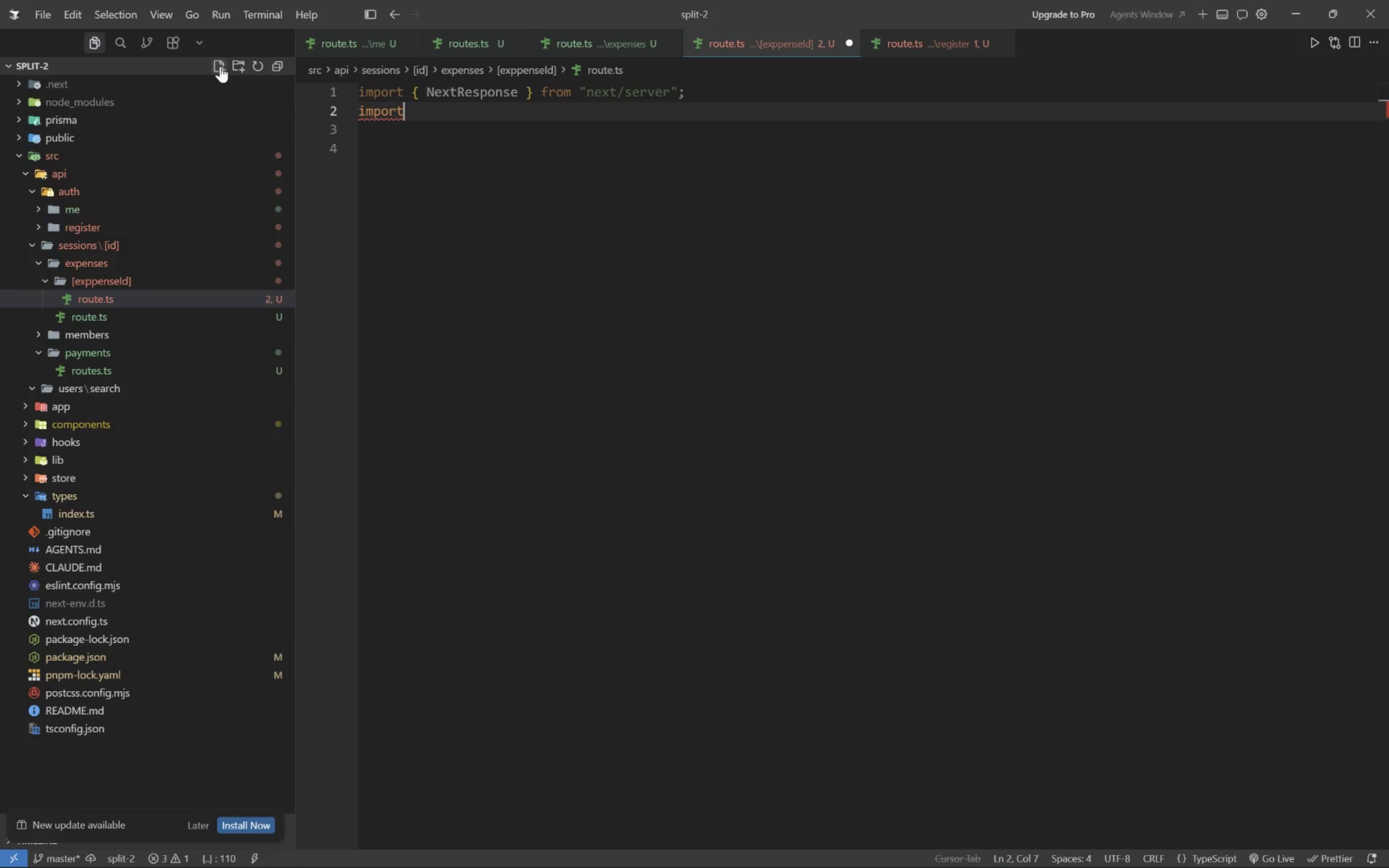 
key(Space)
 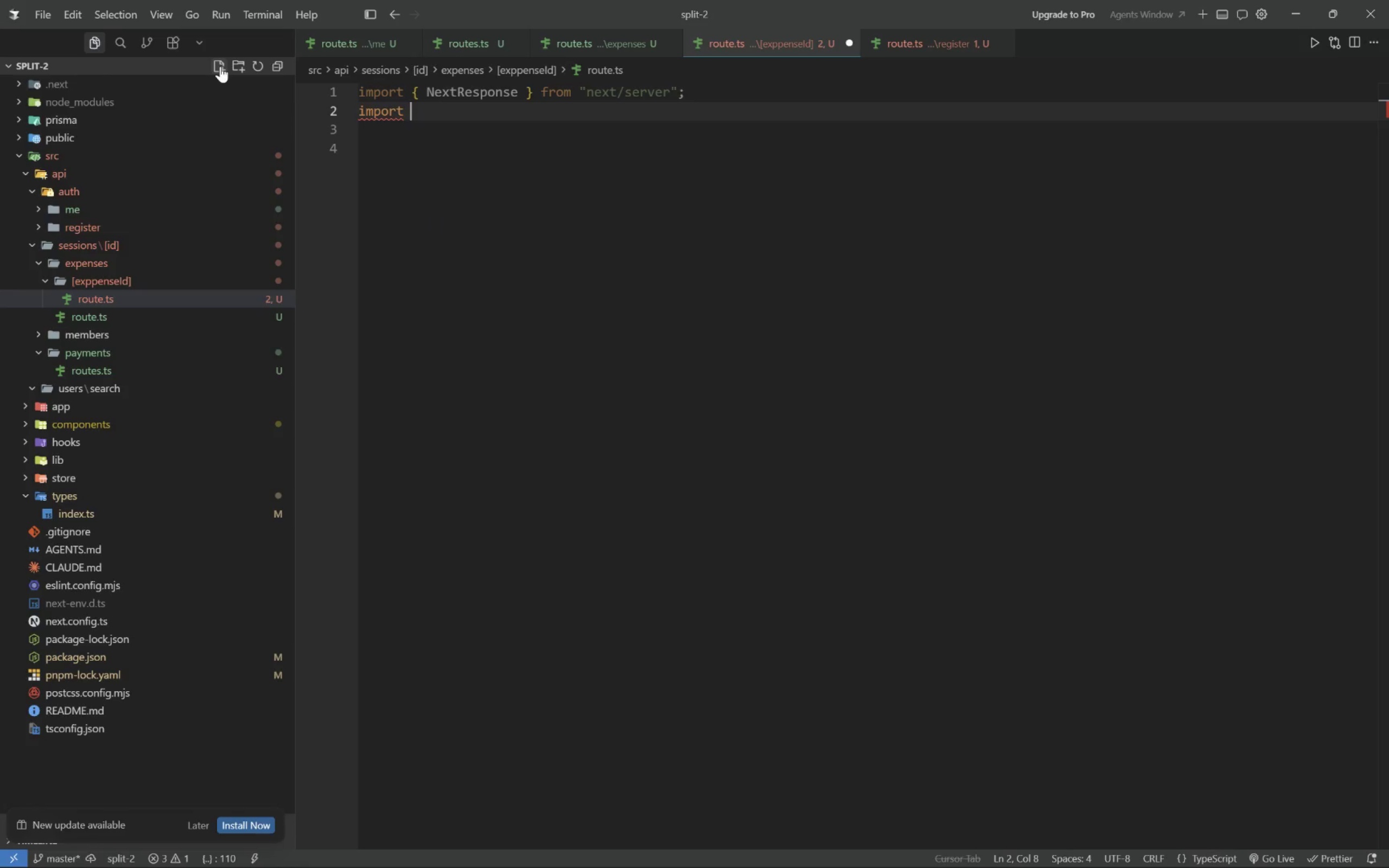 
key(Shift+BracketLeft)
 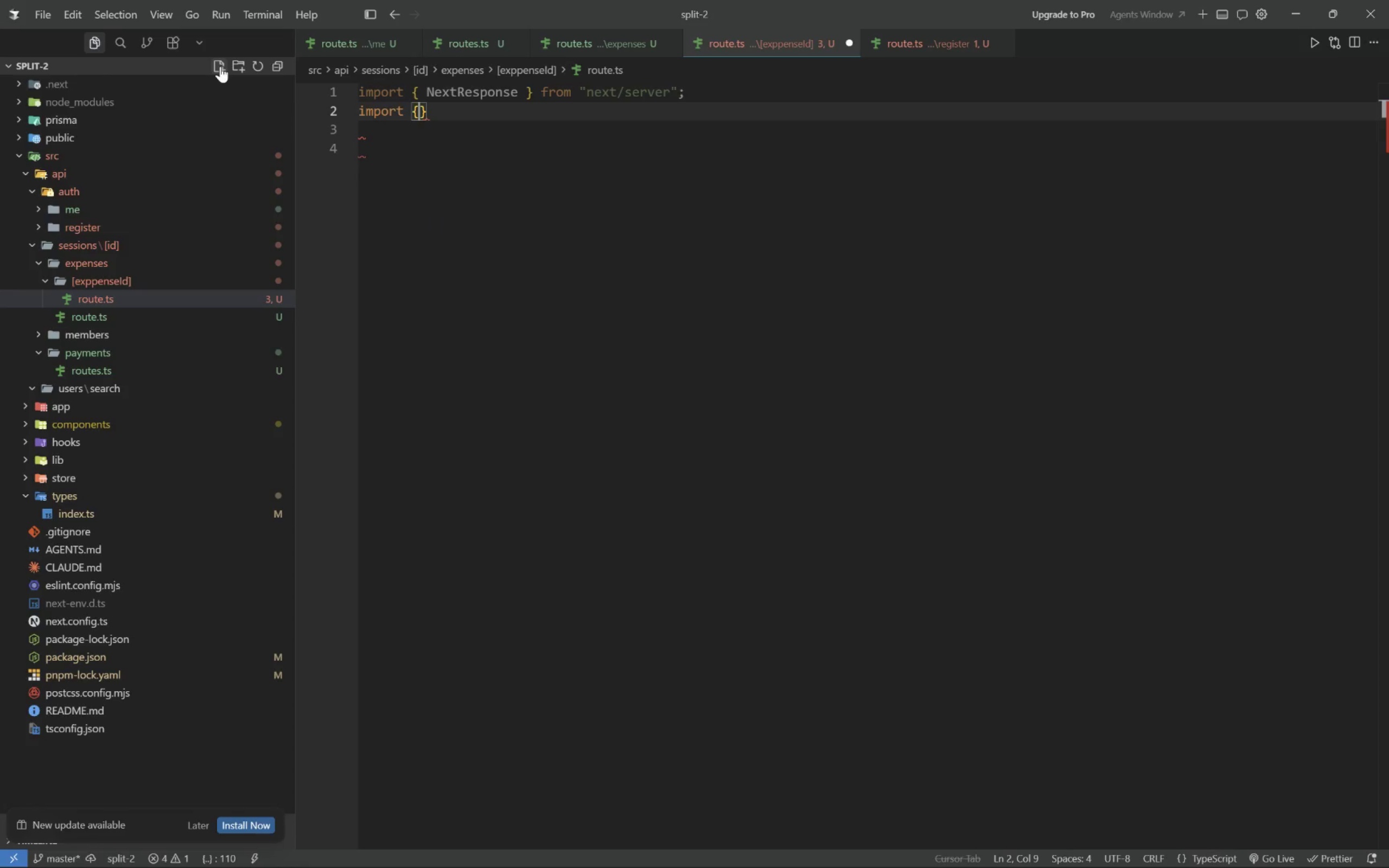 
key(Space)
 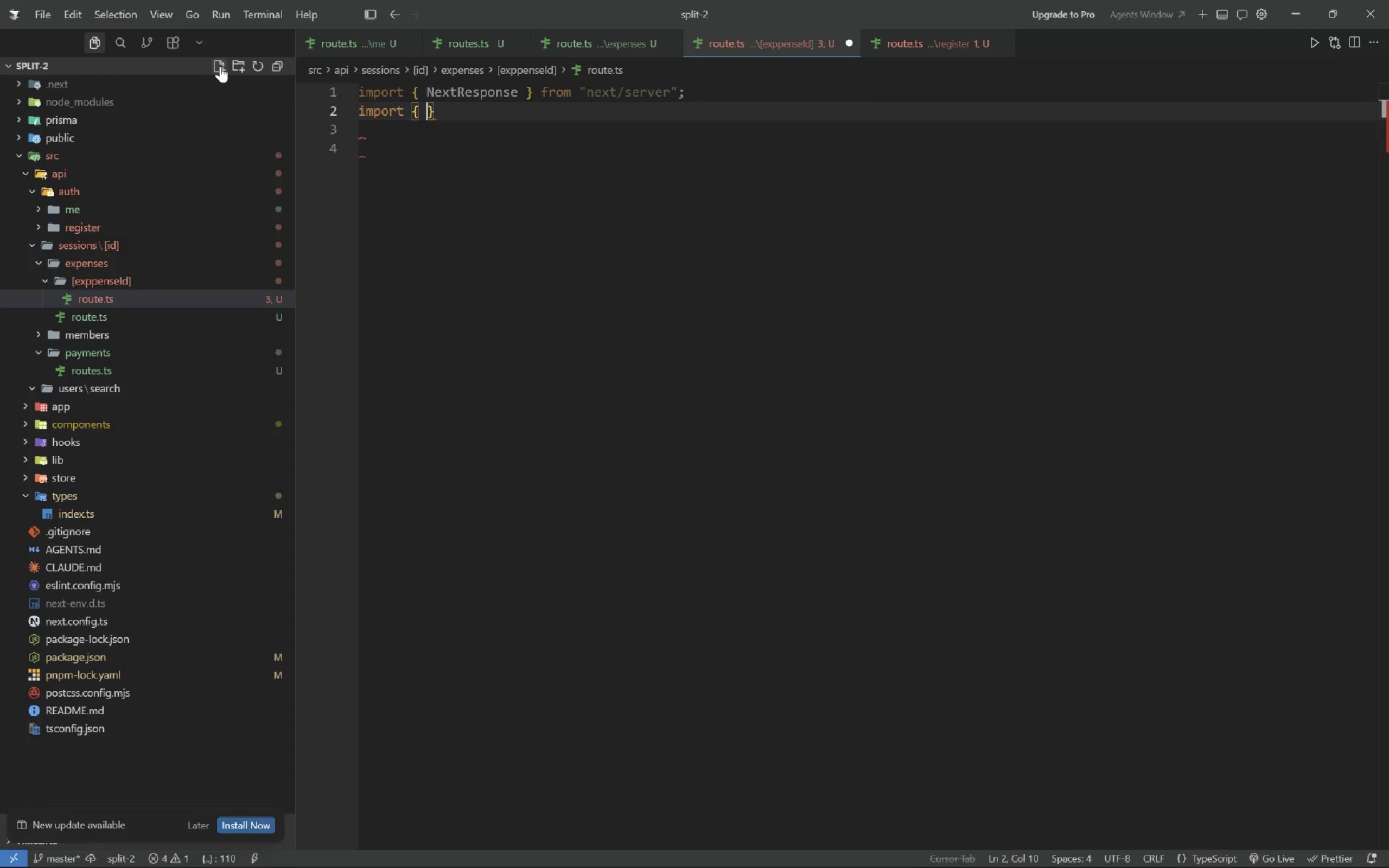 
key(ArrowLeft)
 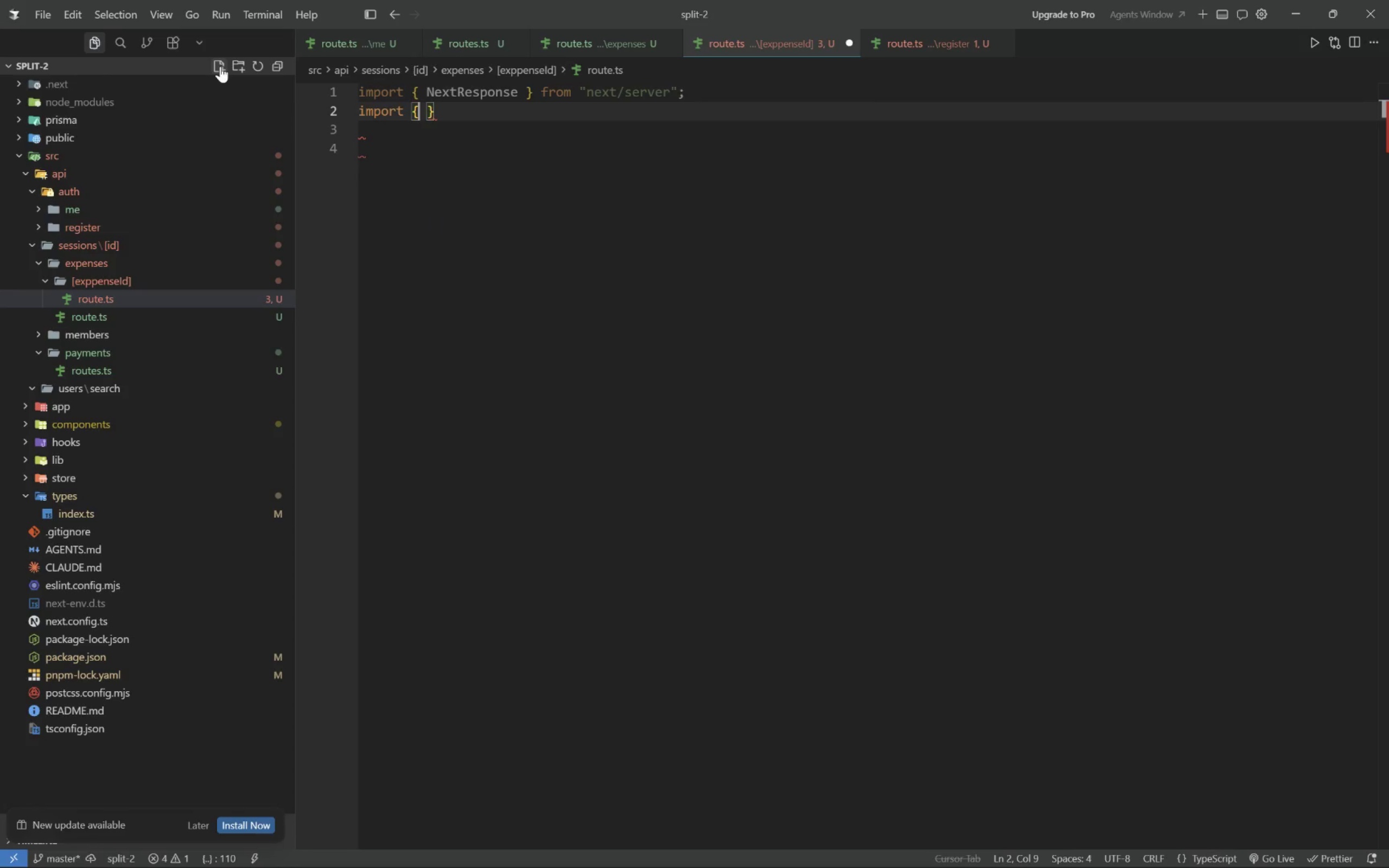 
type( getDbUser)
 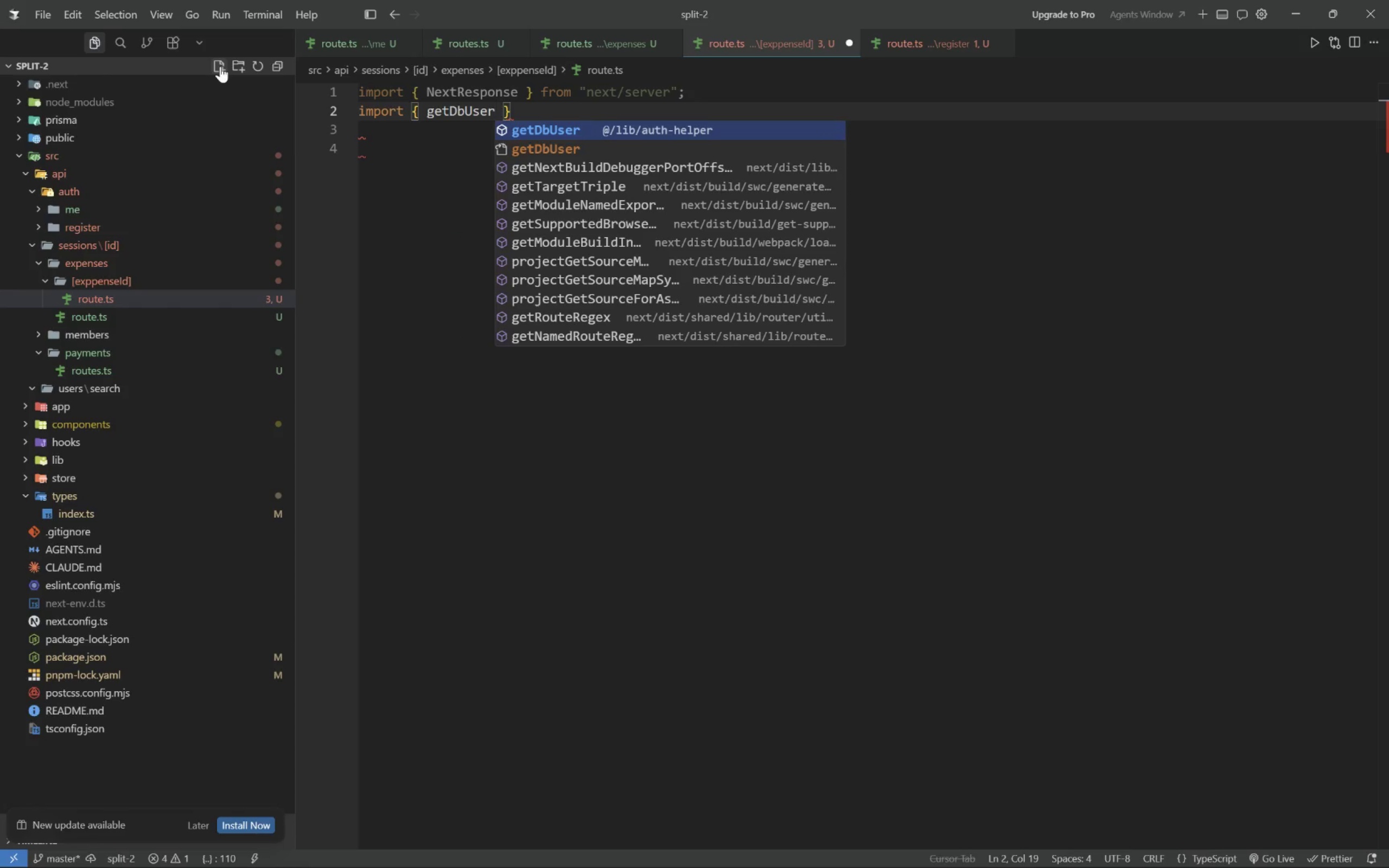 
key(ArrowRight)
 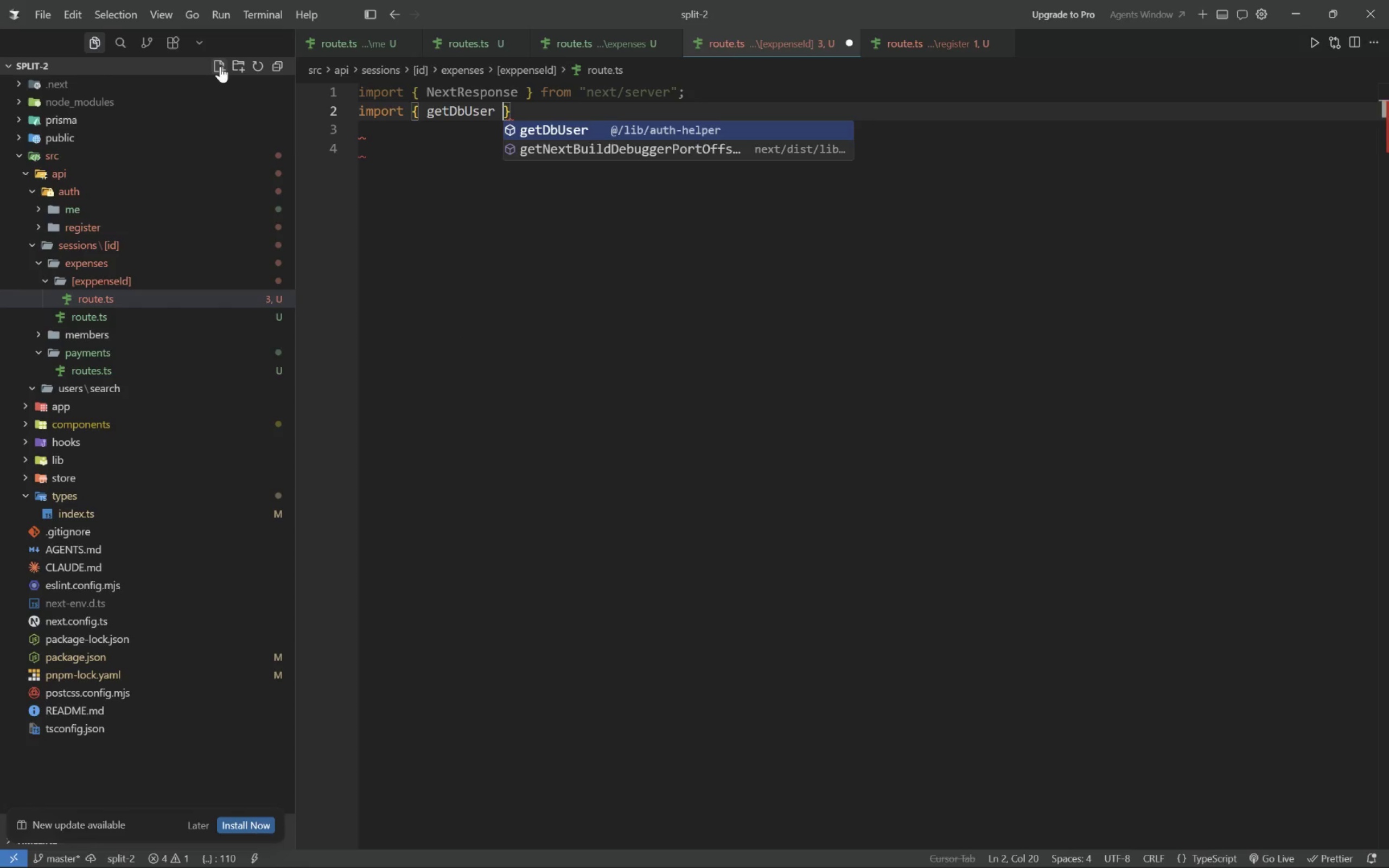 
key(ArrowRight)
 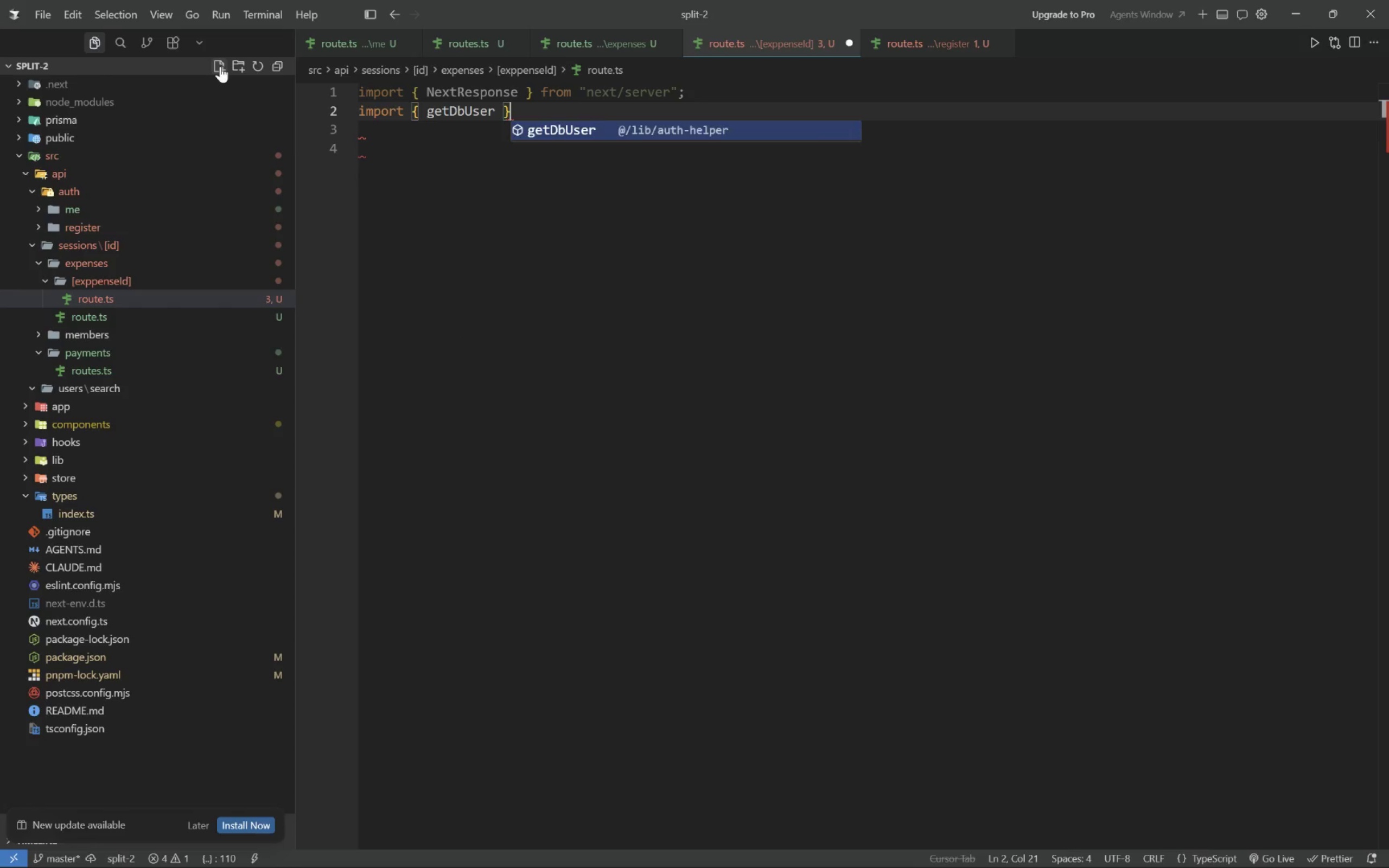 
key(ArrowRight)
 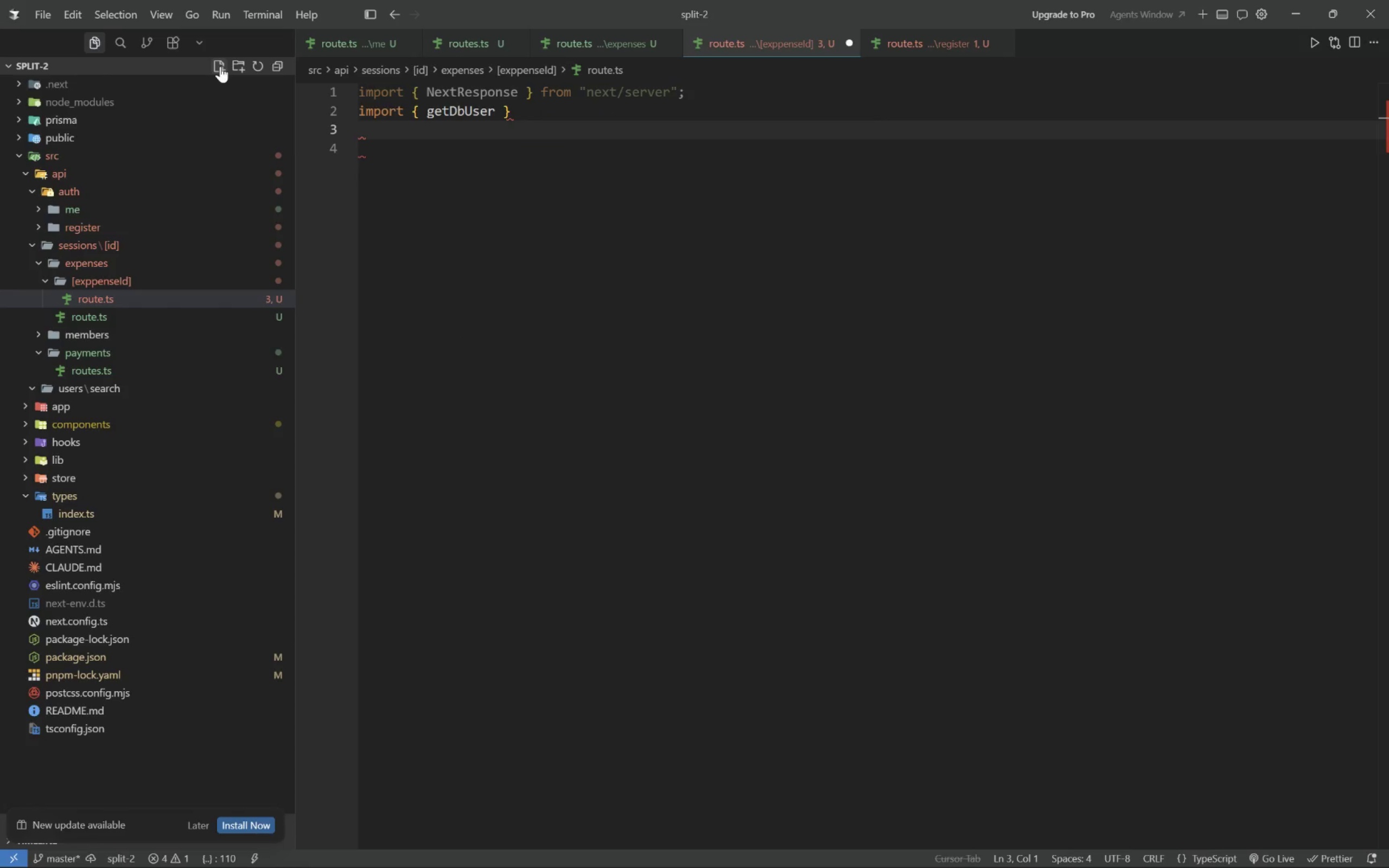 
key(ArrowLeft)
 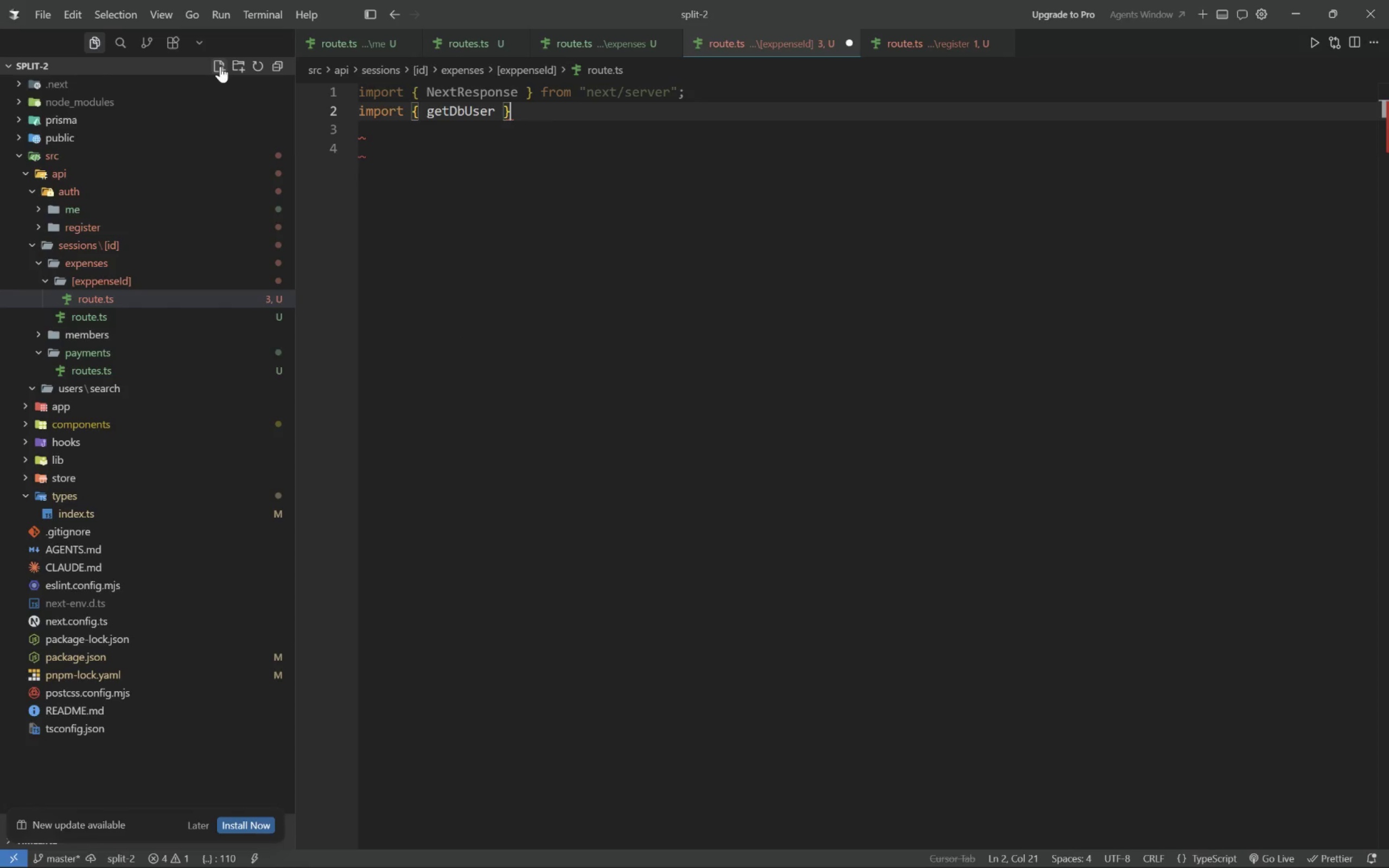 
type( from )
 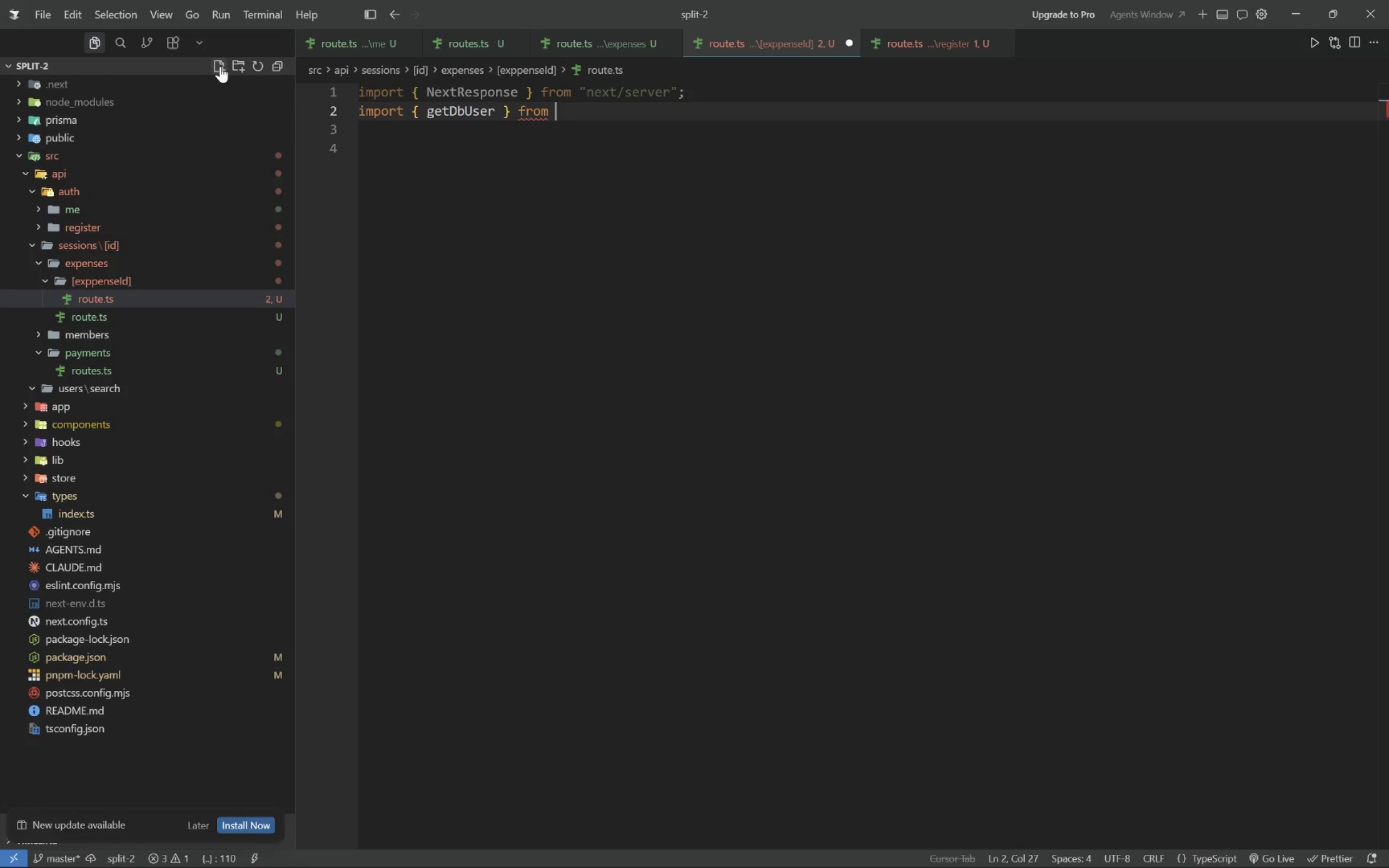 
wait(13.22)
 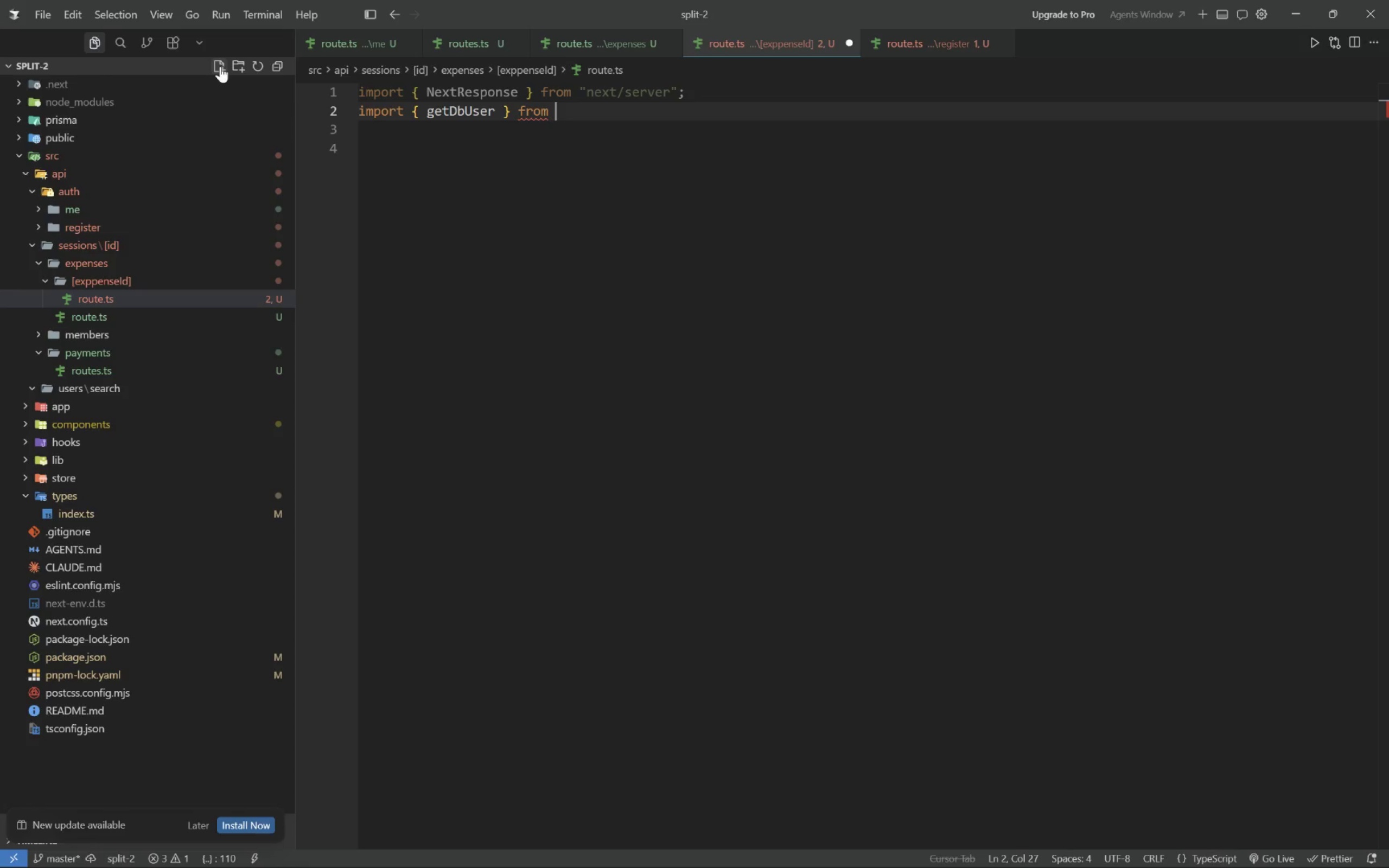 
type("@/lib/auth/)
key(Backspace)
type(-helpers";)
 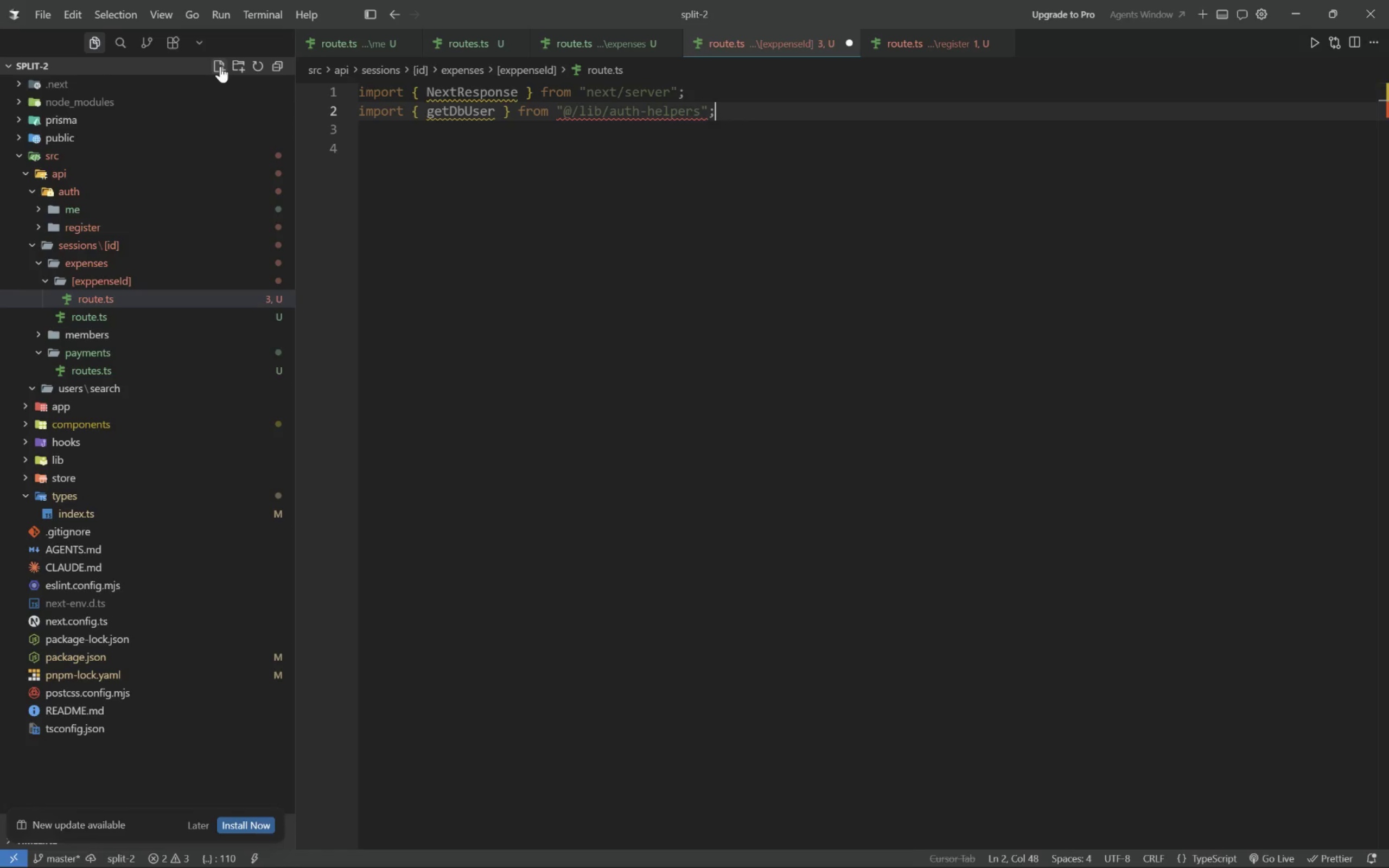 
 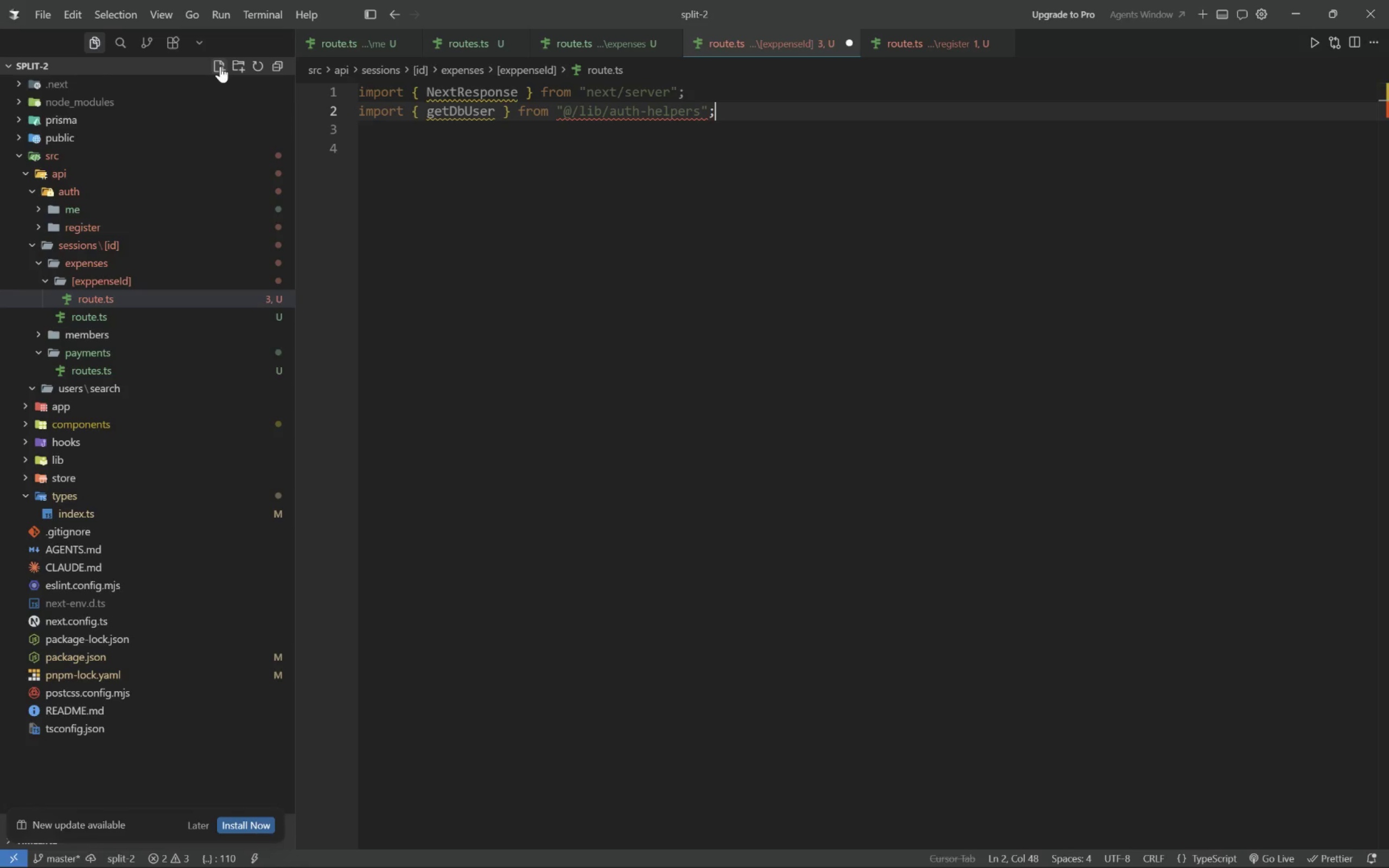 
key(Enter)
 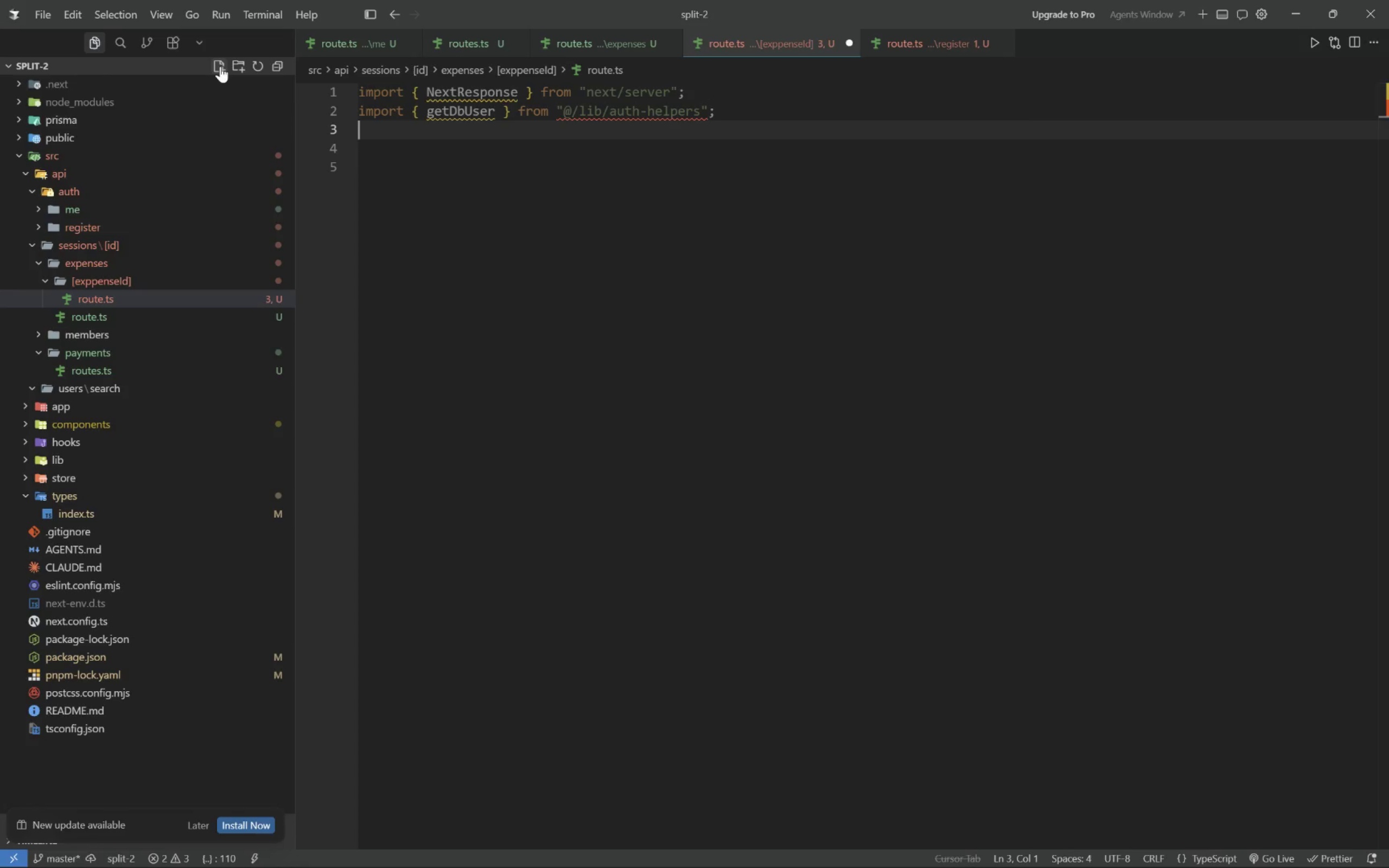 
type(immpor)
key(Backspace)
key(Backspace)
key(Backspace)
key(Backspace)
type(port { deleteExpenseForSe)
 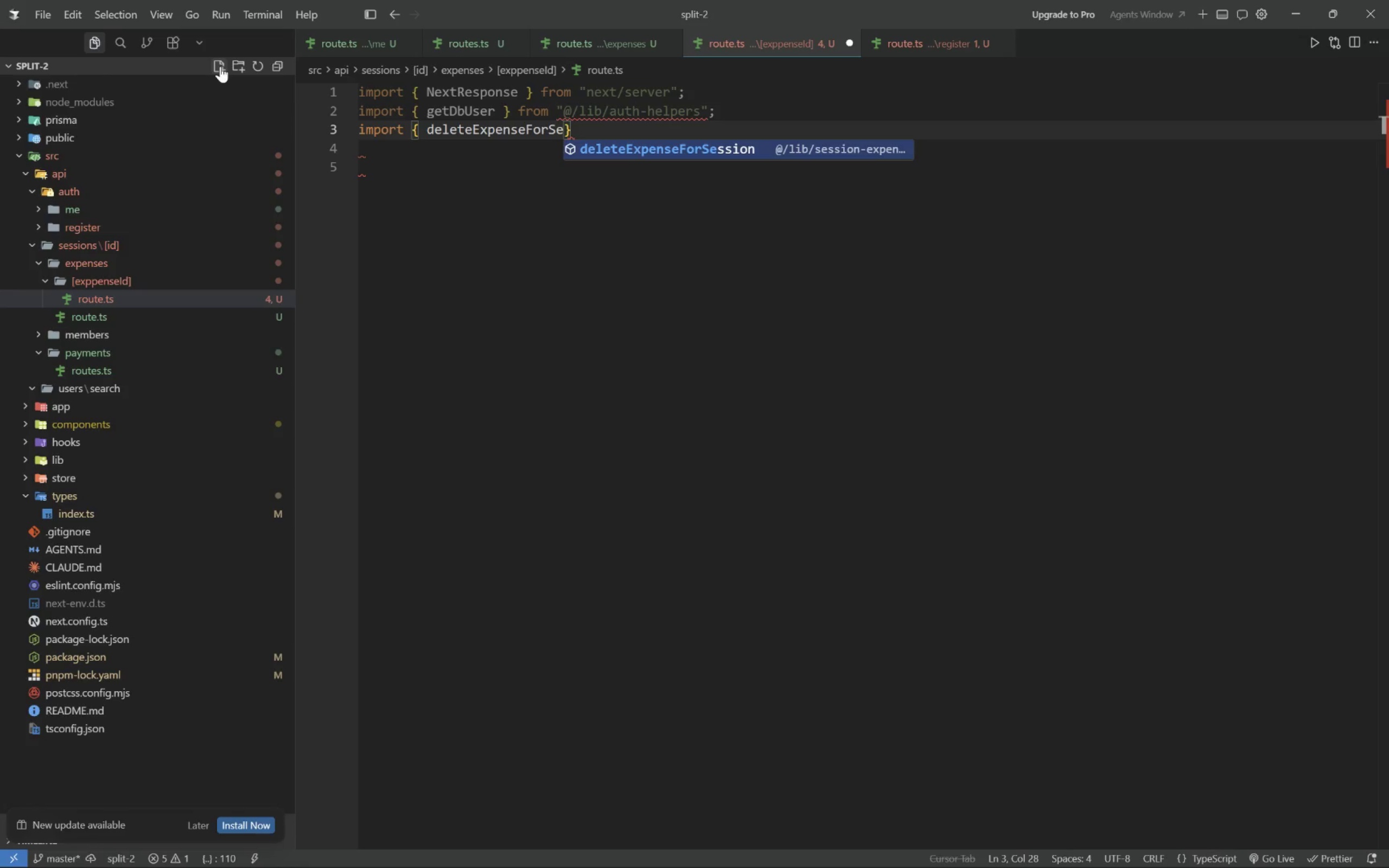 
type(ssion )
key(Tab)
type( from "@/lib/session-expense)
key(Tab)
key(Tab)
type(;)
 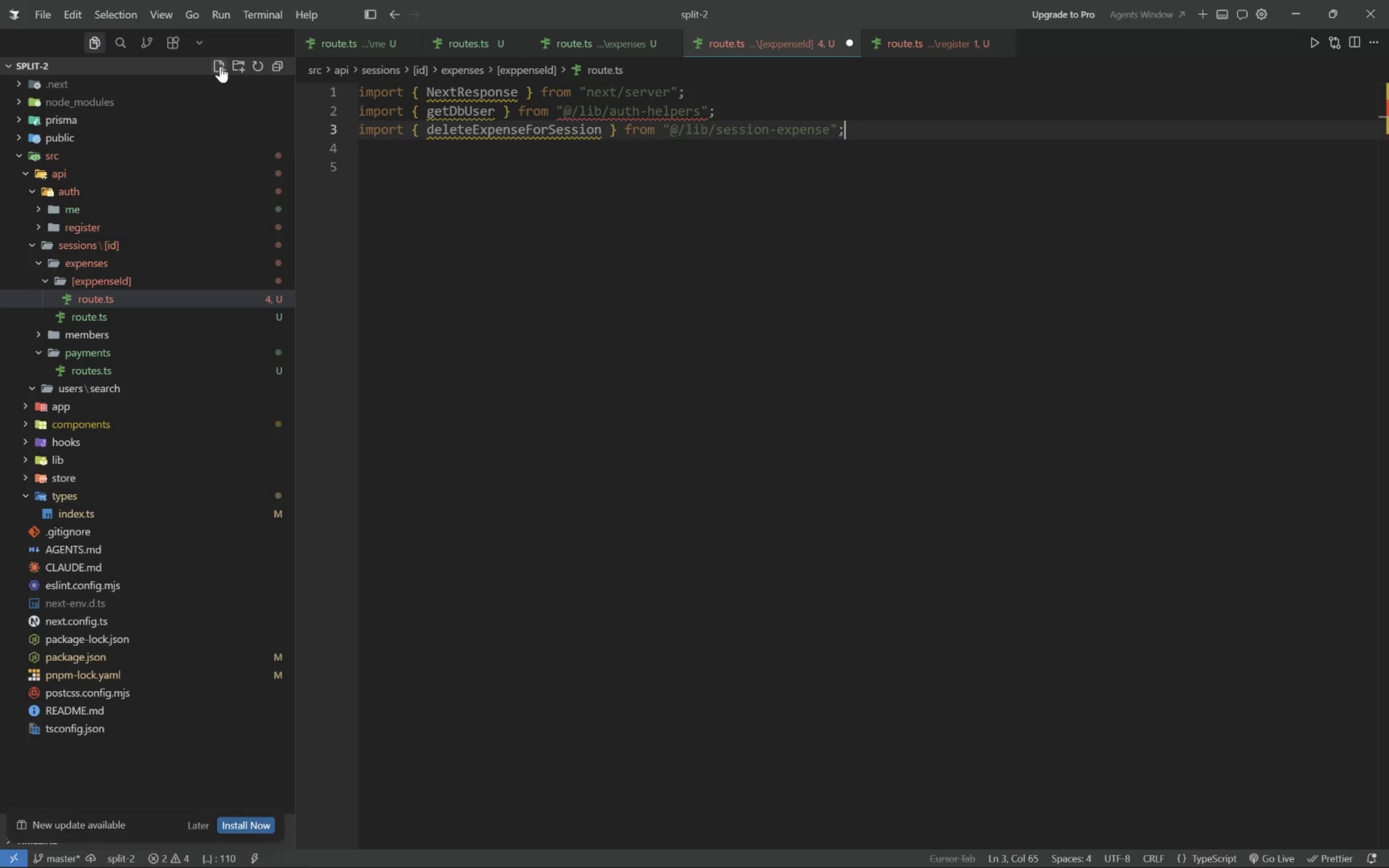 
key(Enter)
 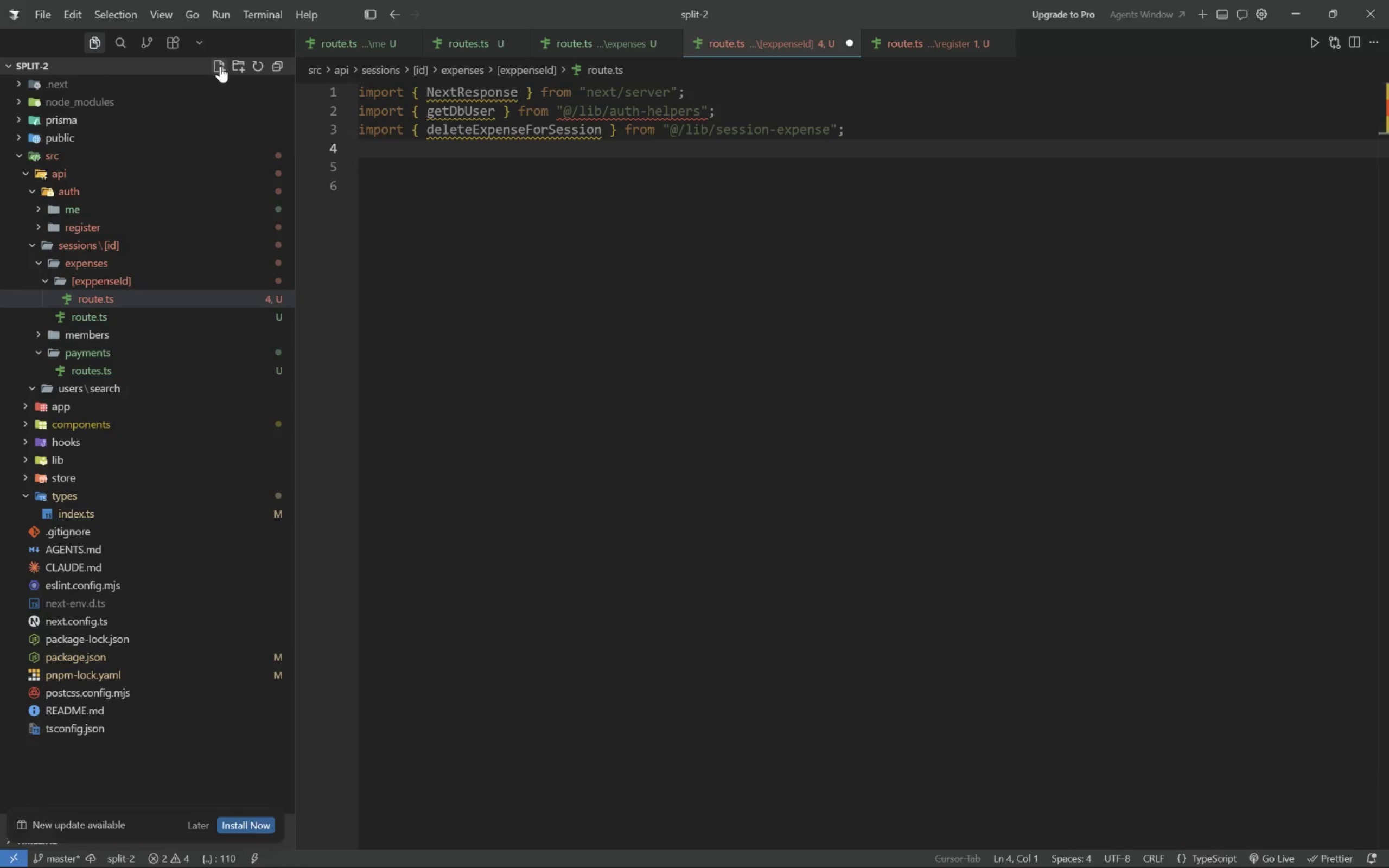 
key(Enter)
 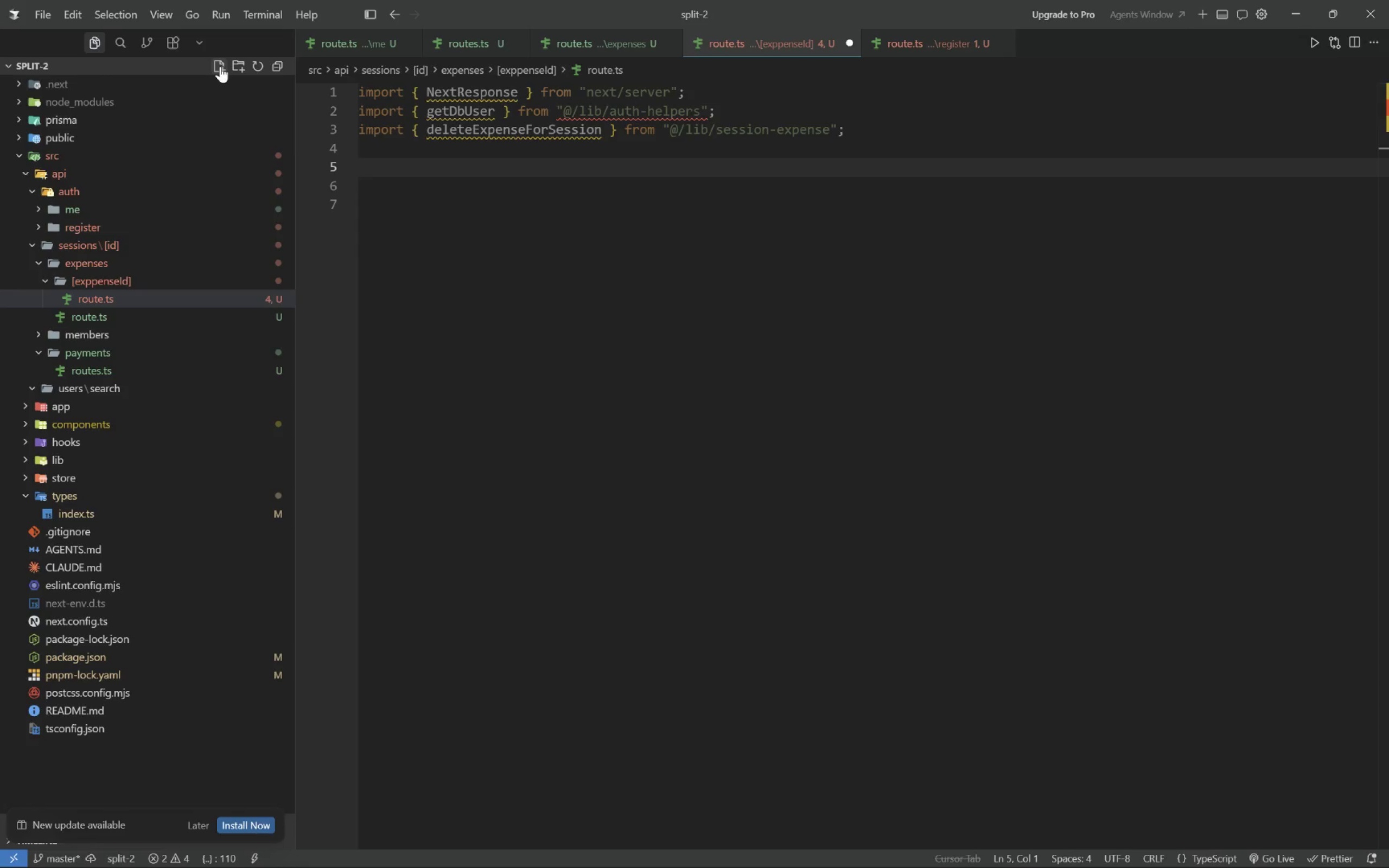 
type(export asyc function DELETE()
key(Tab)
type( {)
 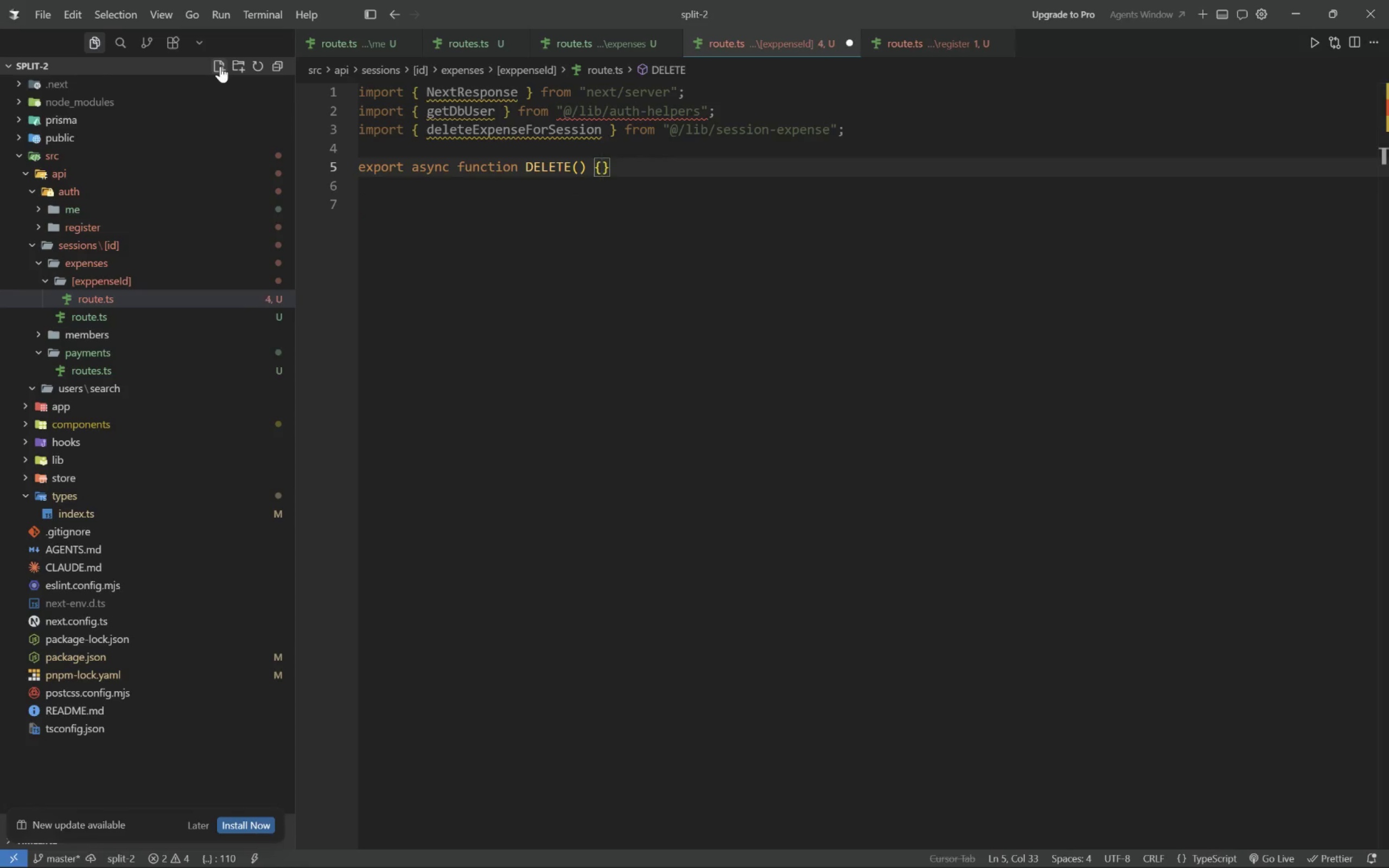 
wait(28.25)
 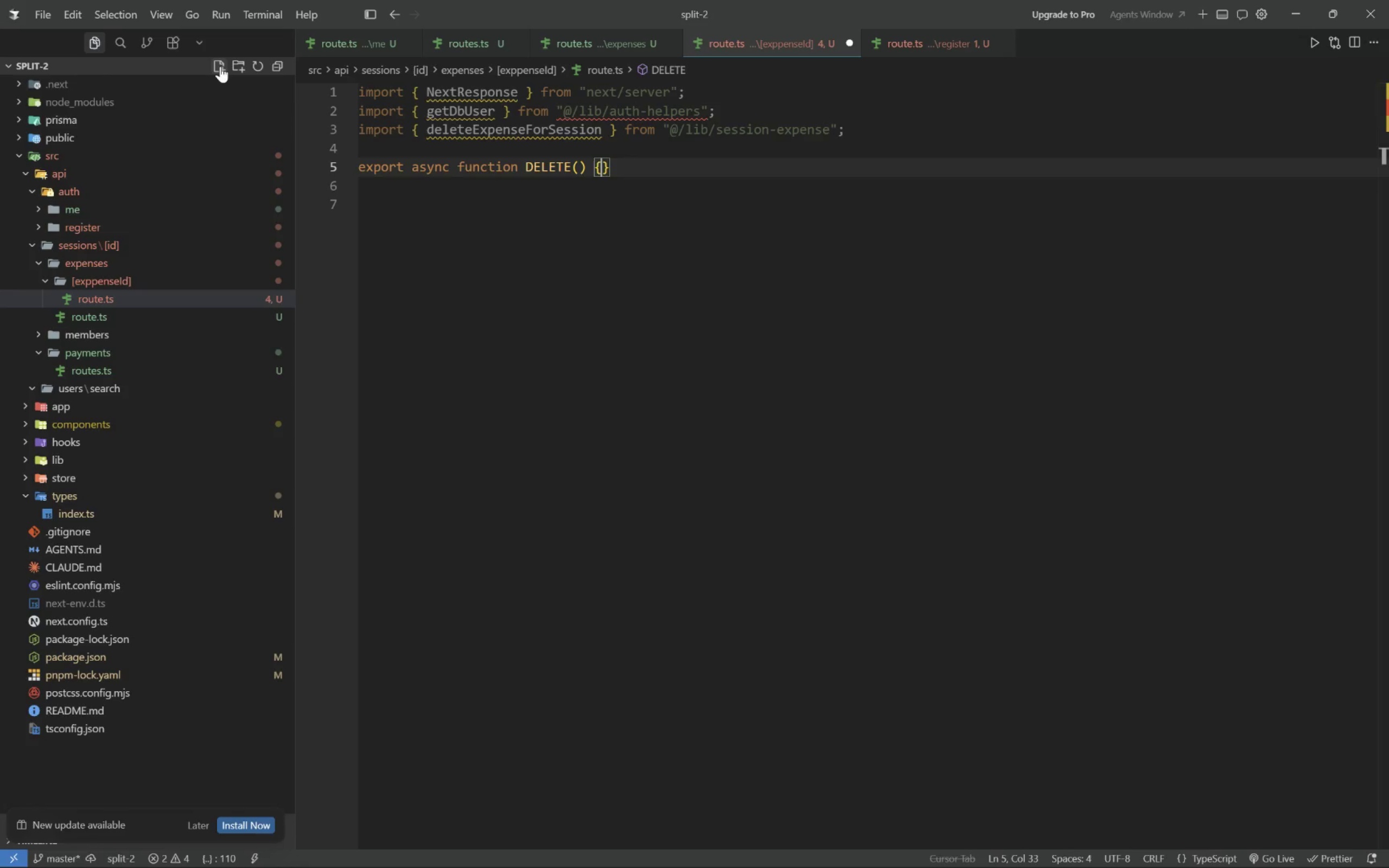 
key(Enter)
 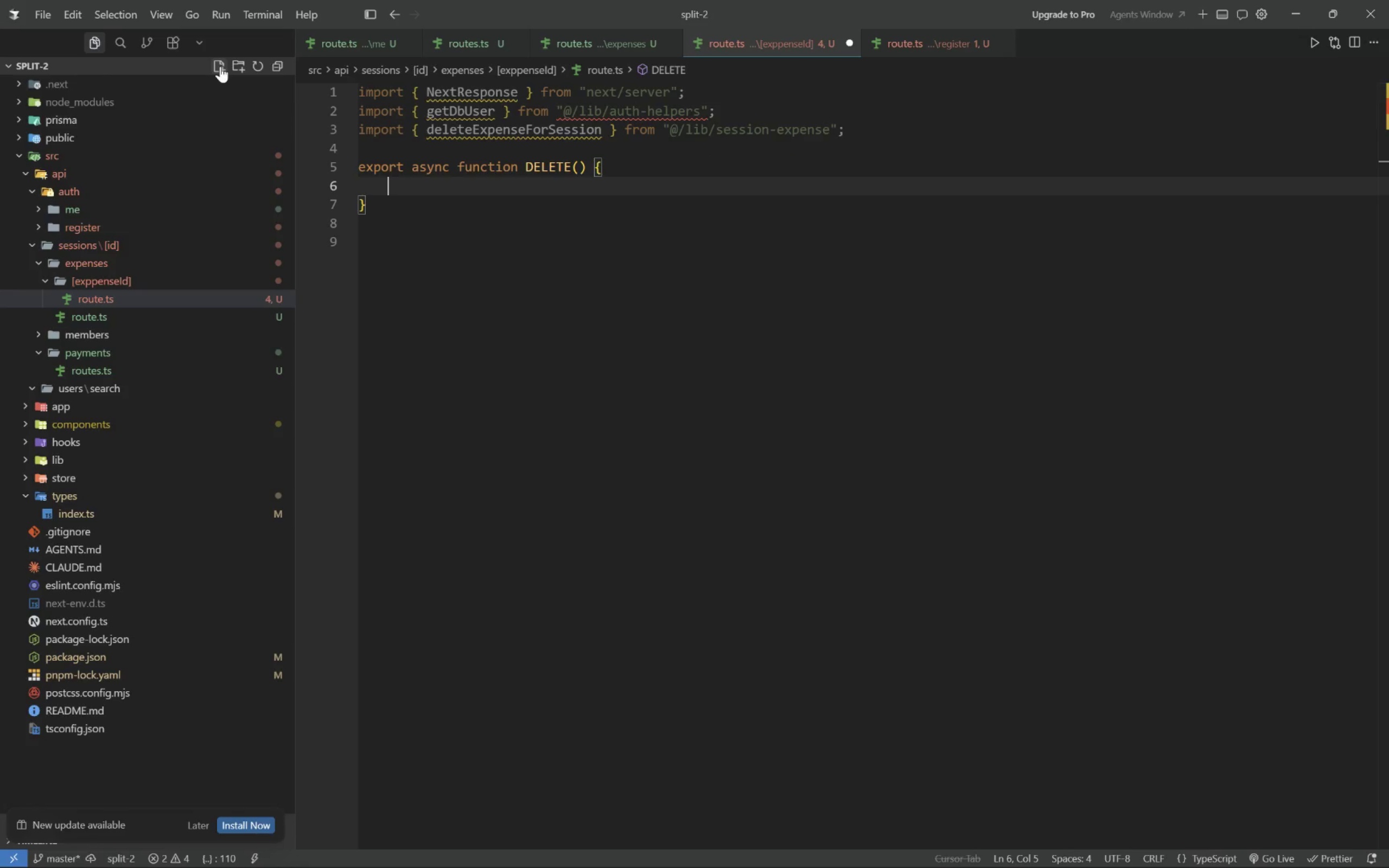 
key(ArrowUp)
 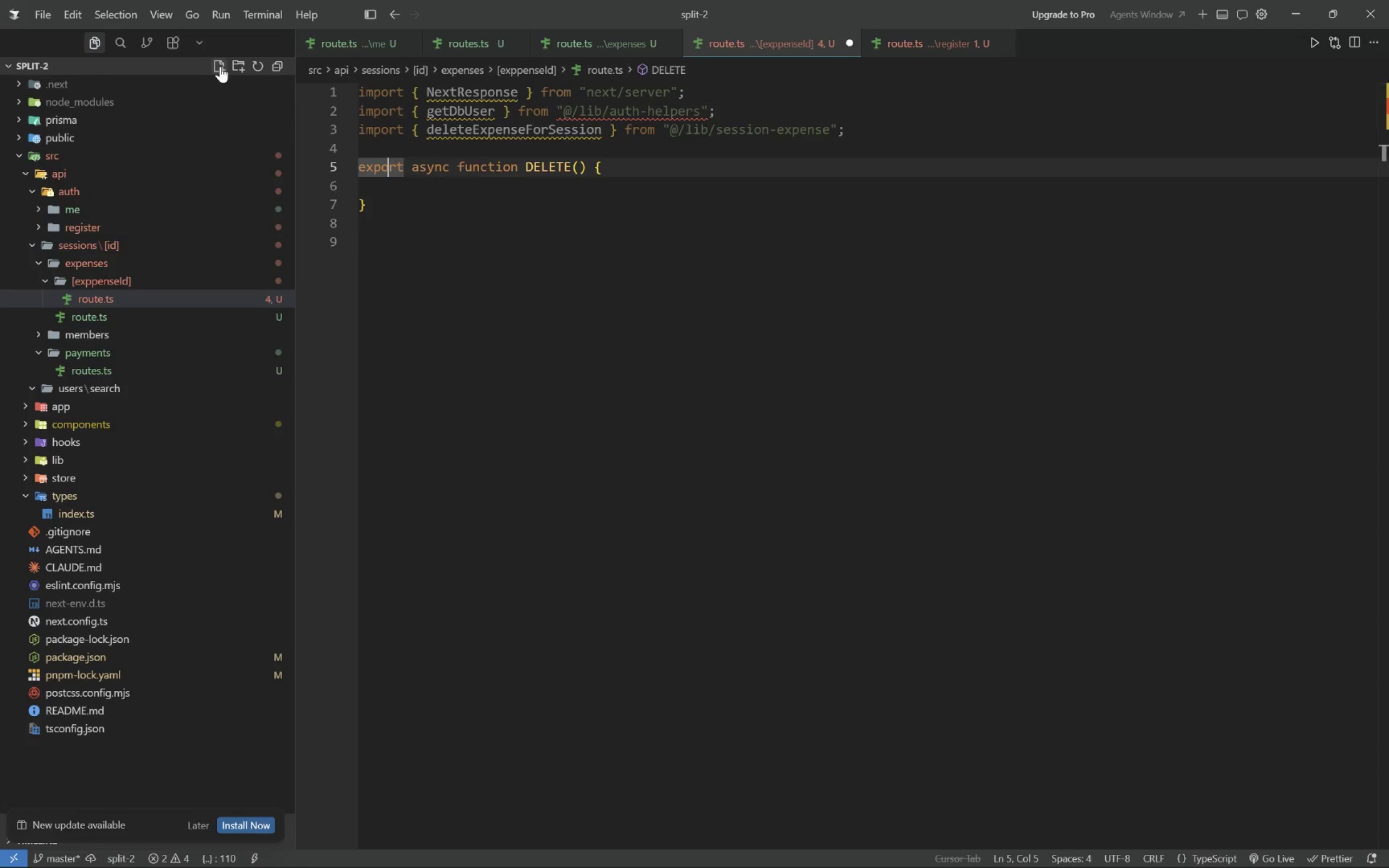 
hold_key(key=ArrowRight, duration=1.33)
 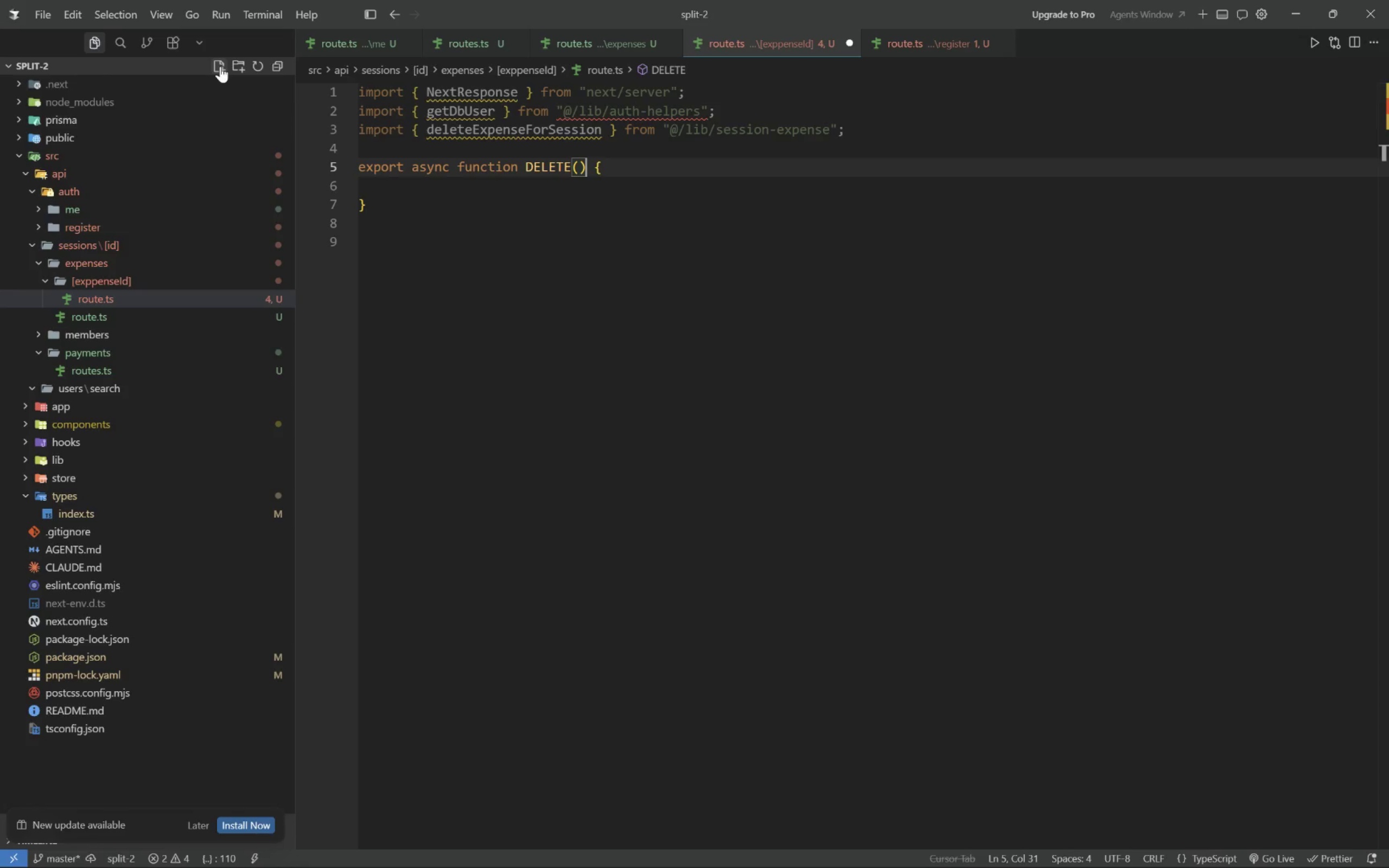 
key(ArrowLeft)
 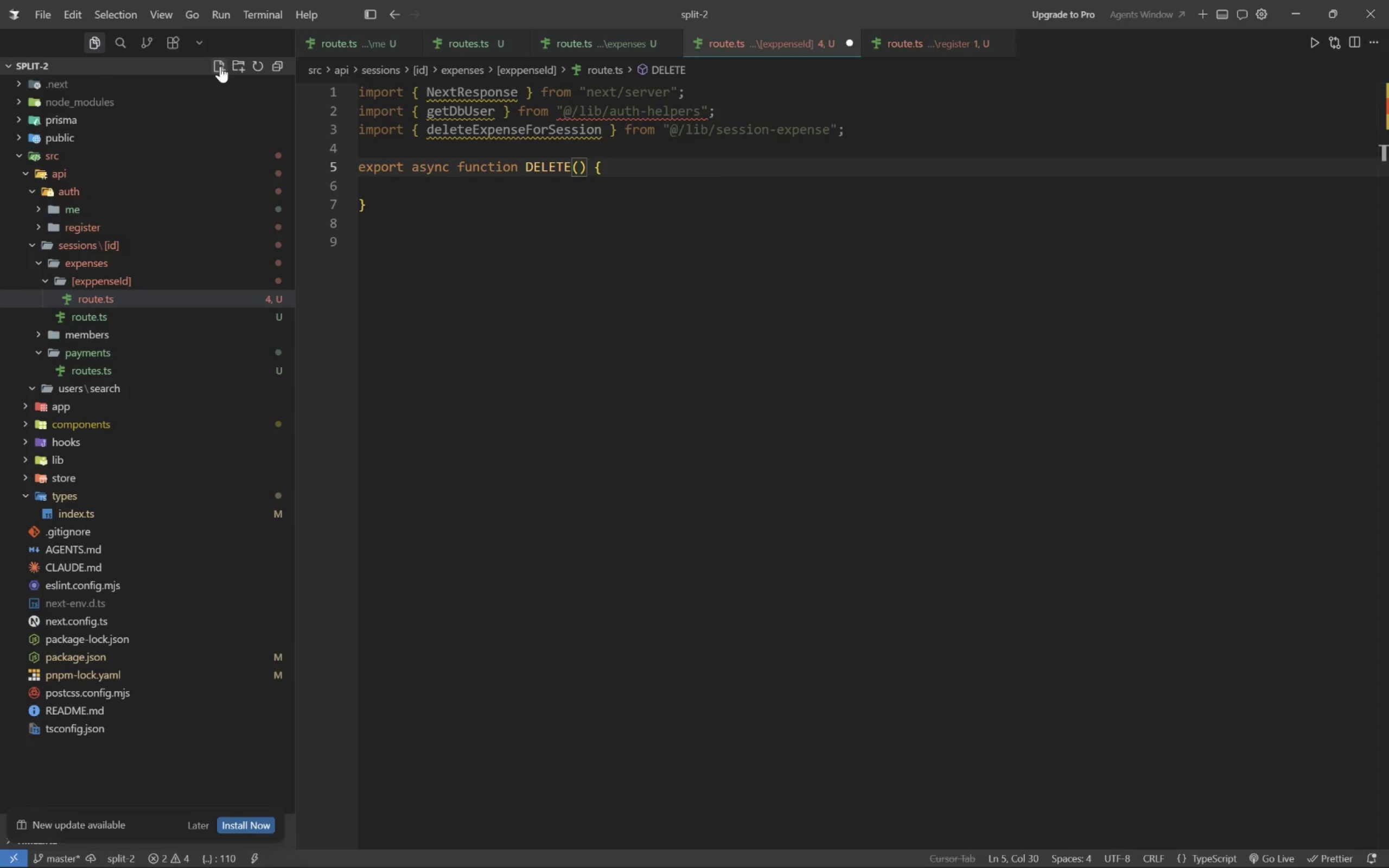 
key(Enter)
 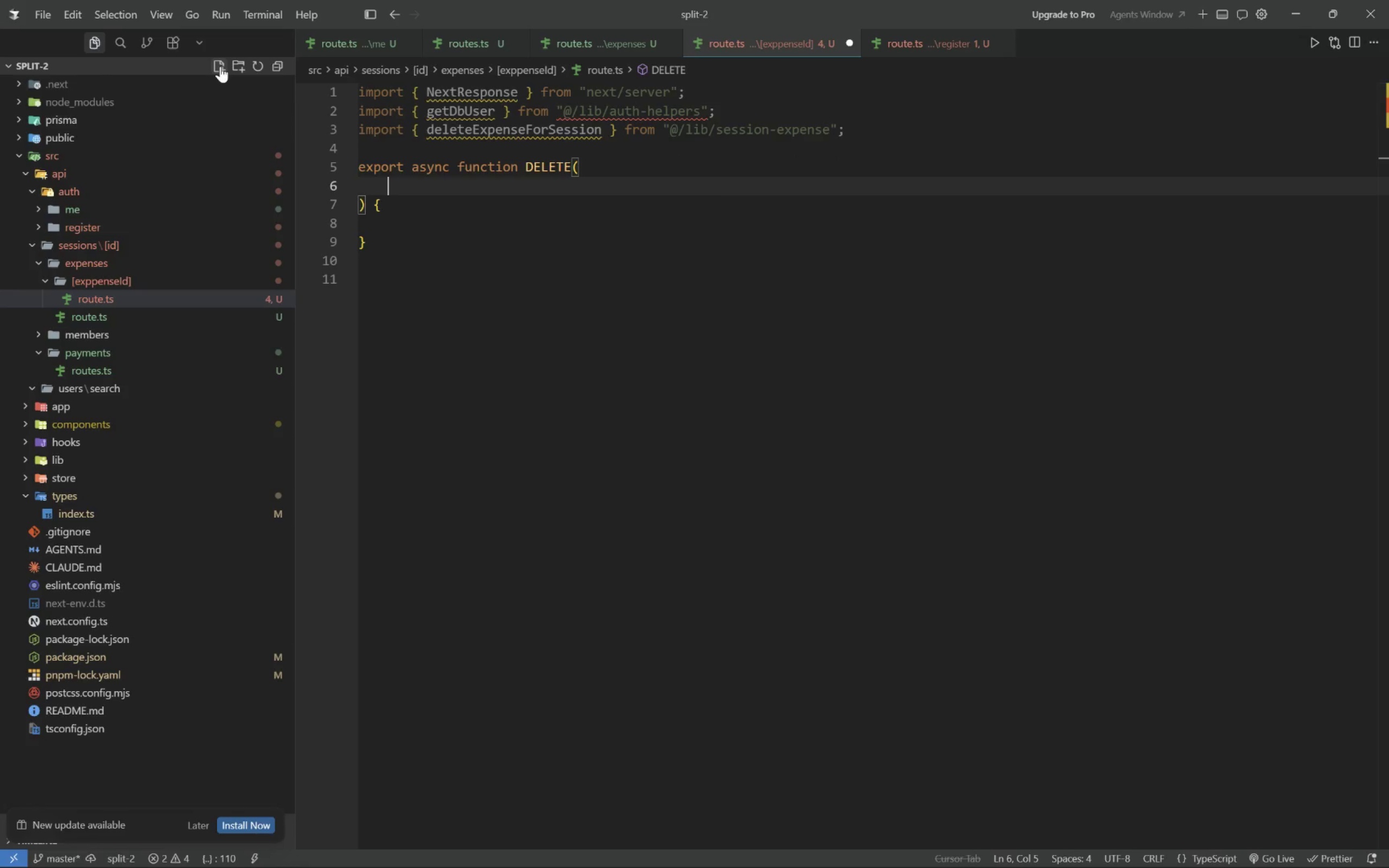 
type(request: Request,)
 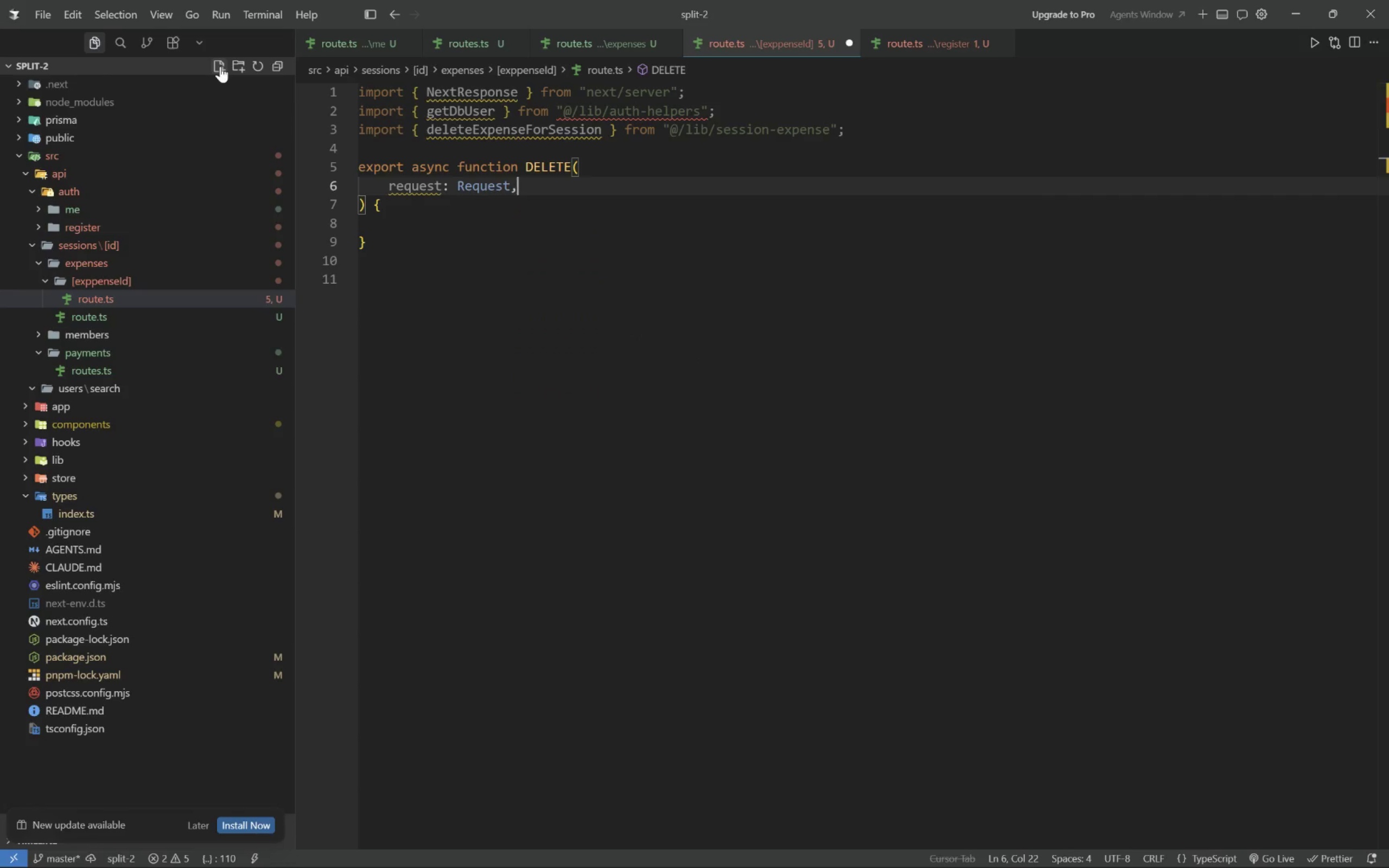 
key(Enter)
 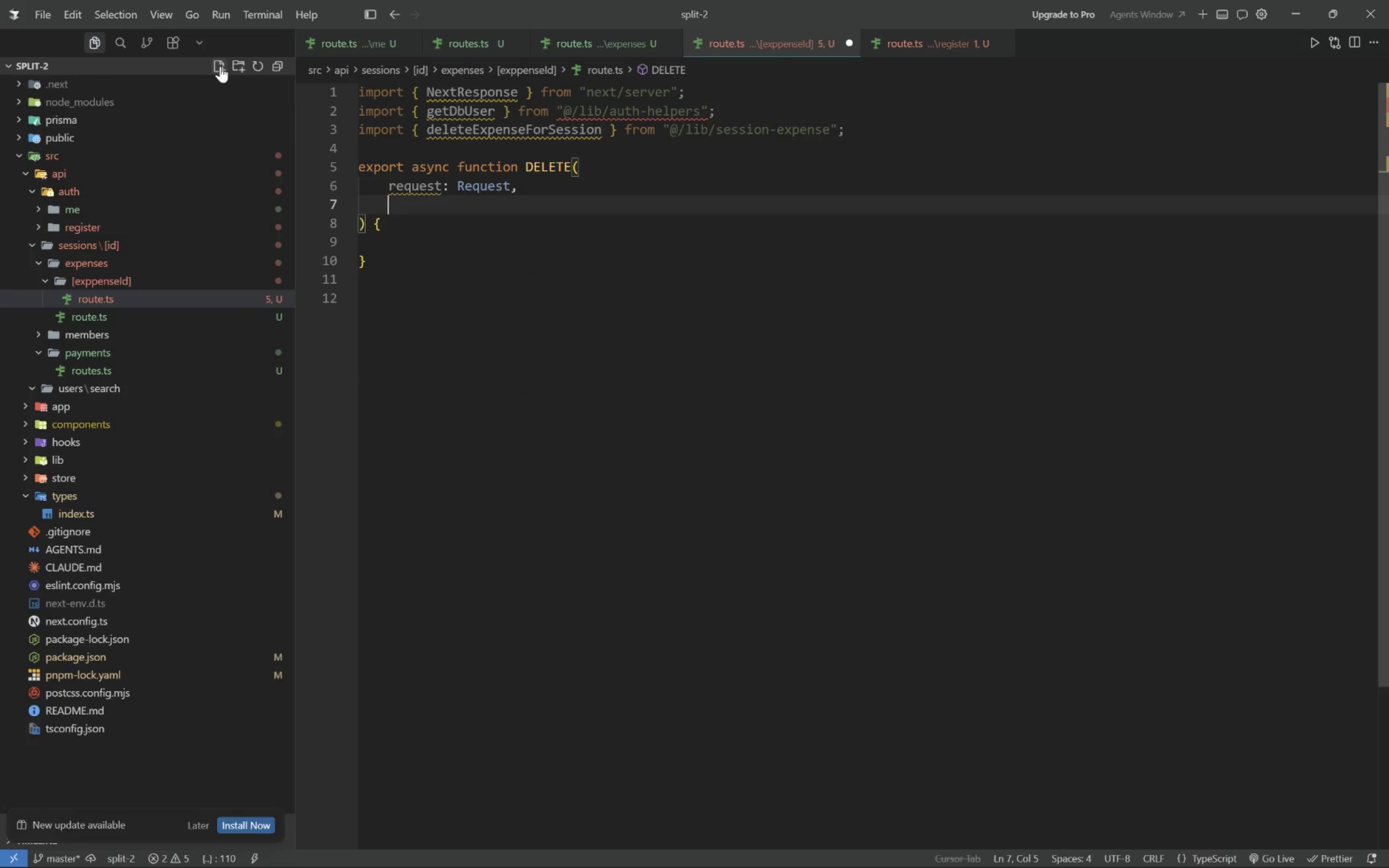 
type({ params )
key(Tab)
type(: { params: { id: string; expenseId: string )
key(Tab)
type( )
key(Tab)
type(,)
 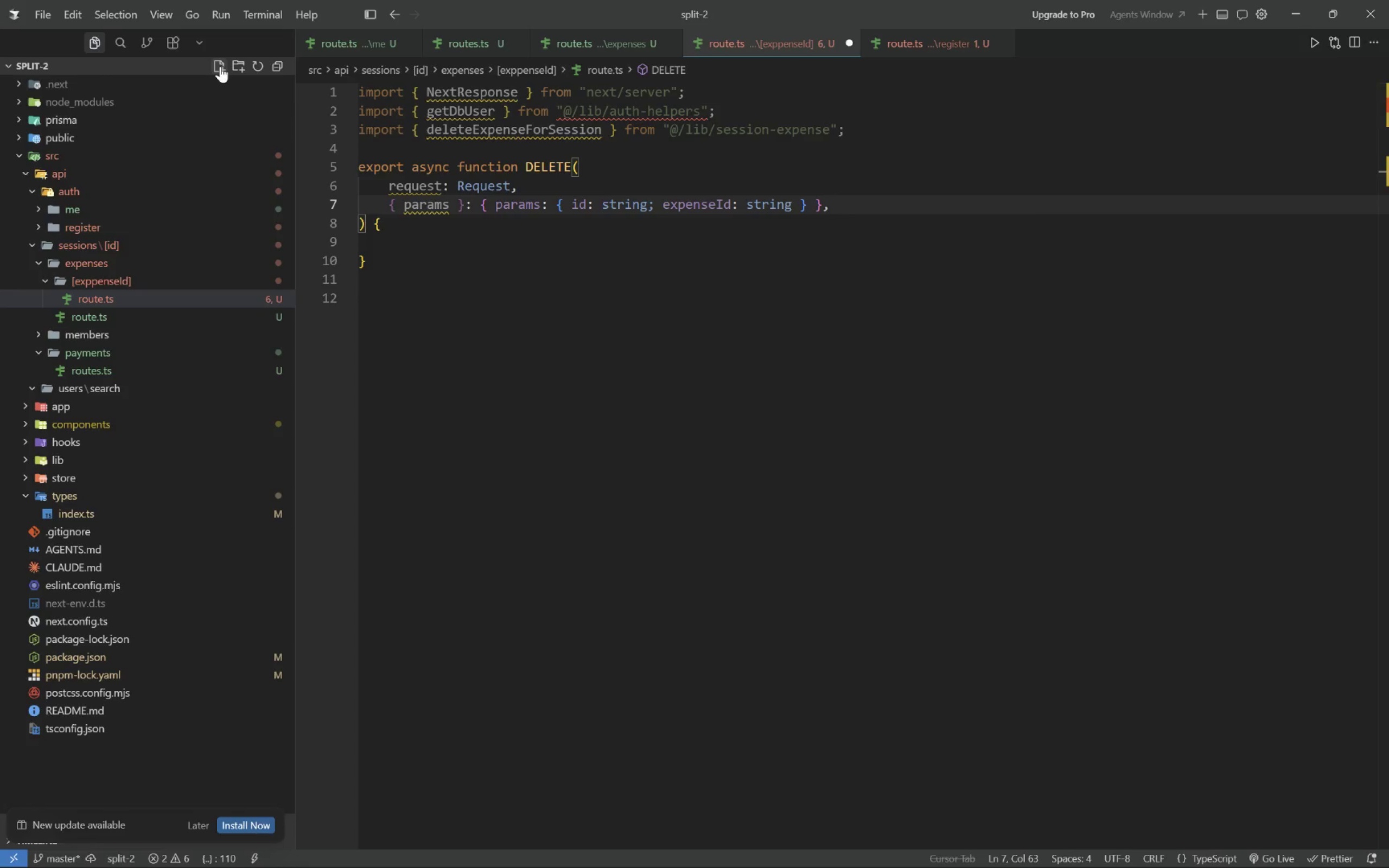 
key(ArrowDown)
 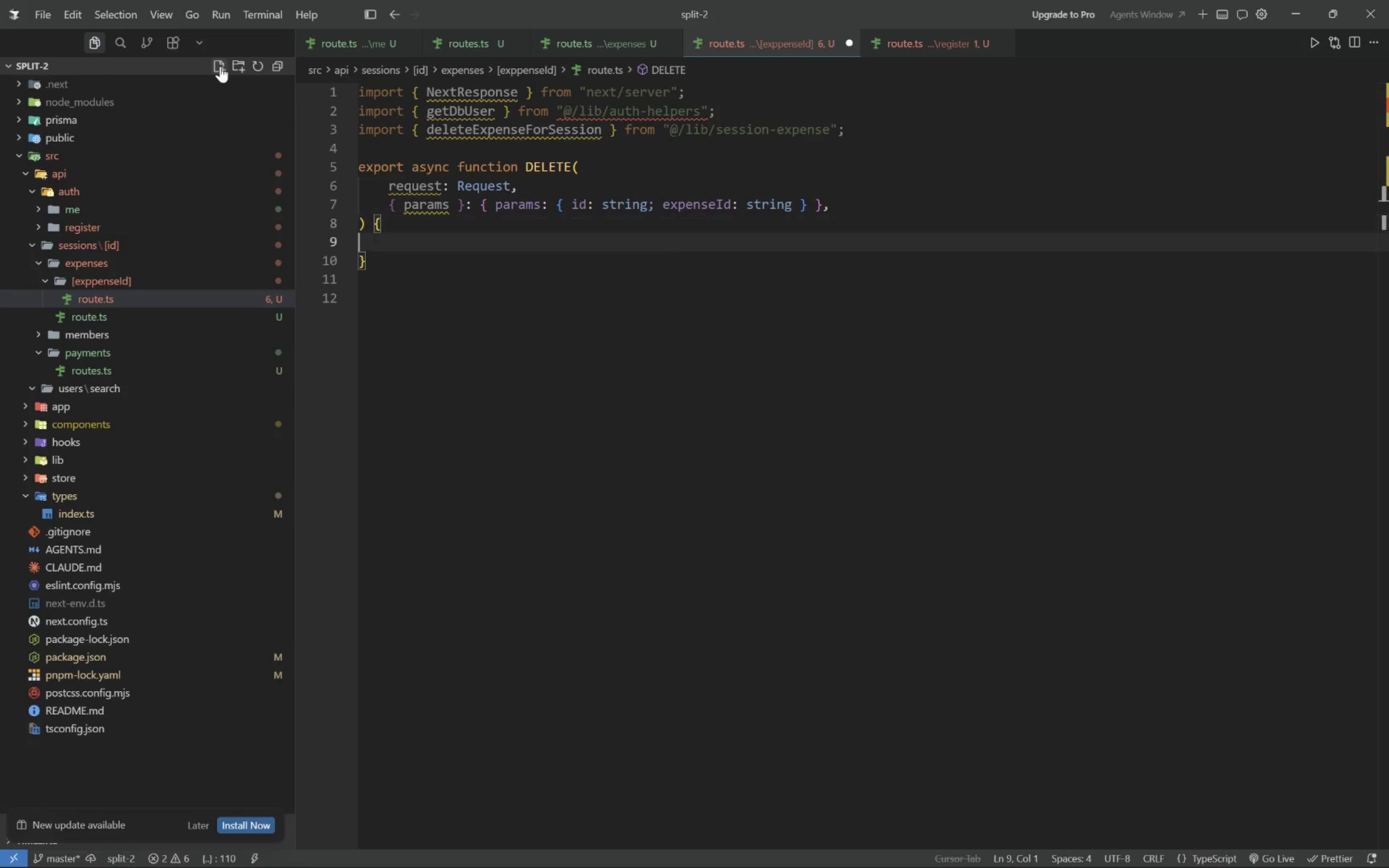 
key(ArrowDown)
 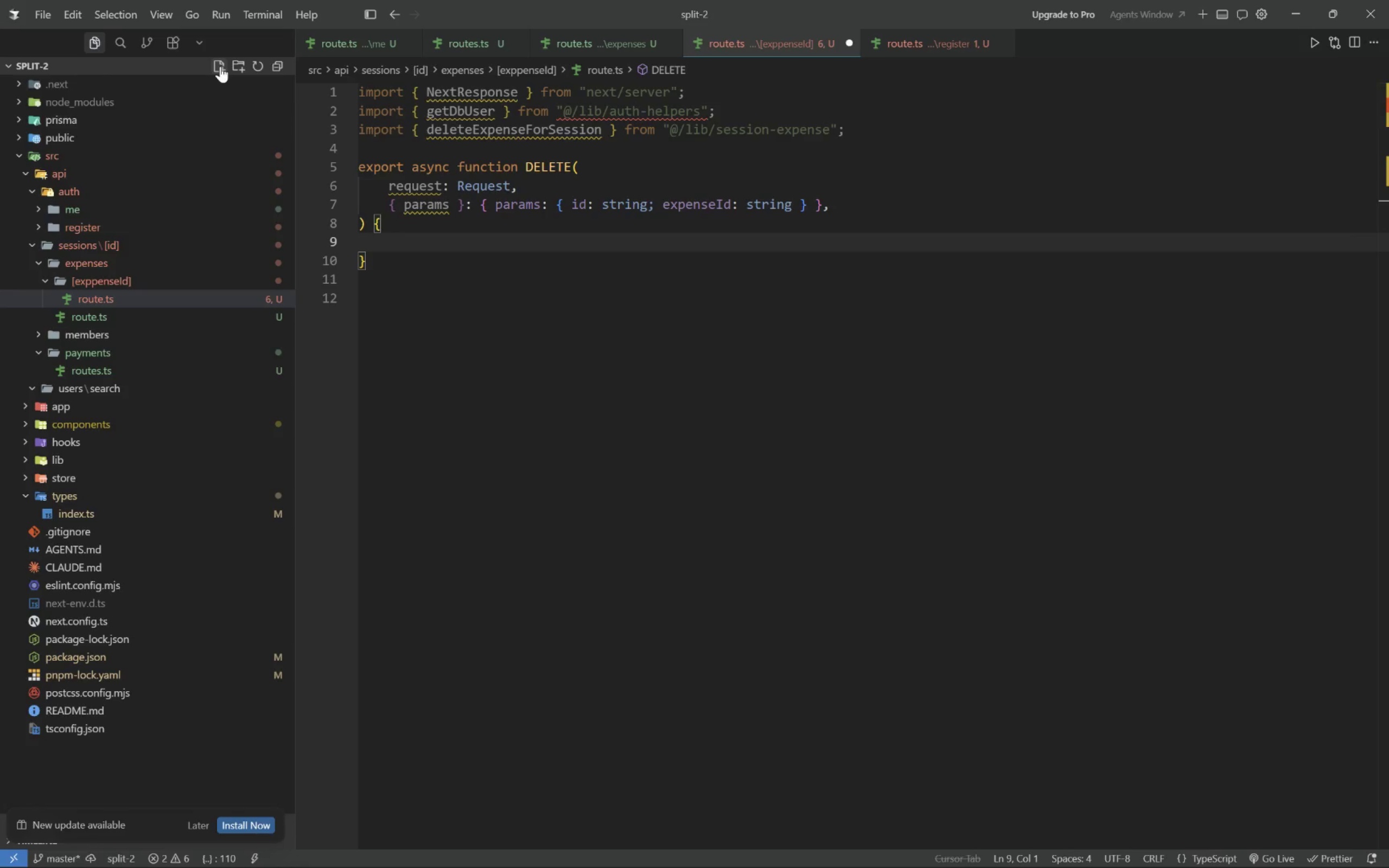 
key(Tab)
type(const dbUser = await getDbUser(request);)
 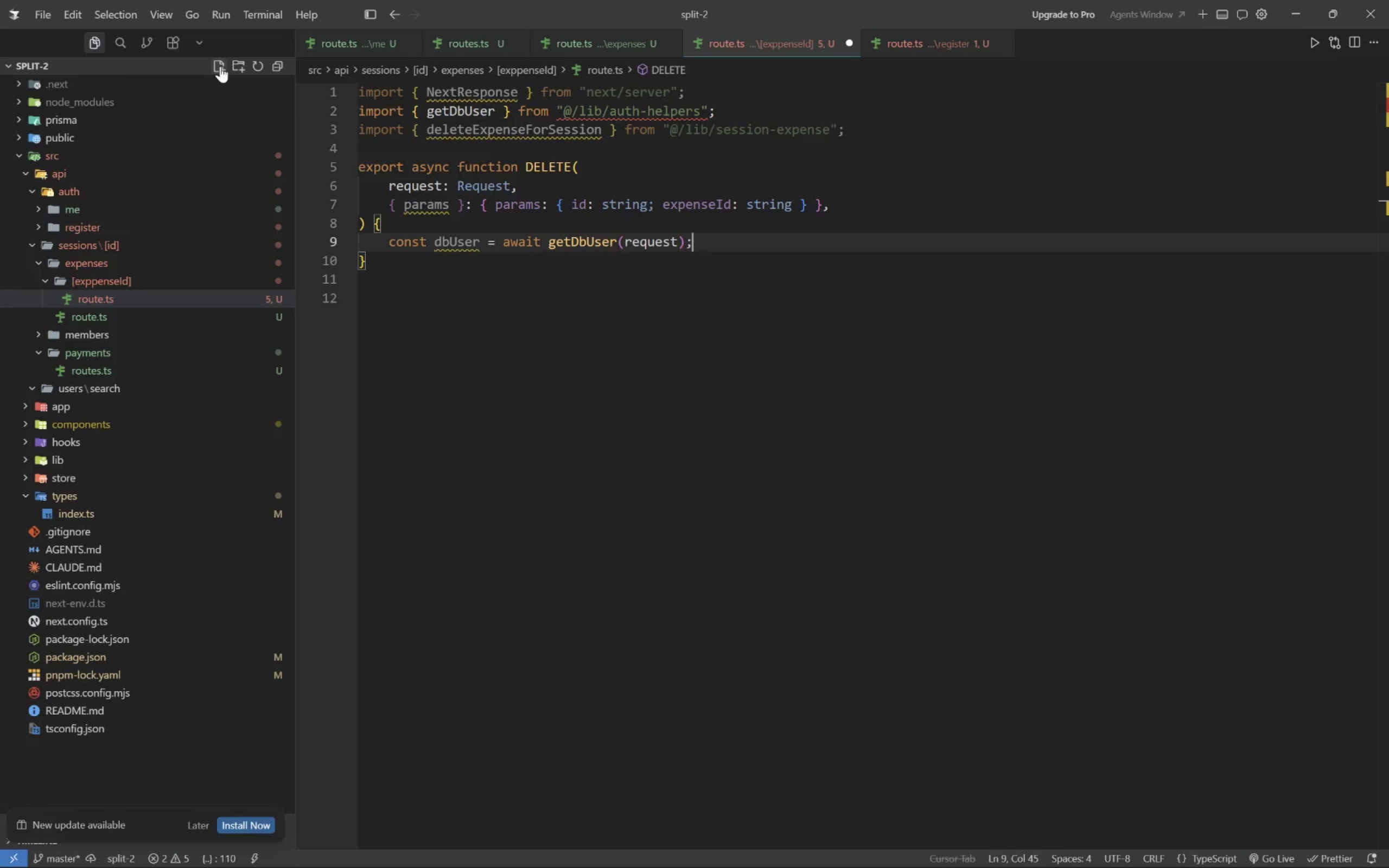 
key(Enter)
 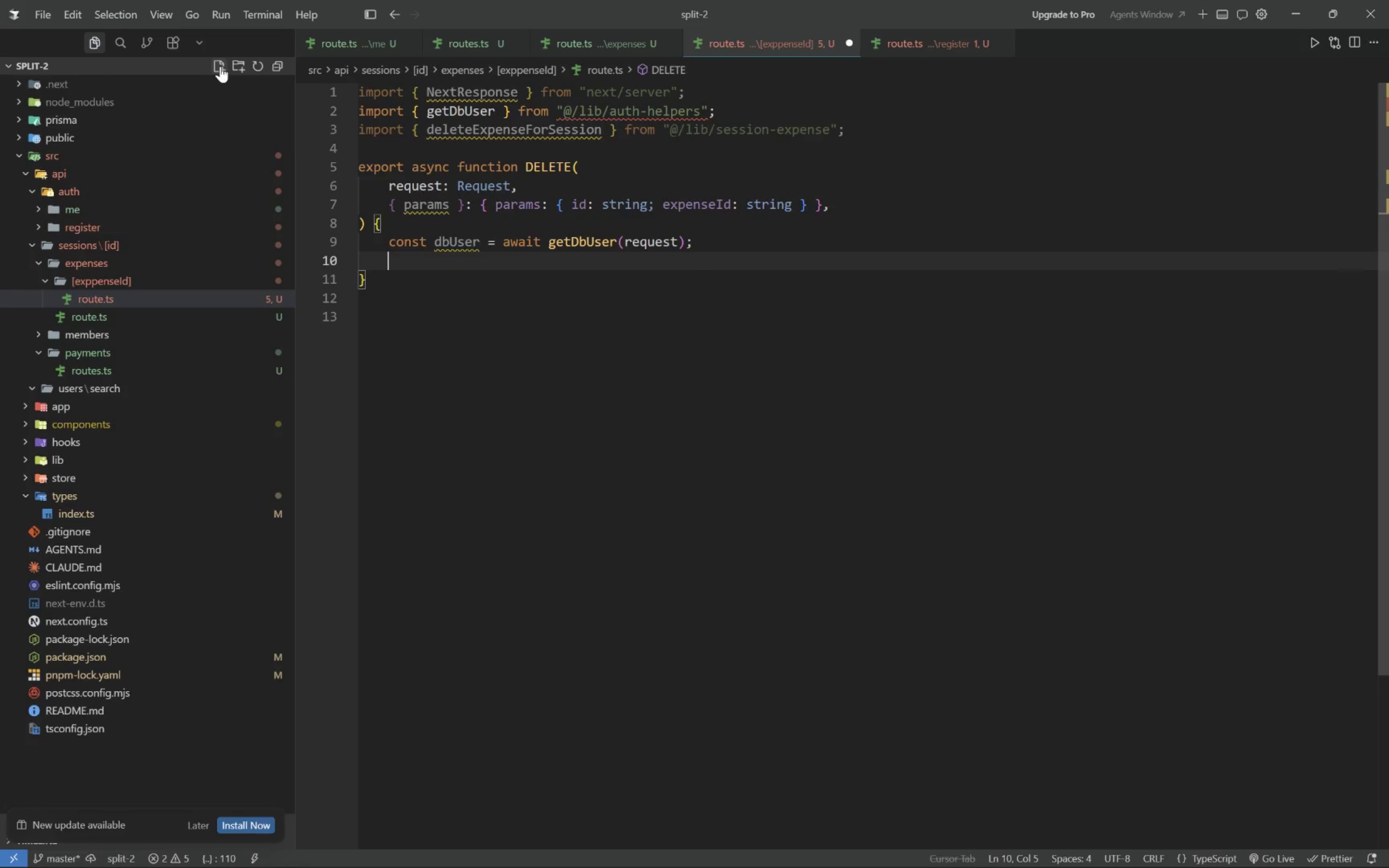 
key(Enter)
 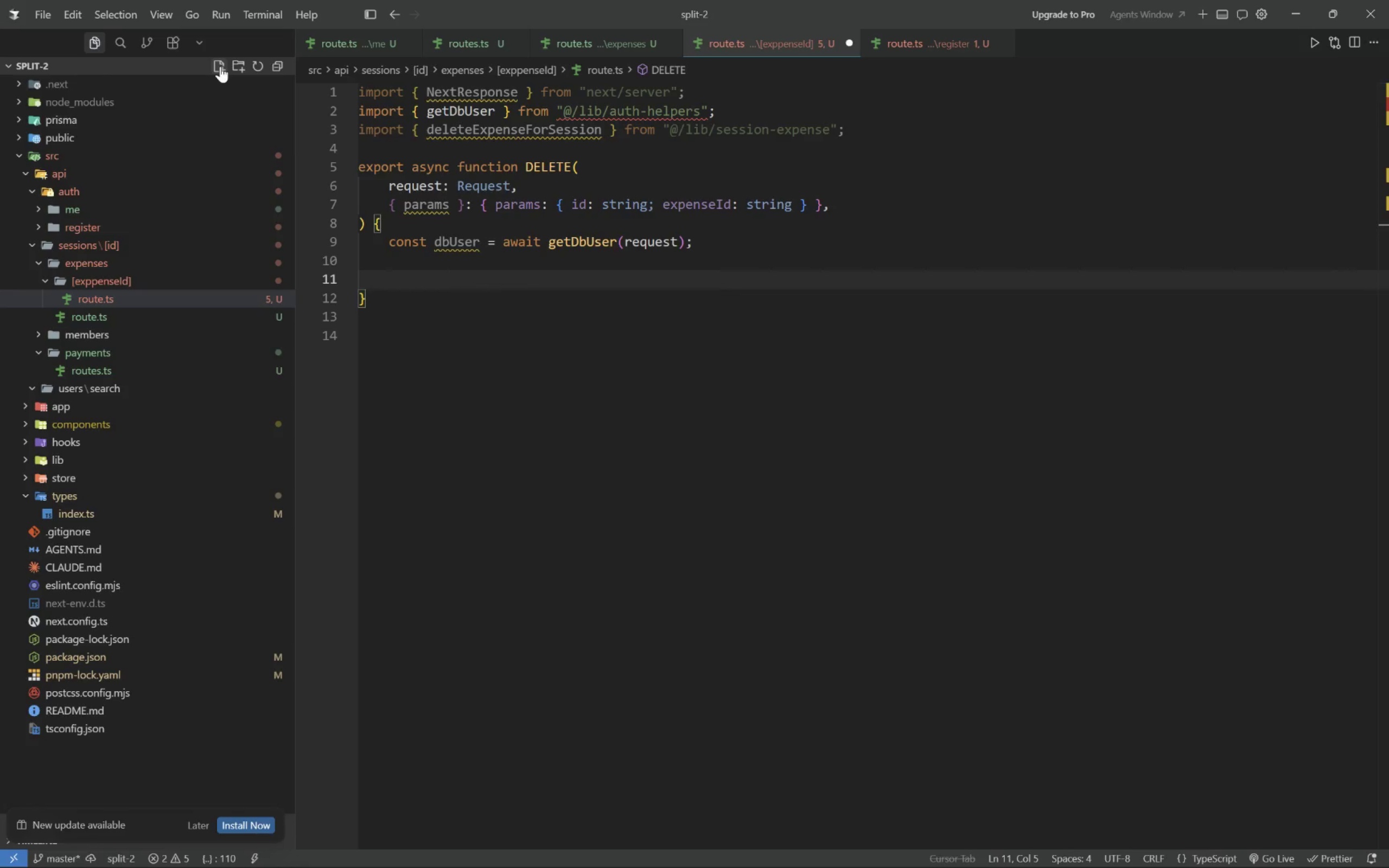 
type(if (!dbUser) {)
 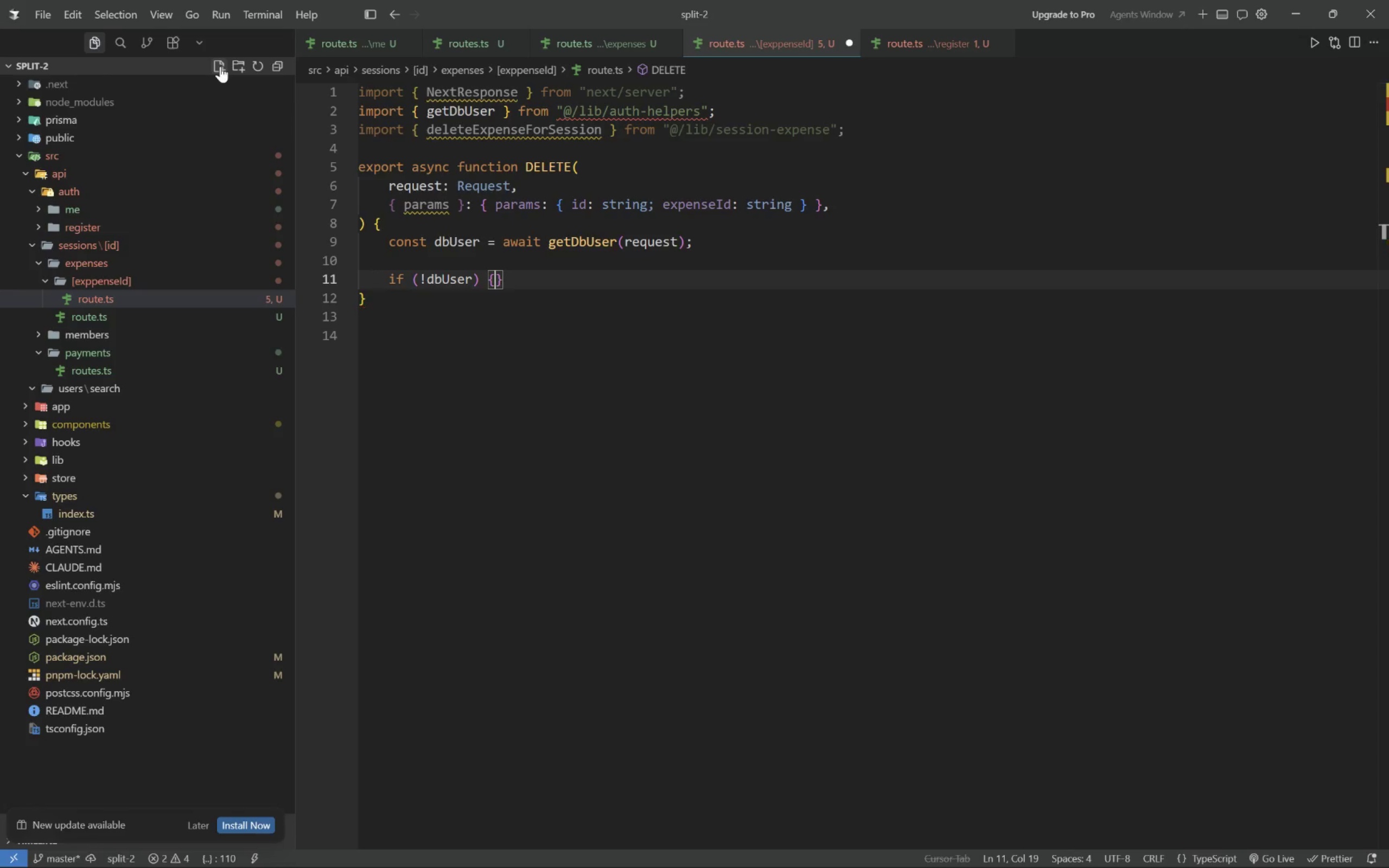 
 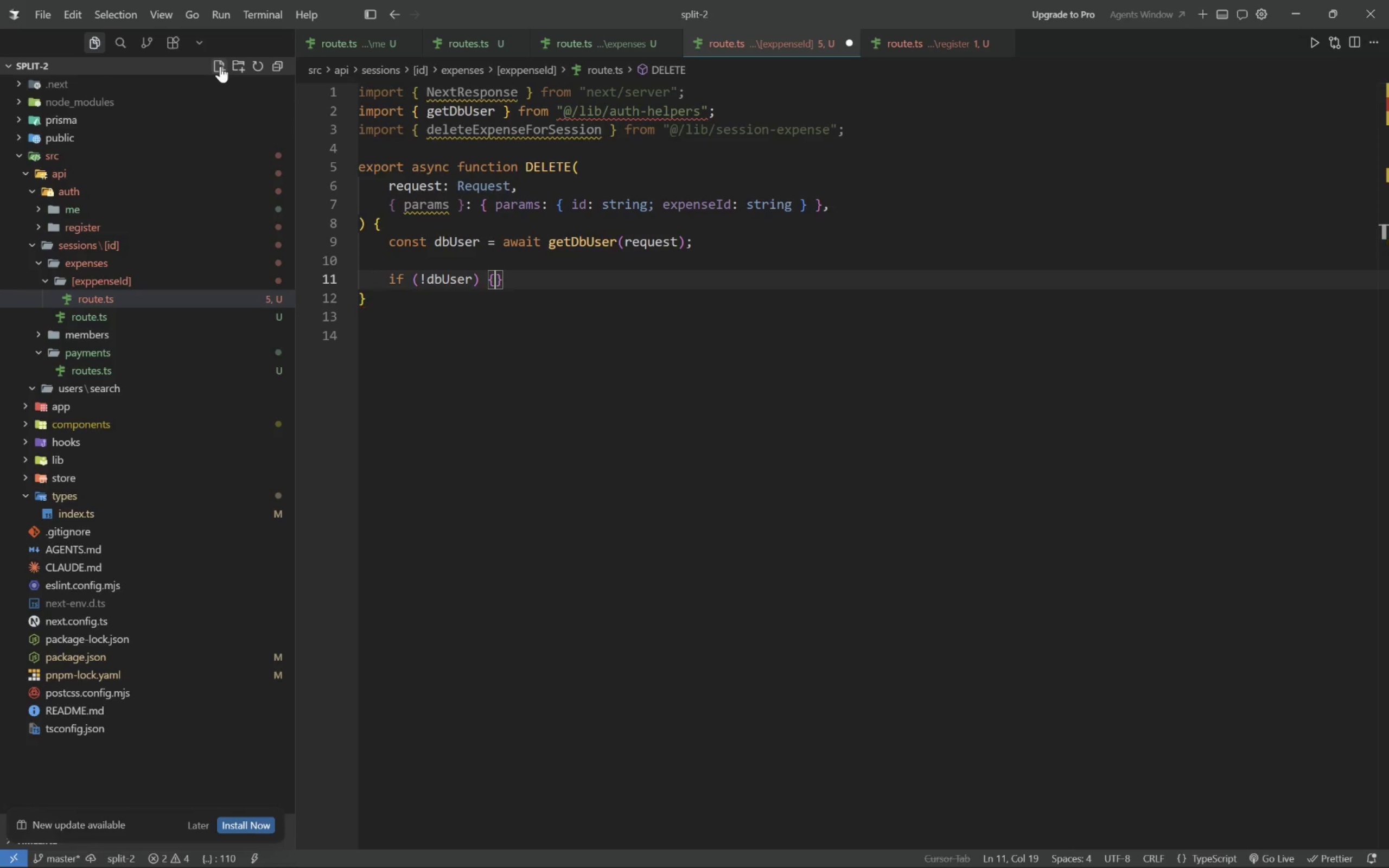 
key(Enter)
 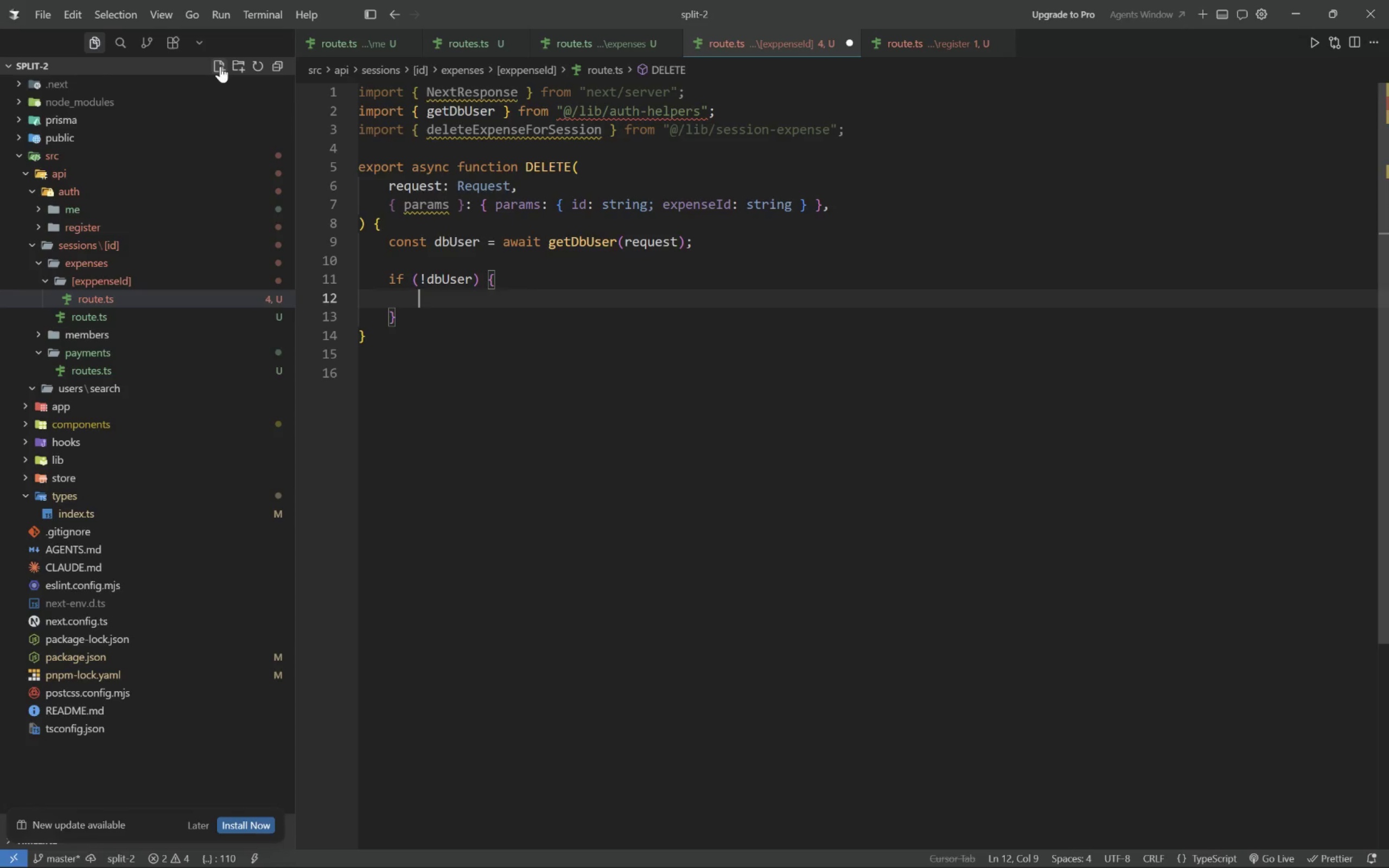 
type(return NextResponse.json({ error: "Unauthorized)
key(Tab)
type( )
key(Tab)
type(, {status)
 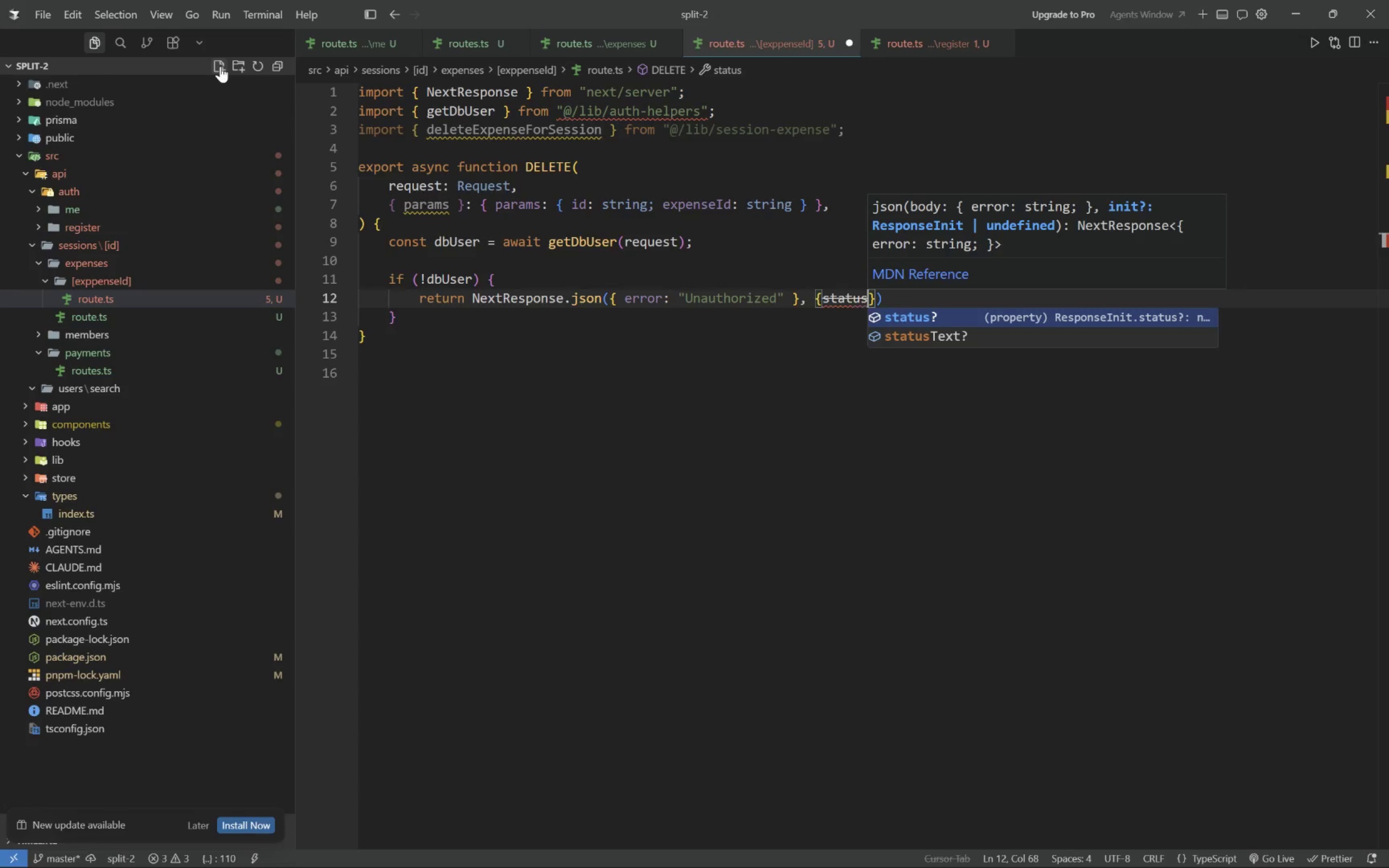 
key(Meta+Shift+ShiftLeft)
 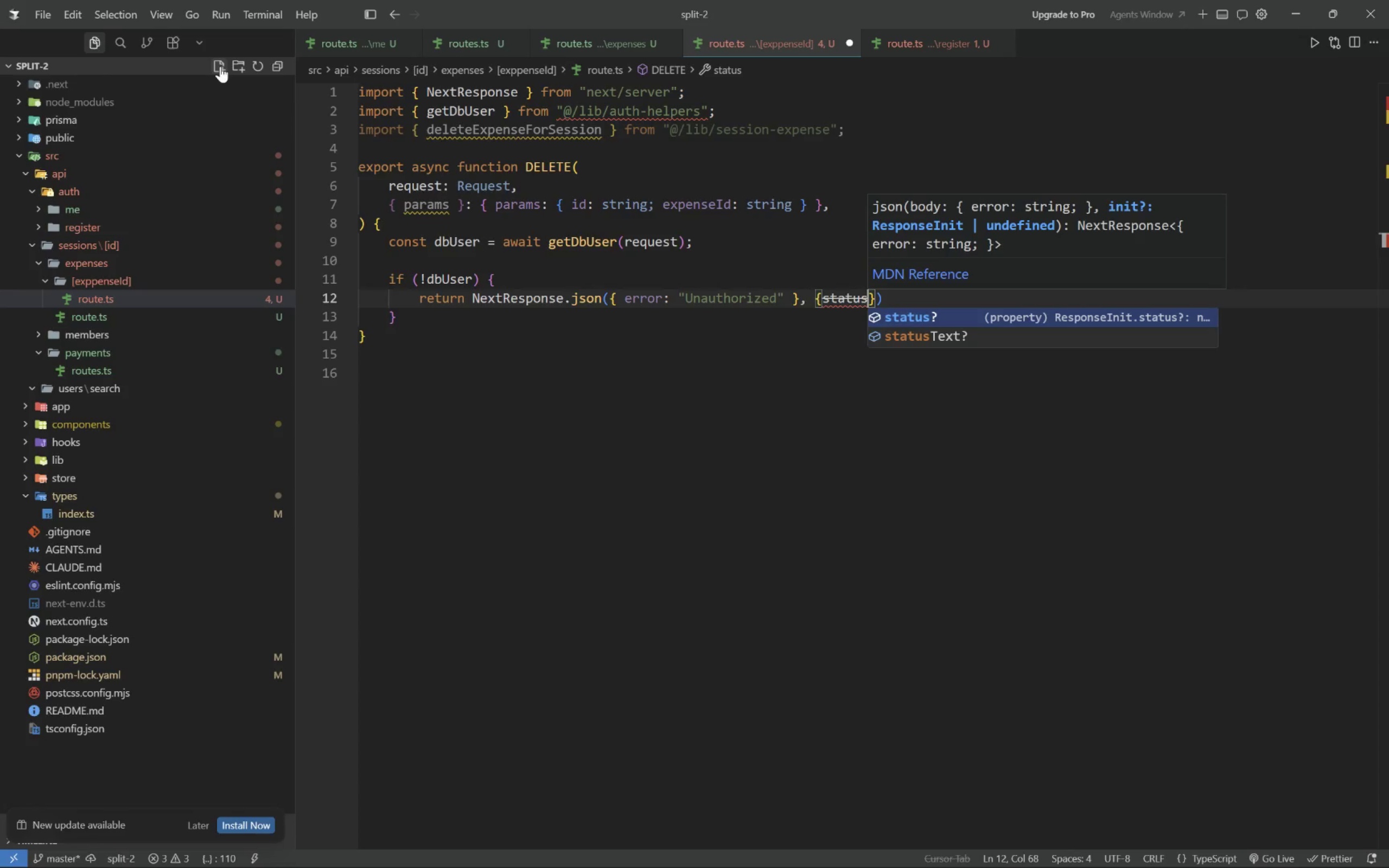 
key(Meta+MetaLeft)
 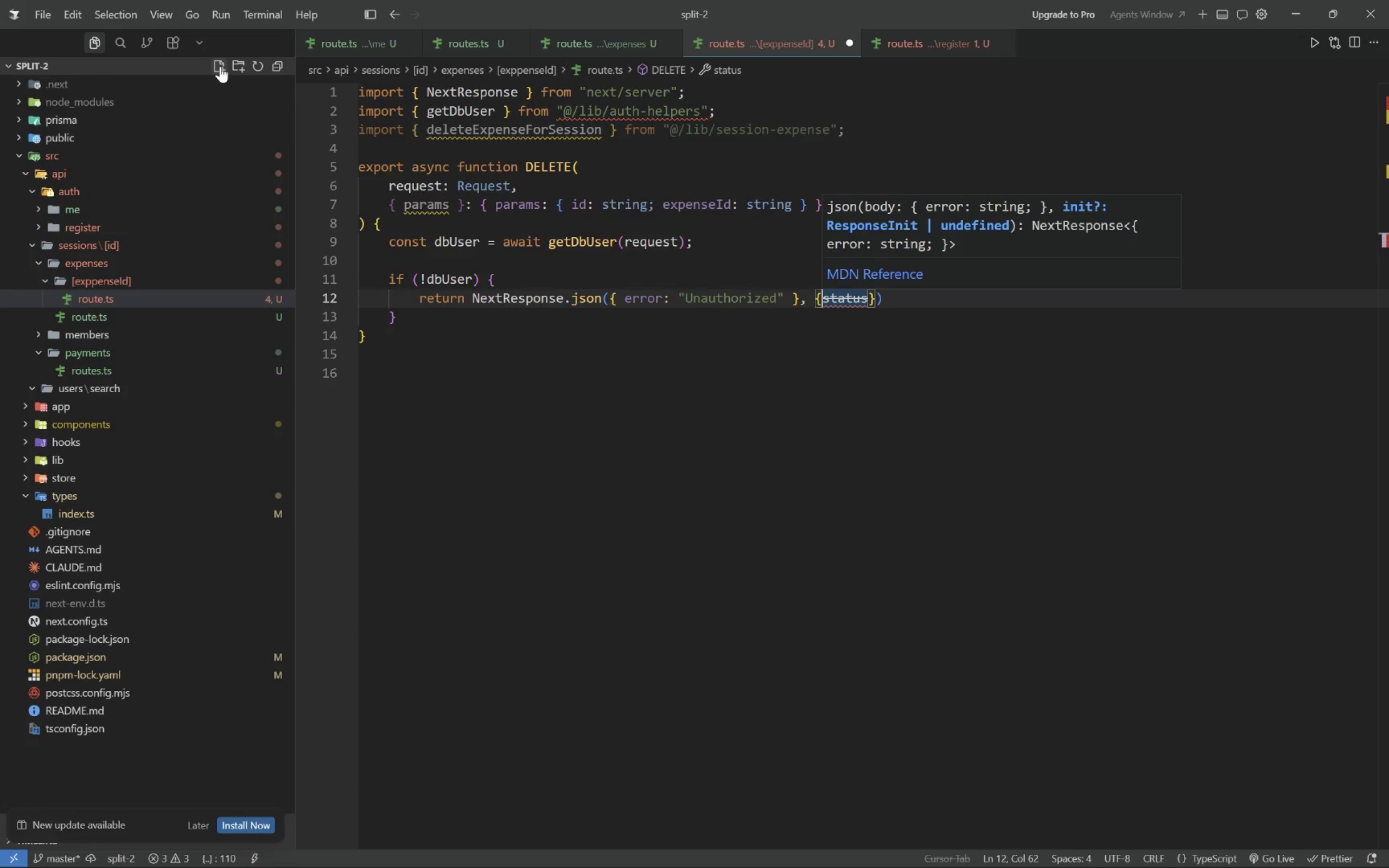 
hold_key(key=Unknown, duration=0.61)
 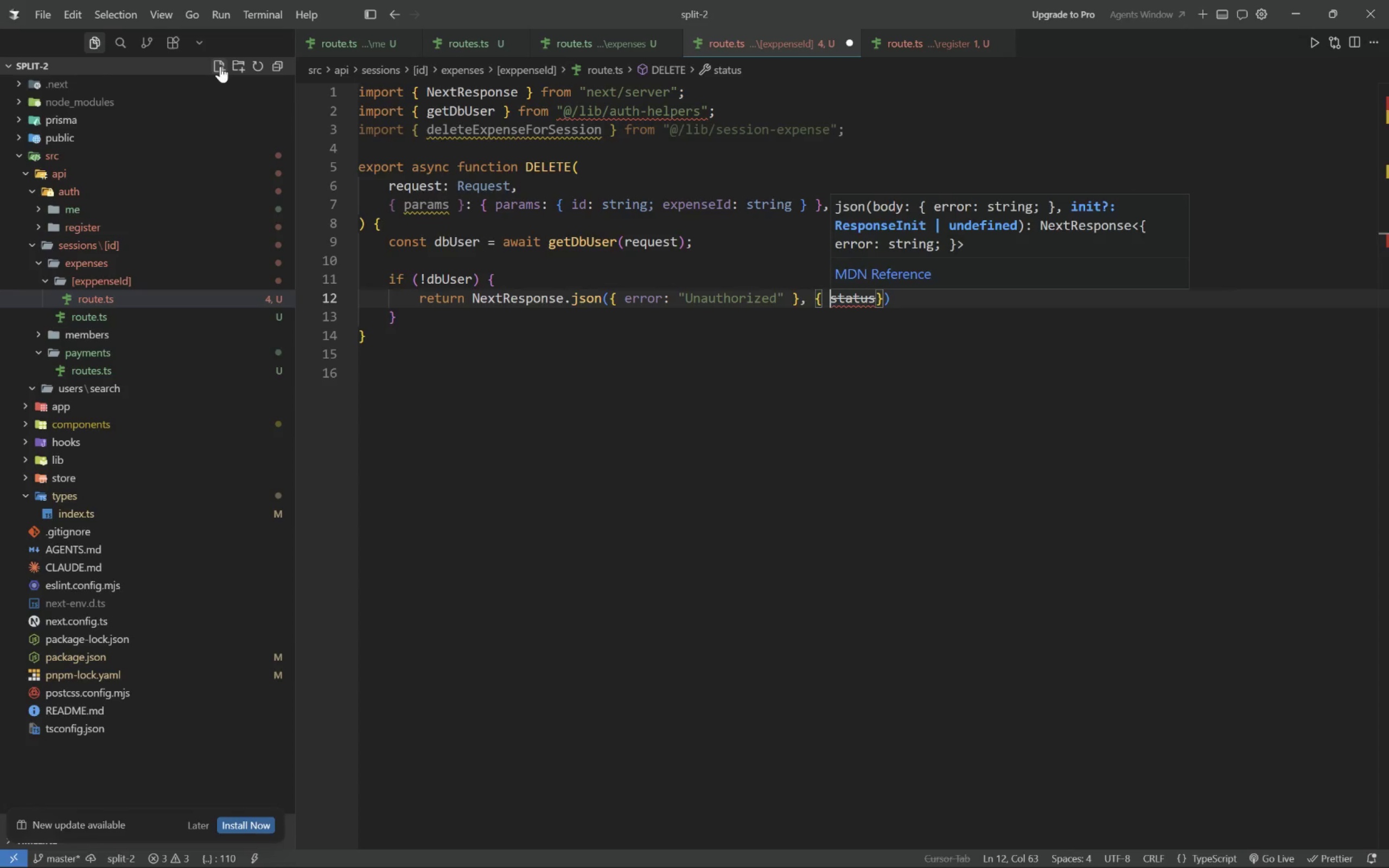 
hold_key(key=F23, duration=0.59)
 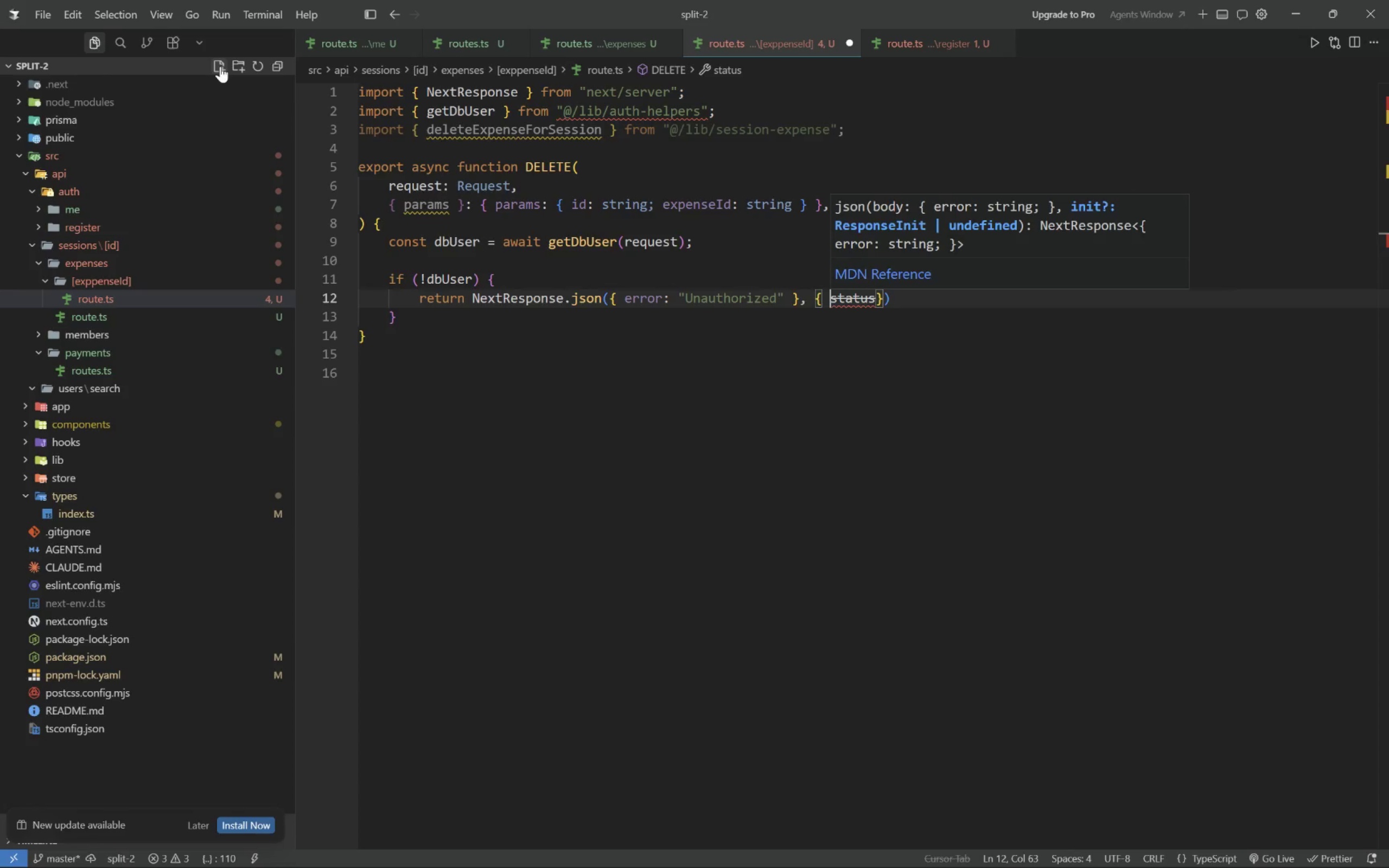 
key(Control+ArrowLeft)
 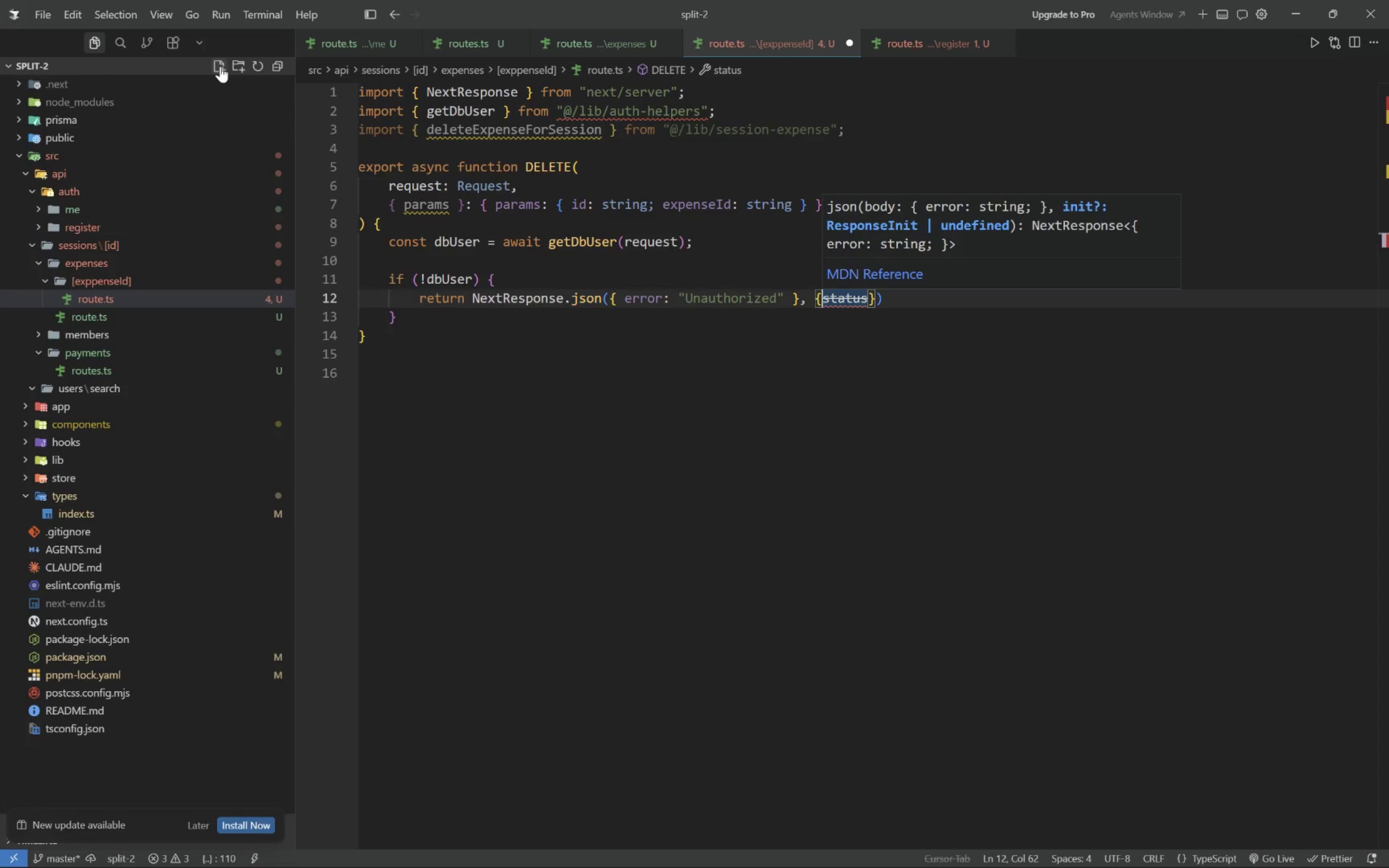 
key(Meta+MetaLeft)
 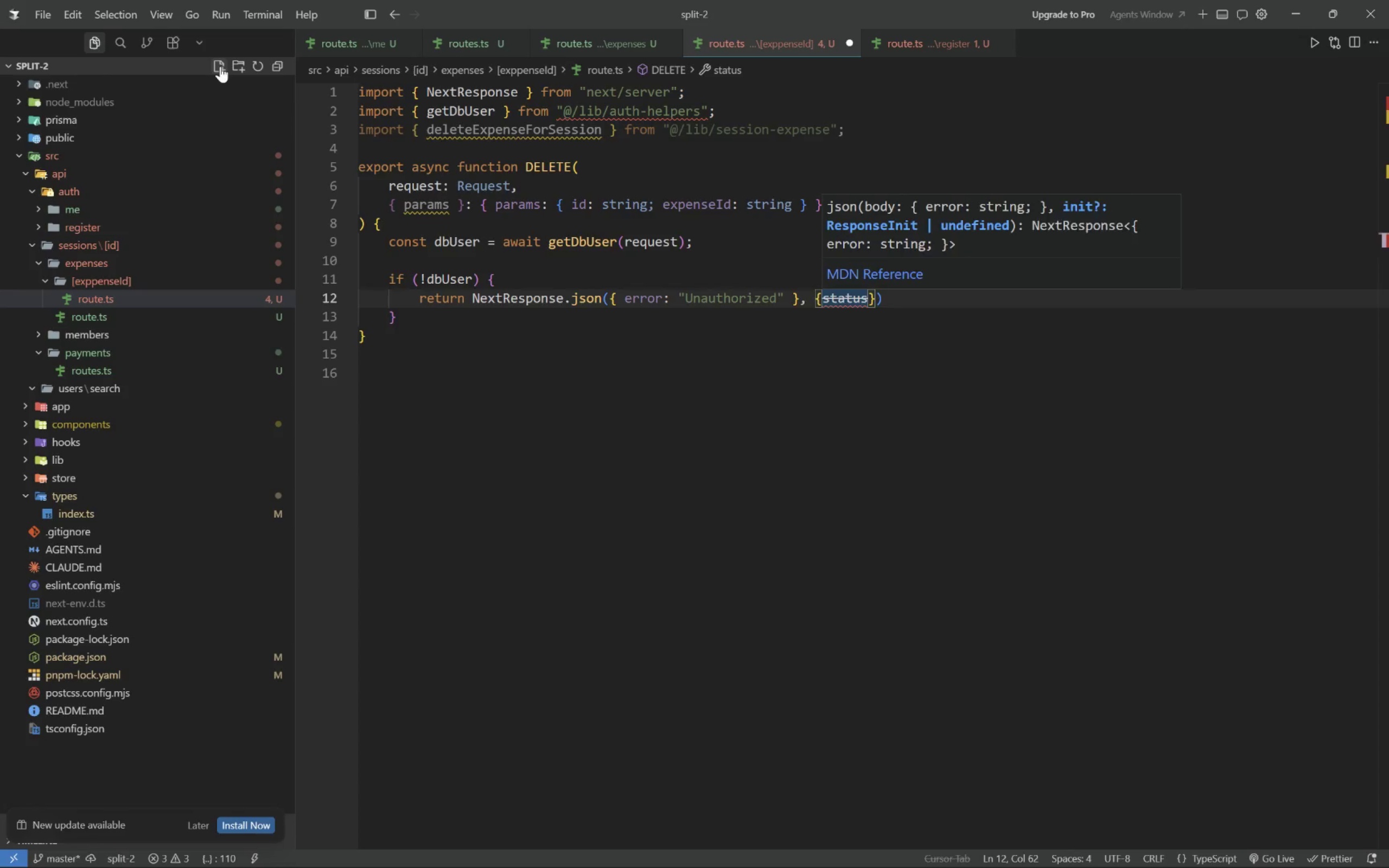 
key(Space)
 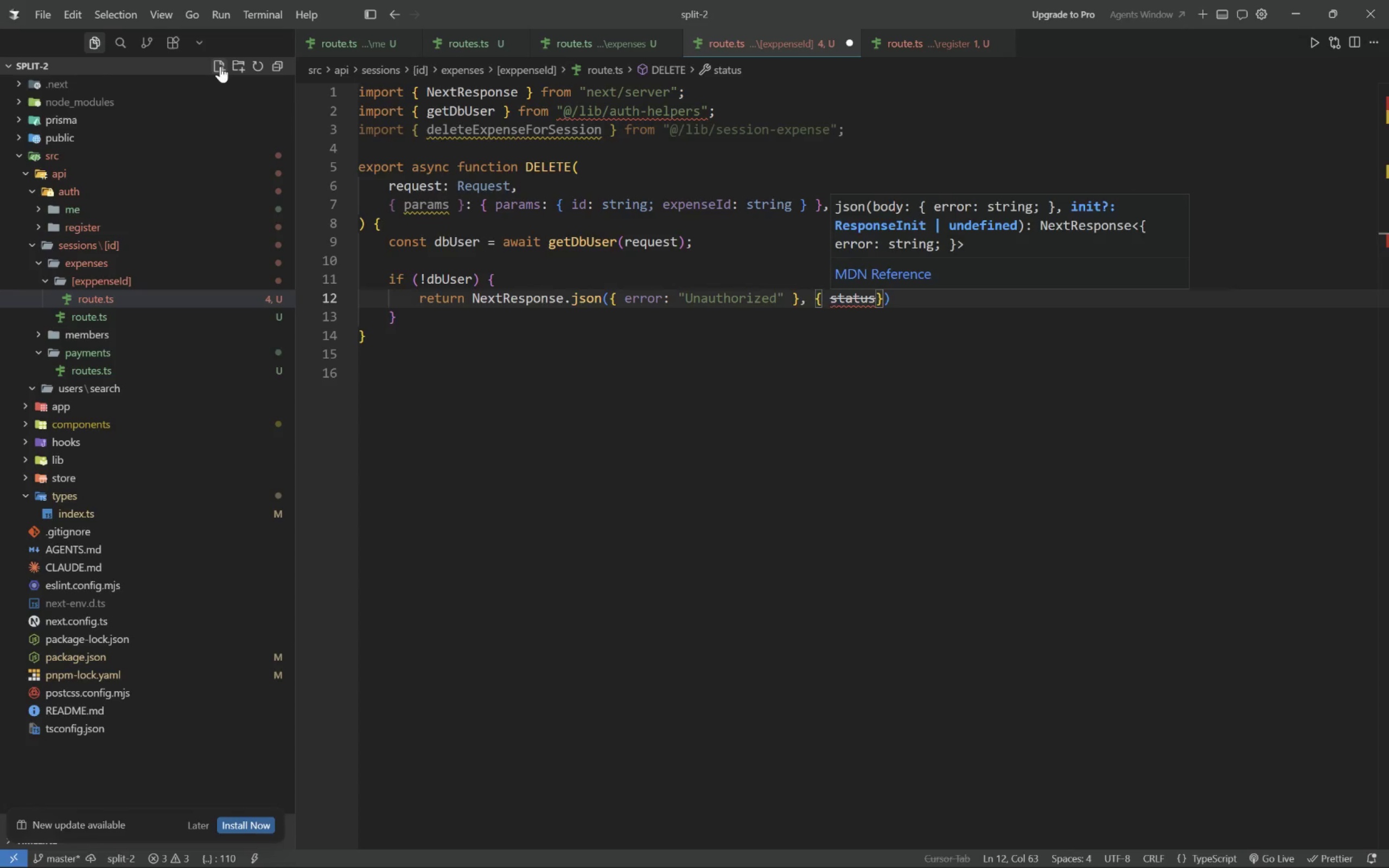 
key(ArrowRight)
 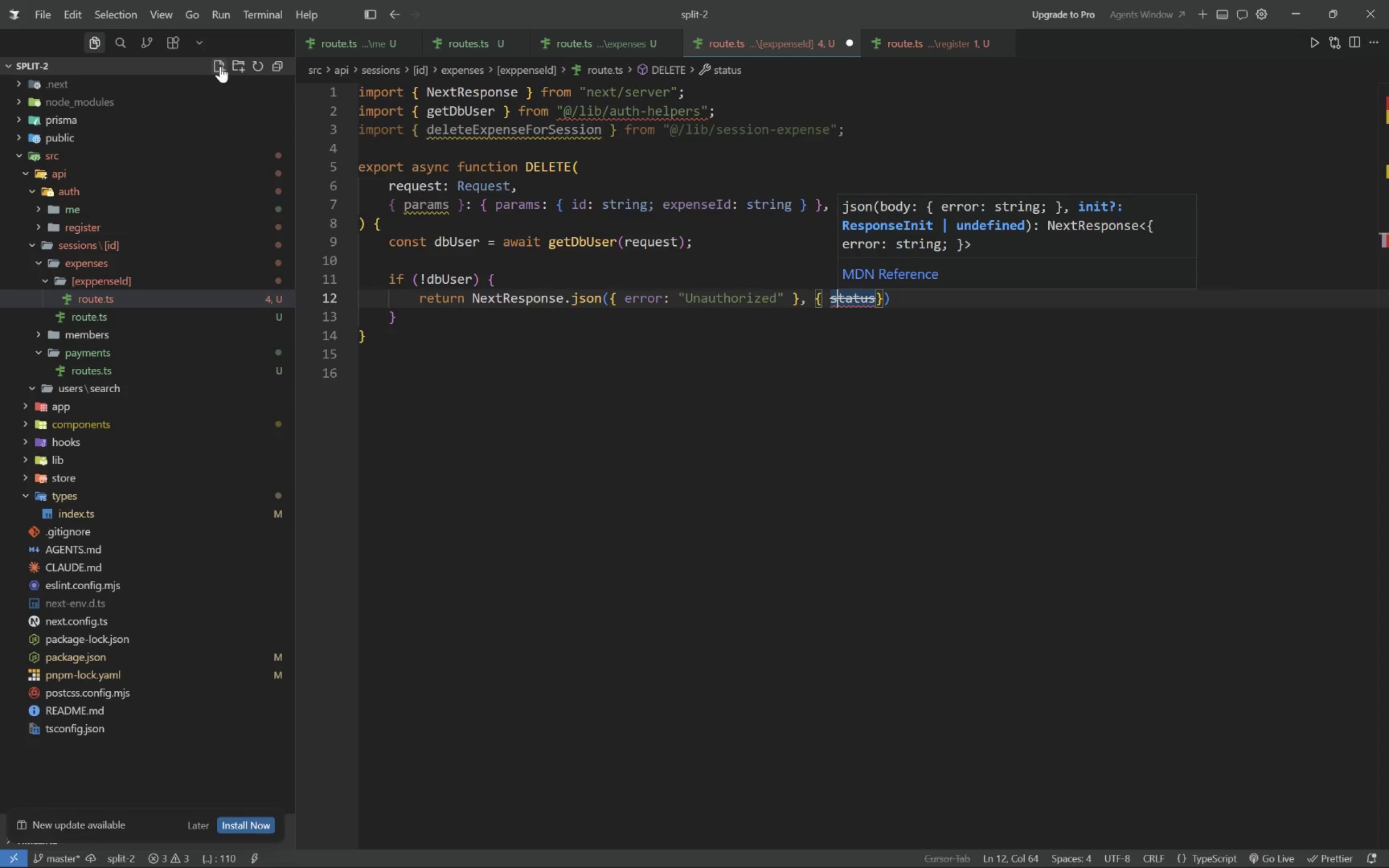 
key(ArrowRight)
 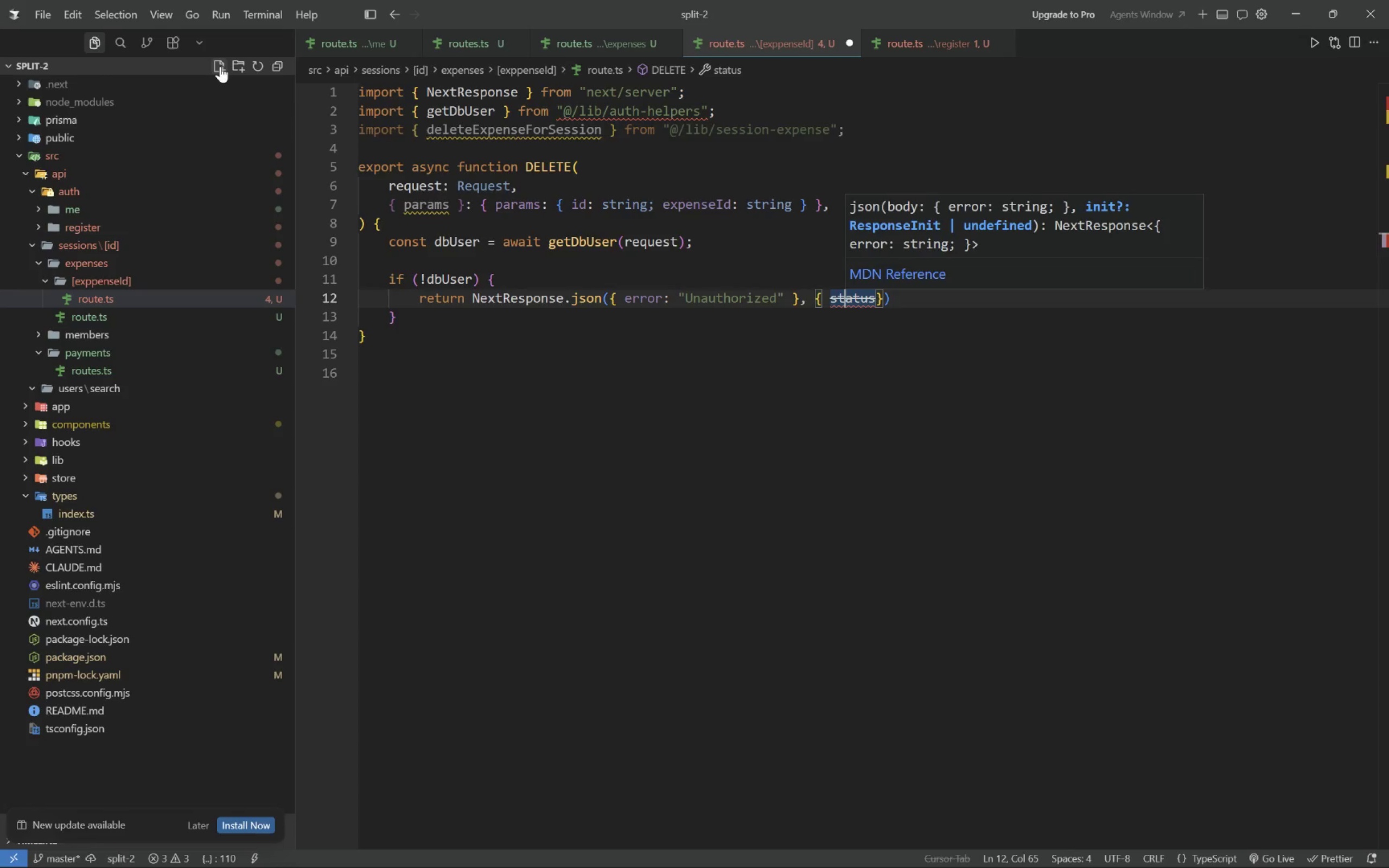 
key(ArrowRight)
 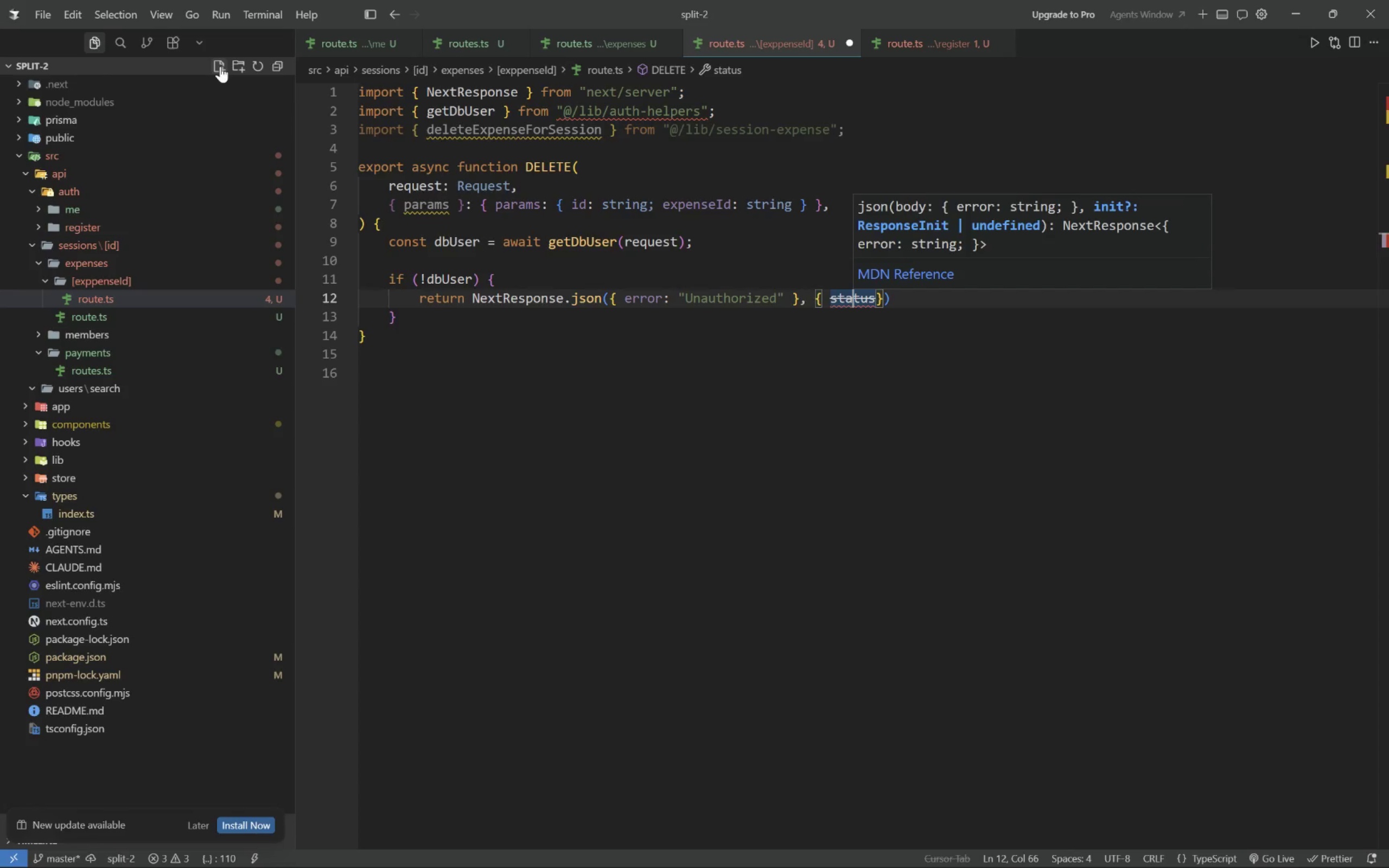 
key(ArrowRight)
 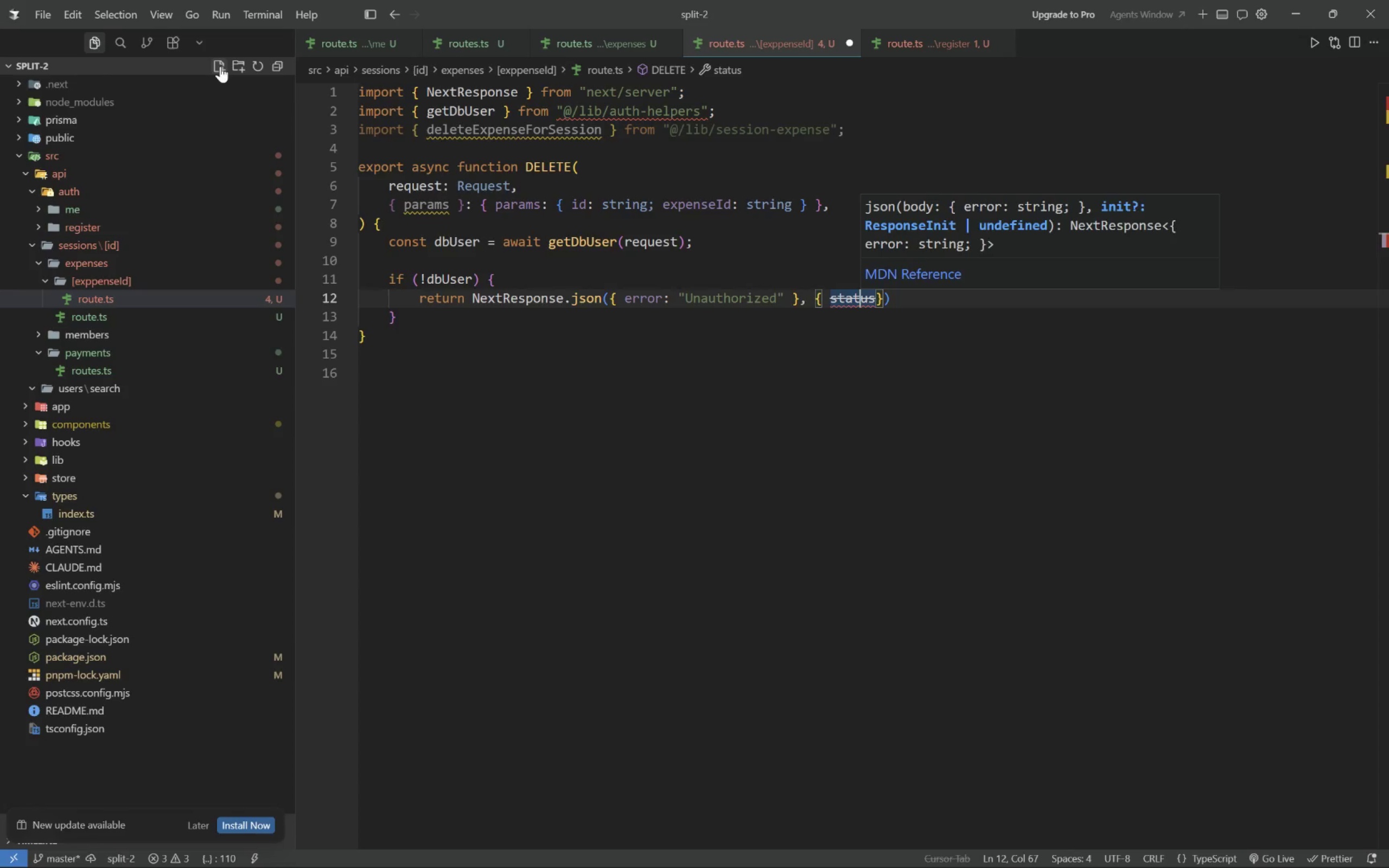 
key(ArrowRight)
 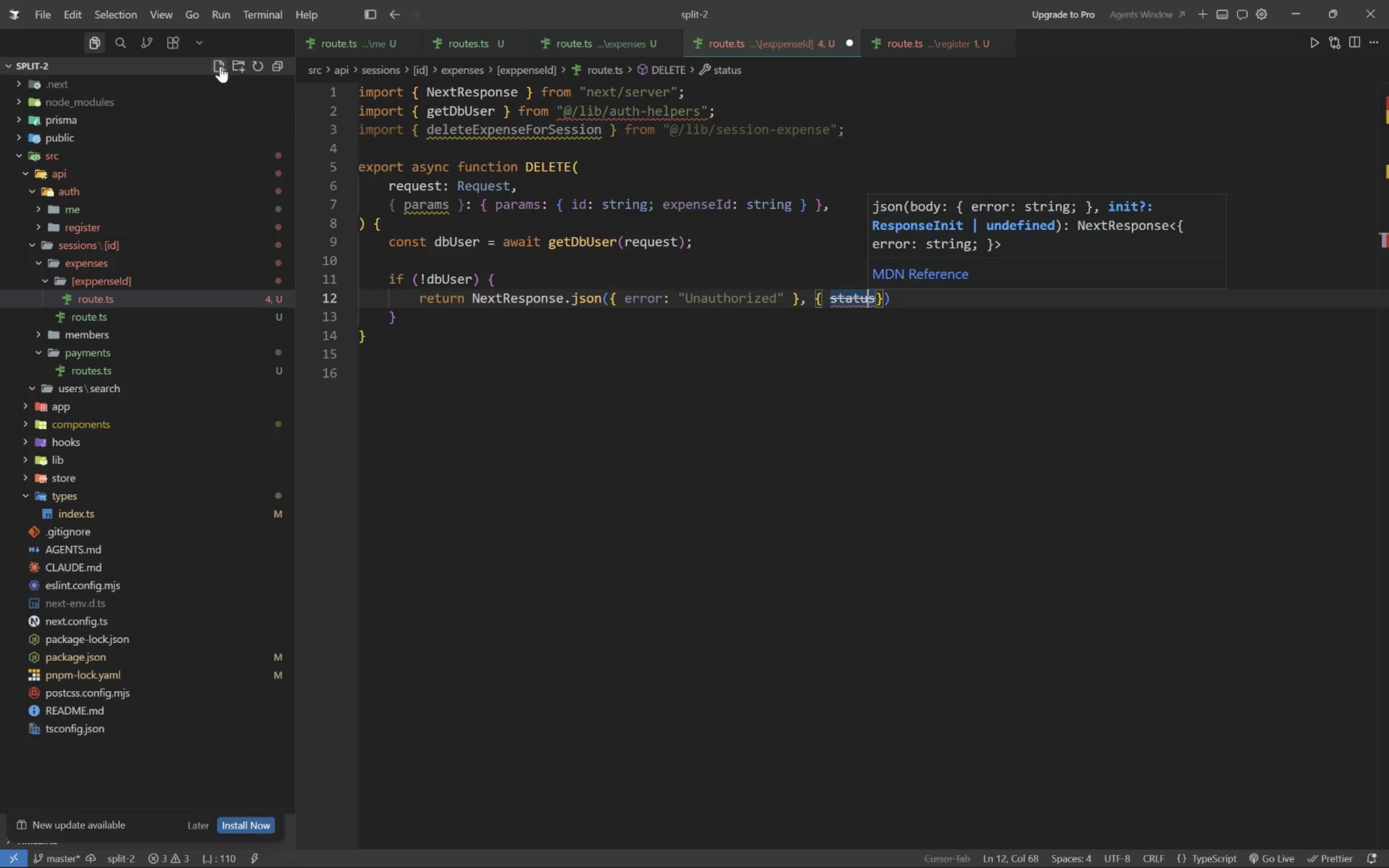 
key(ArrowRight)
 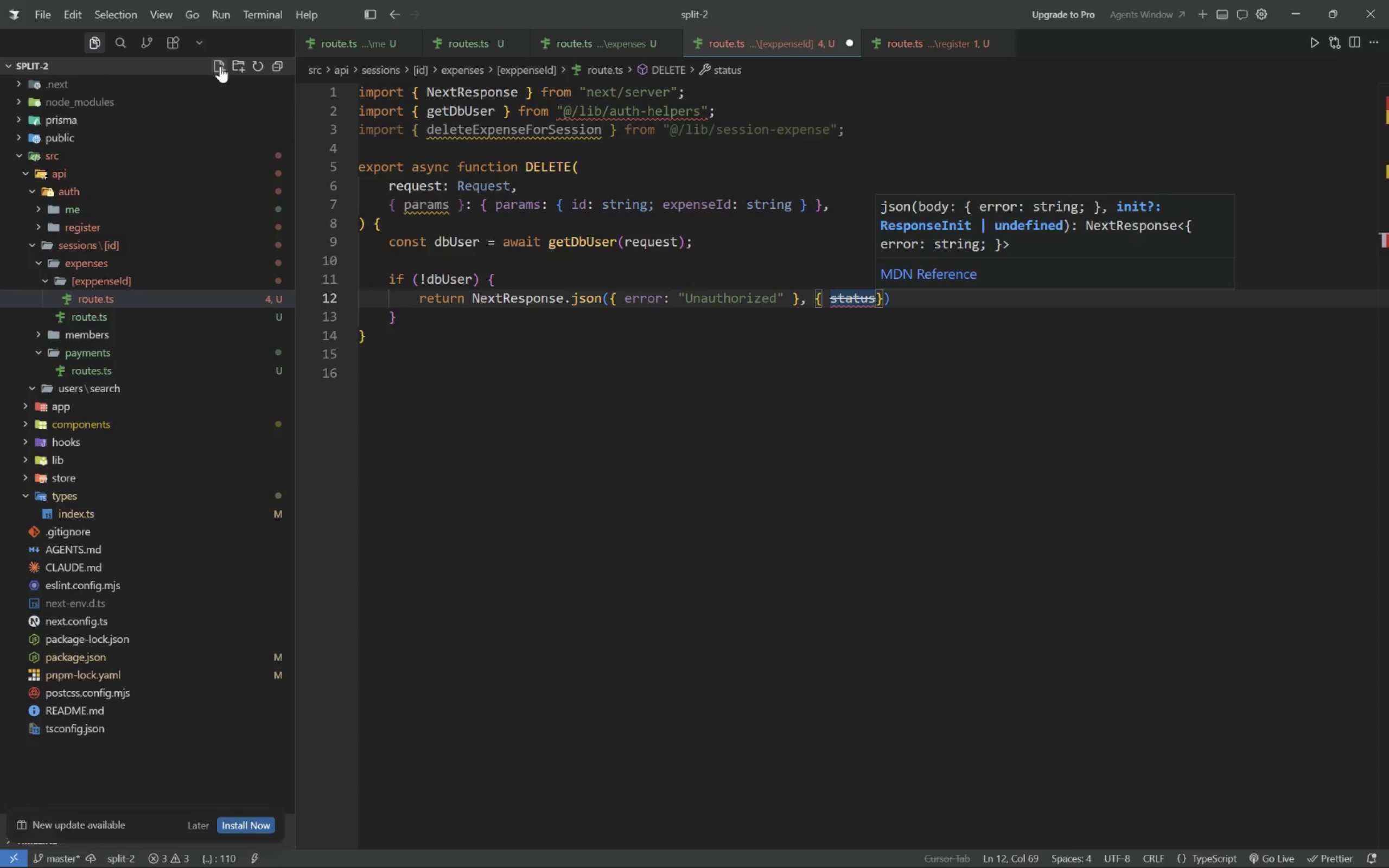 
type(: 401 )
key(Tab)
key(Tab)
type(;)
 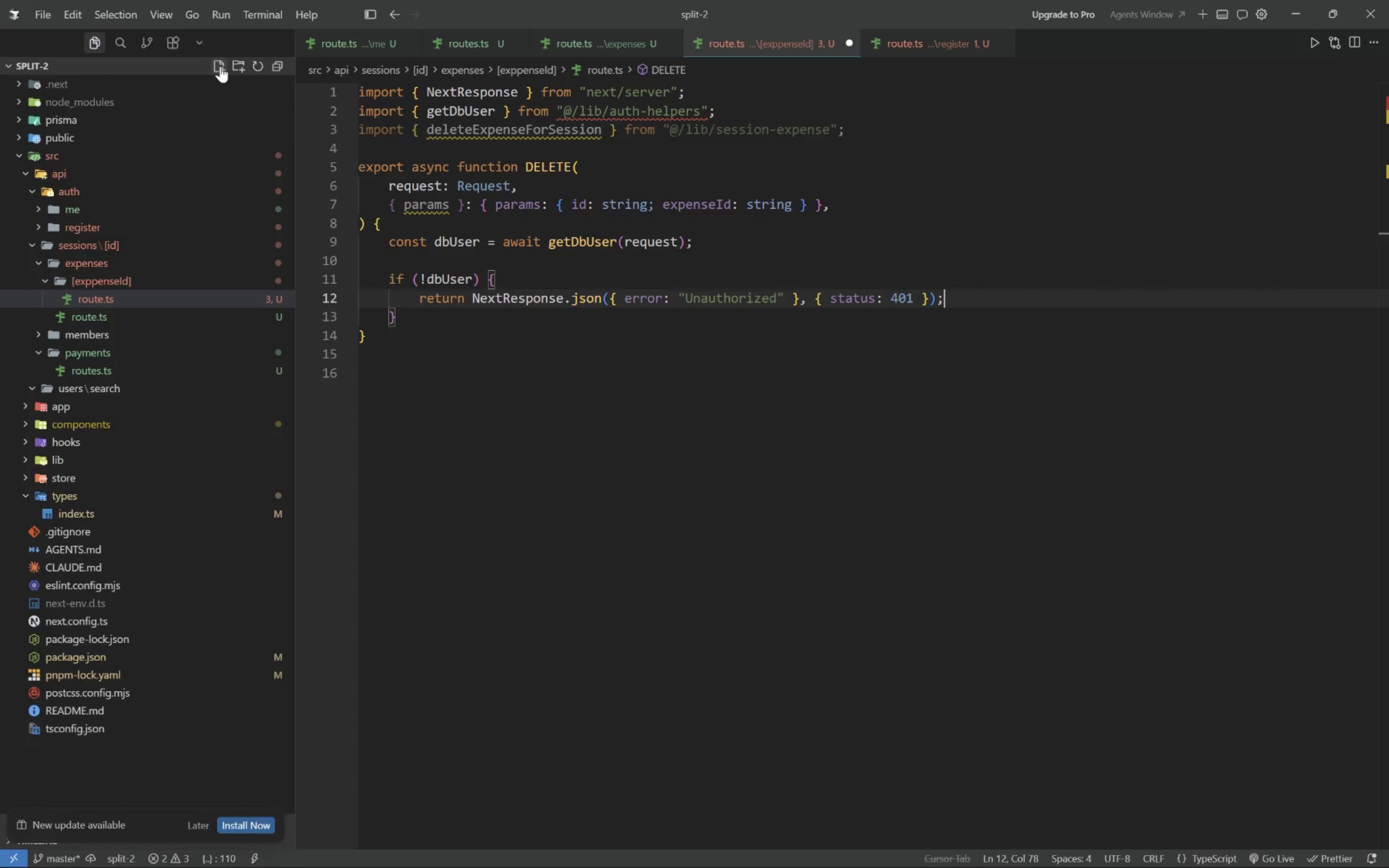 
key(ArrowDown)
 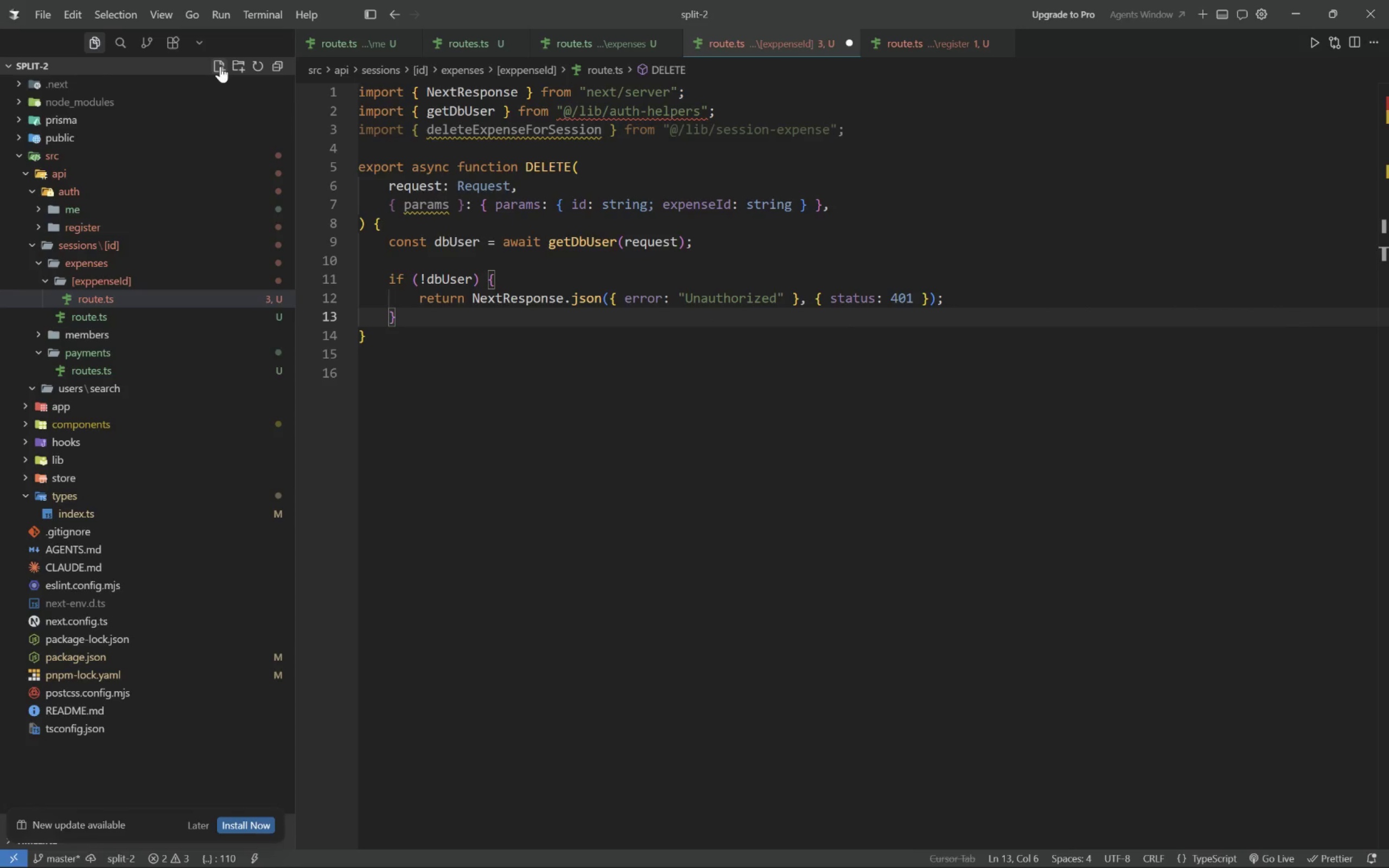 
key(Enter)
 